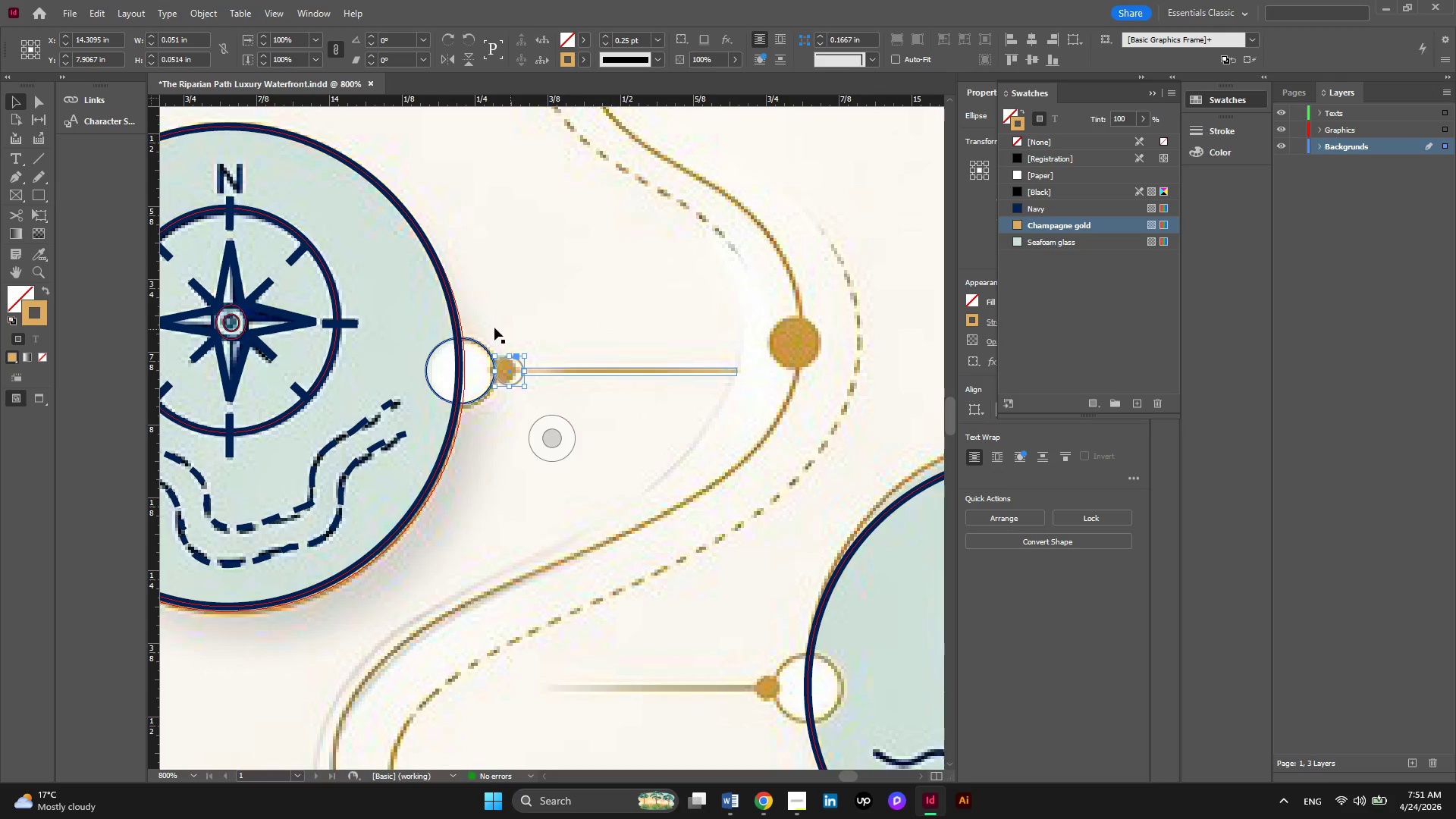 
left_click([482, 343])
 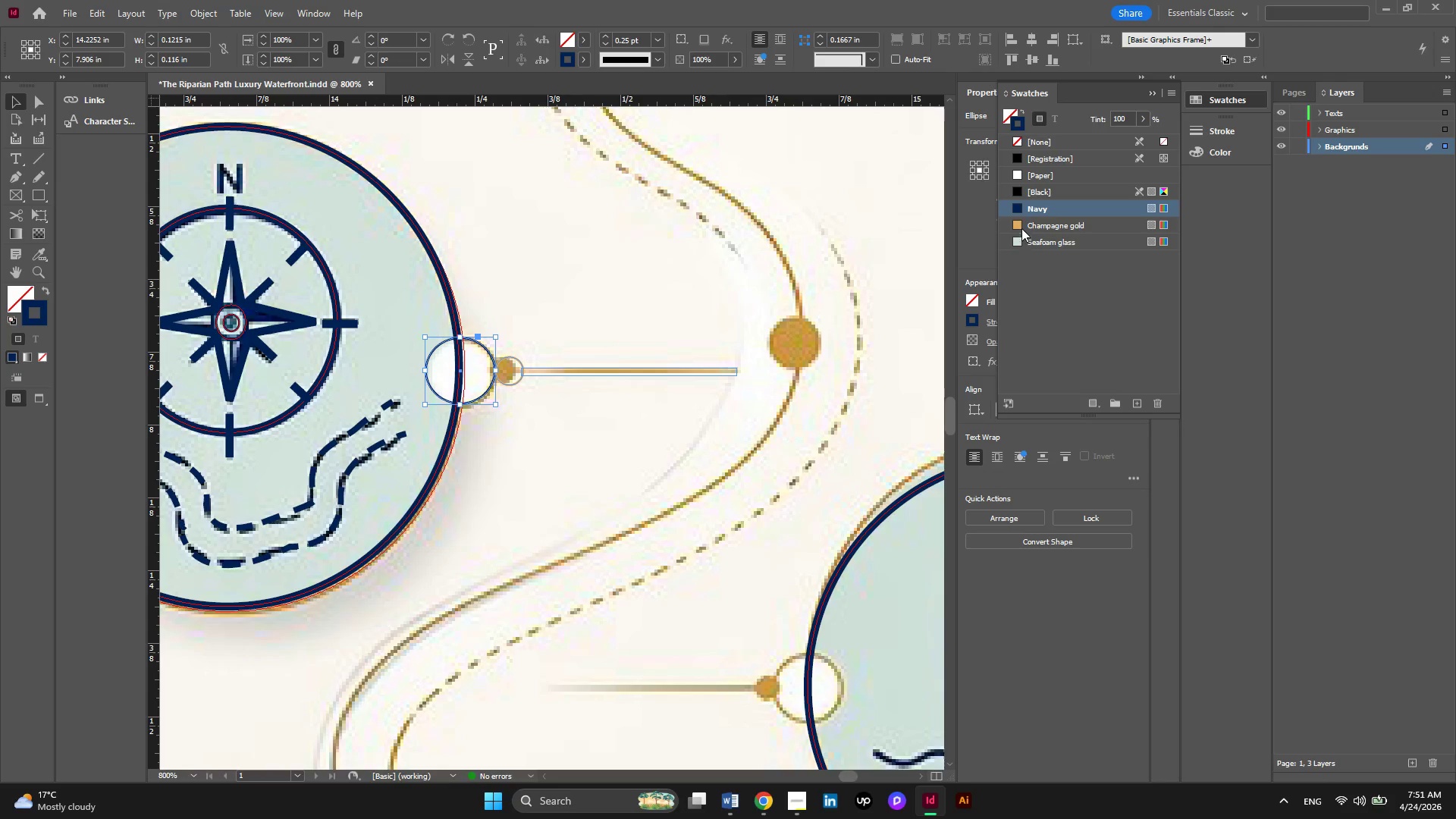 
left_click([1020, 225])
 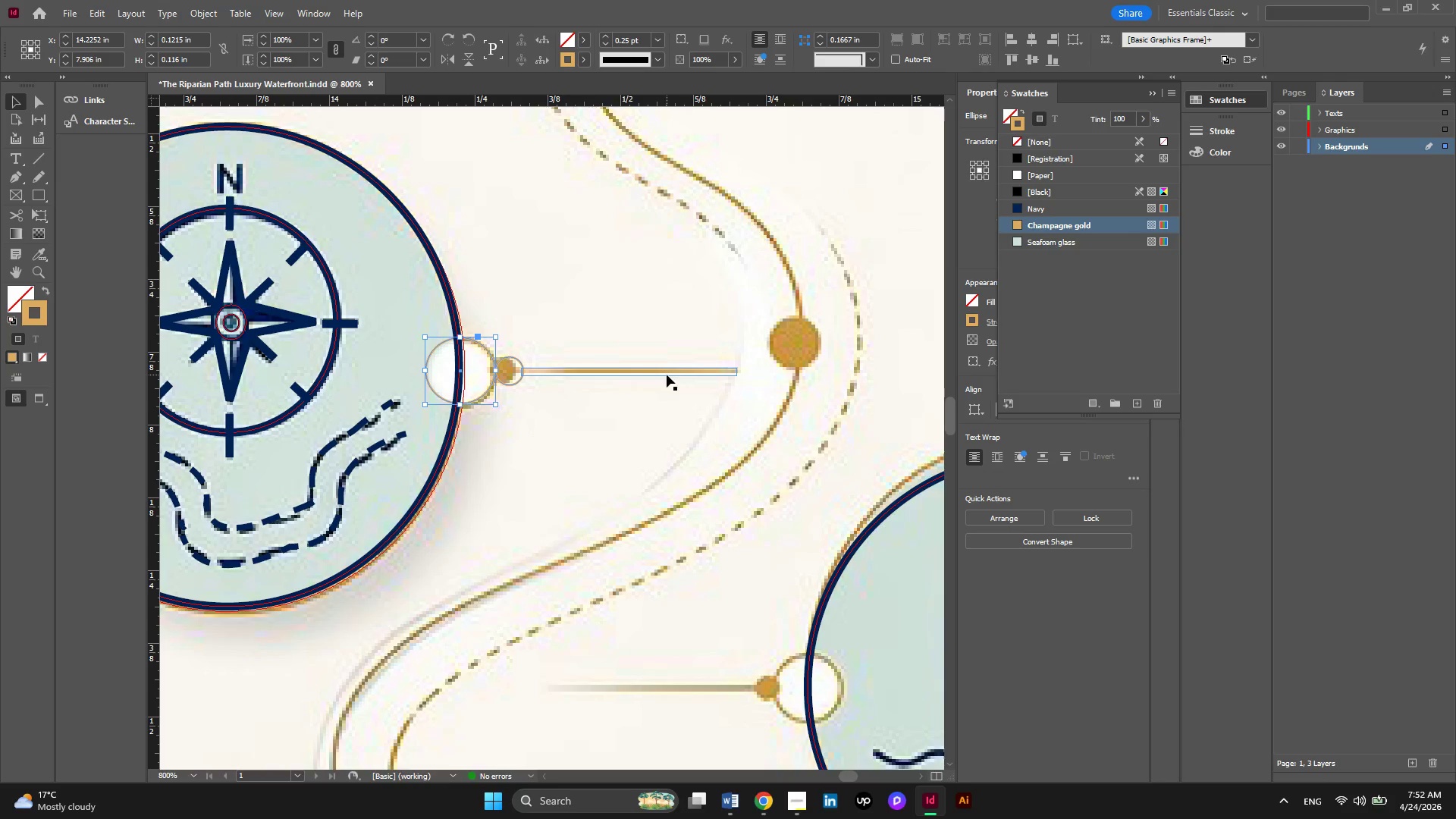 
left_click([667, 373])
 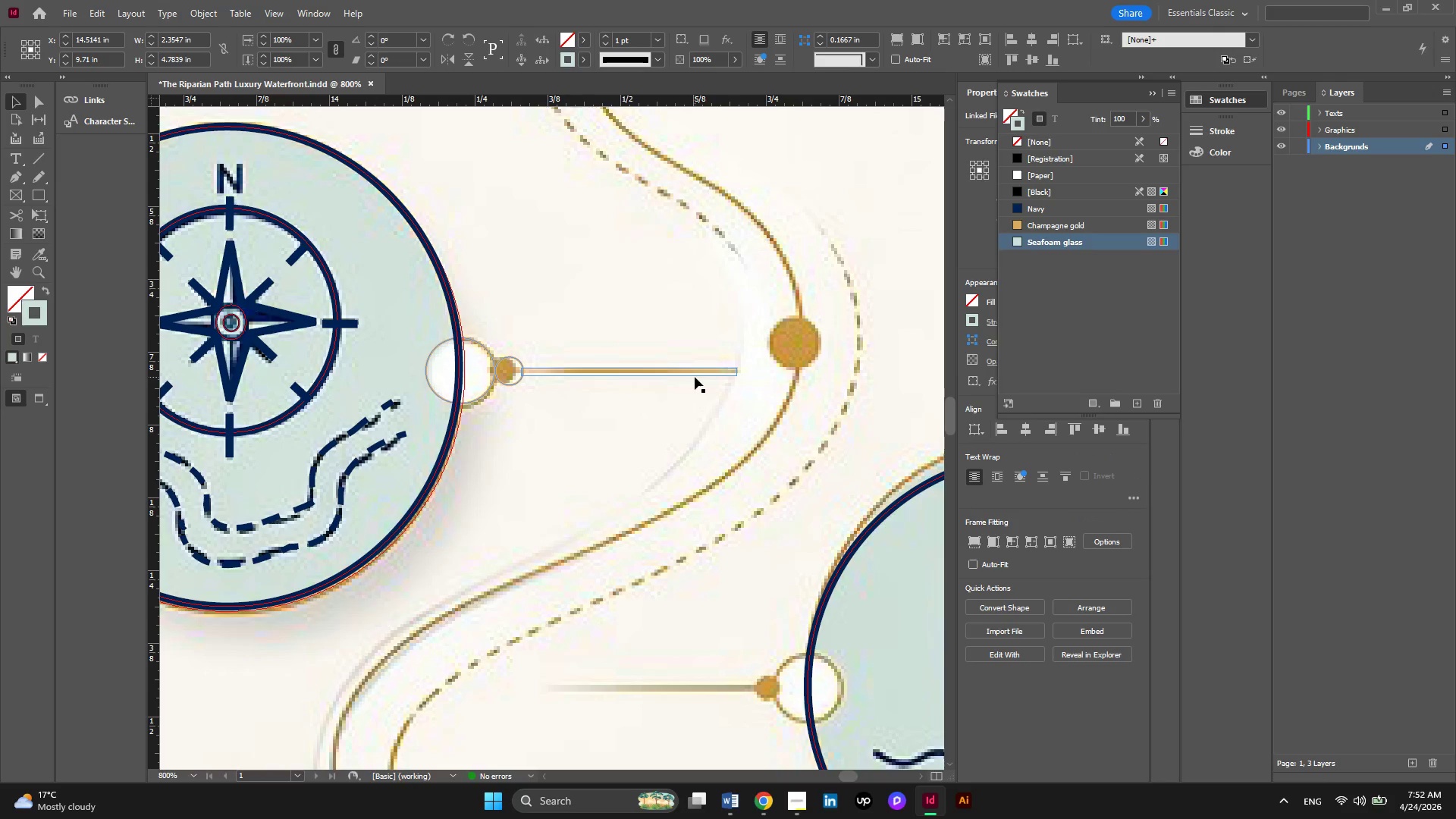 
left_click([681, 369])
 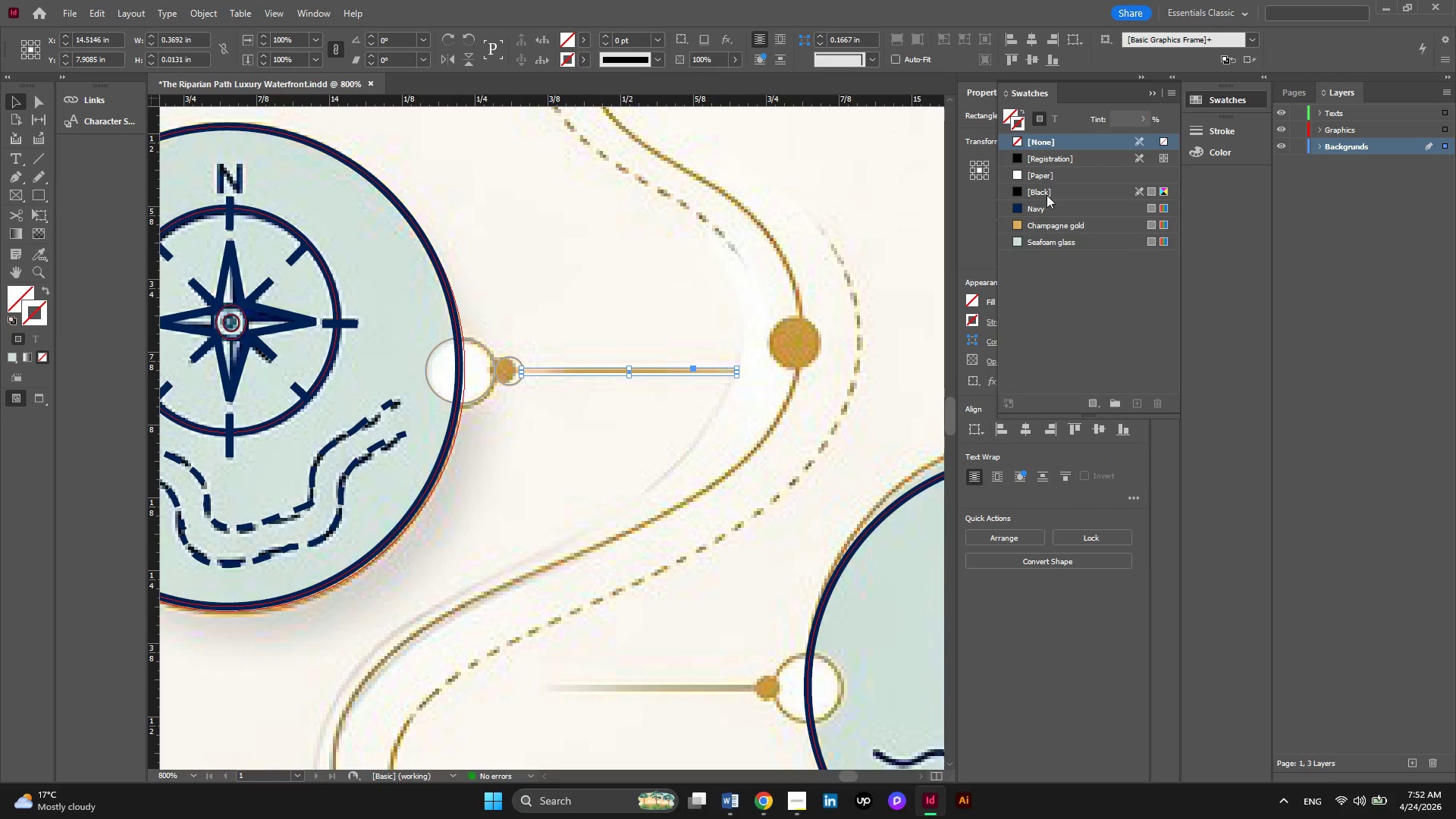 
left_click([1017, 225])
 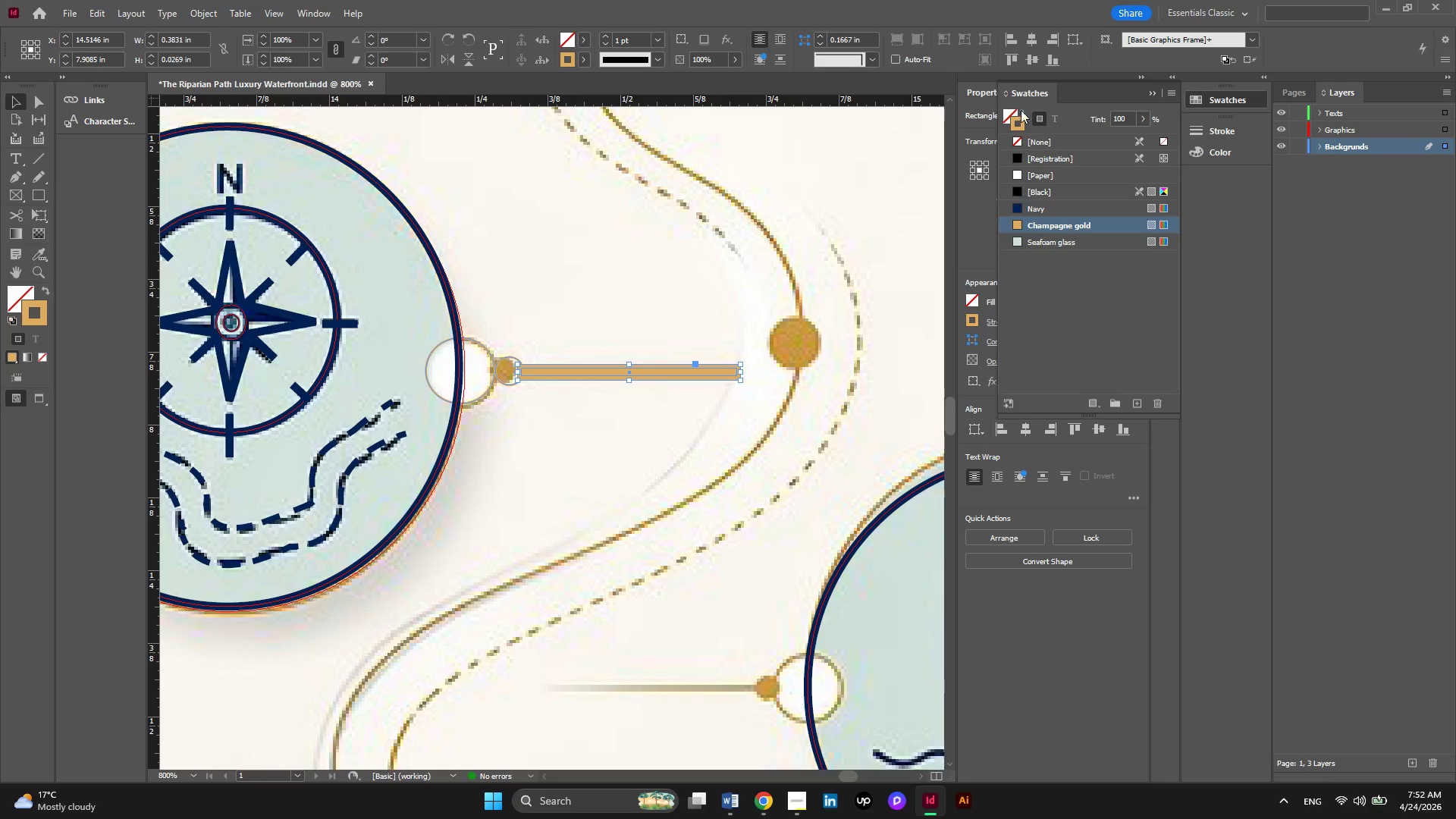 
wait(5.86)
 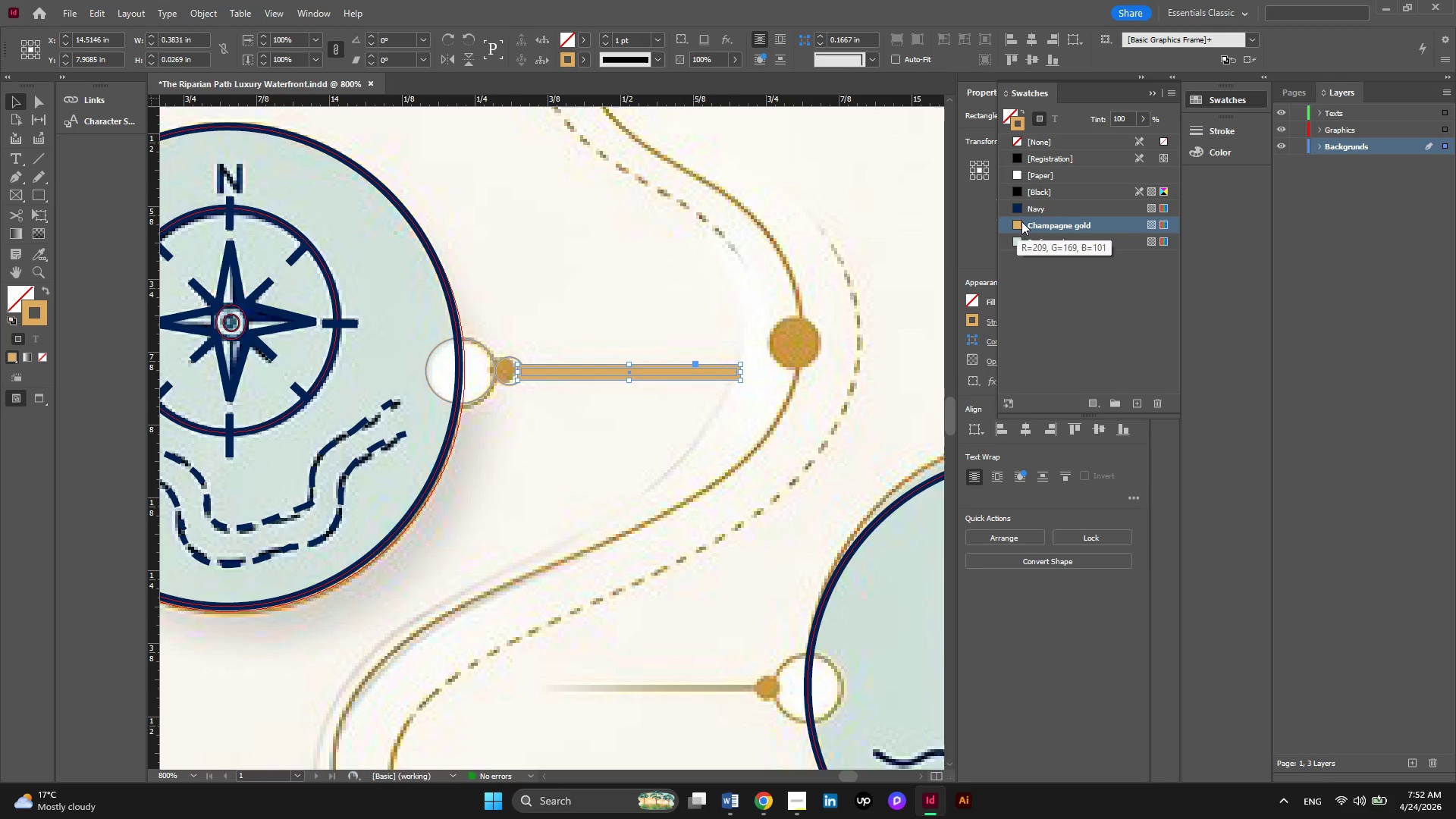 
left_click([1023, 115])
 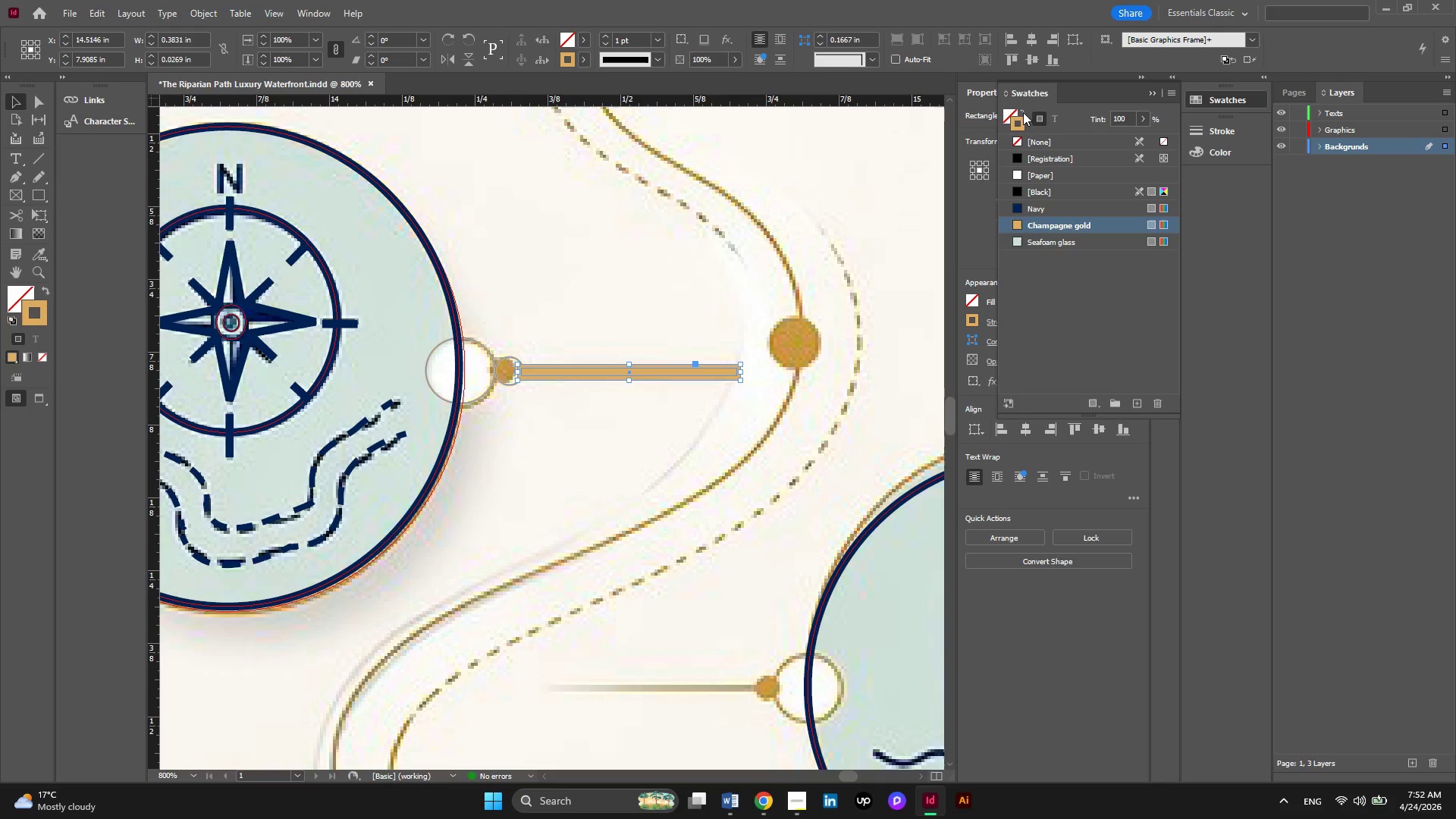 
left_click([1023, 112])
 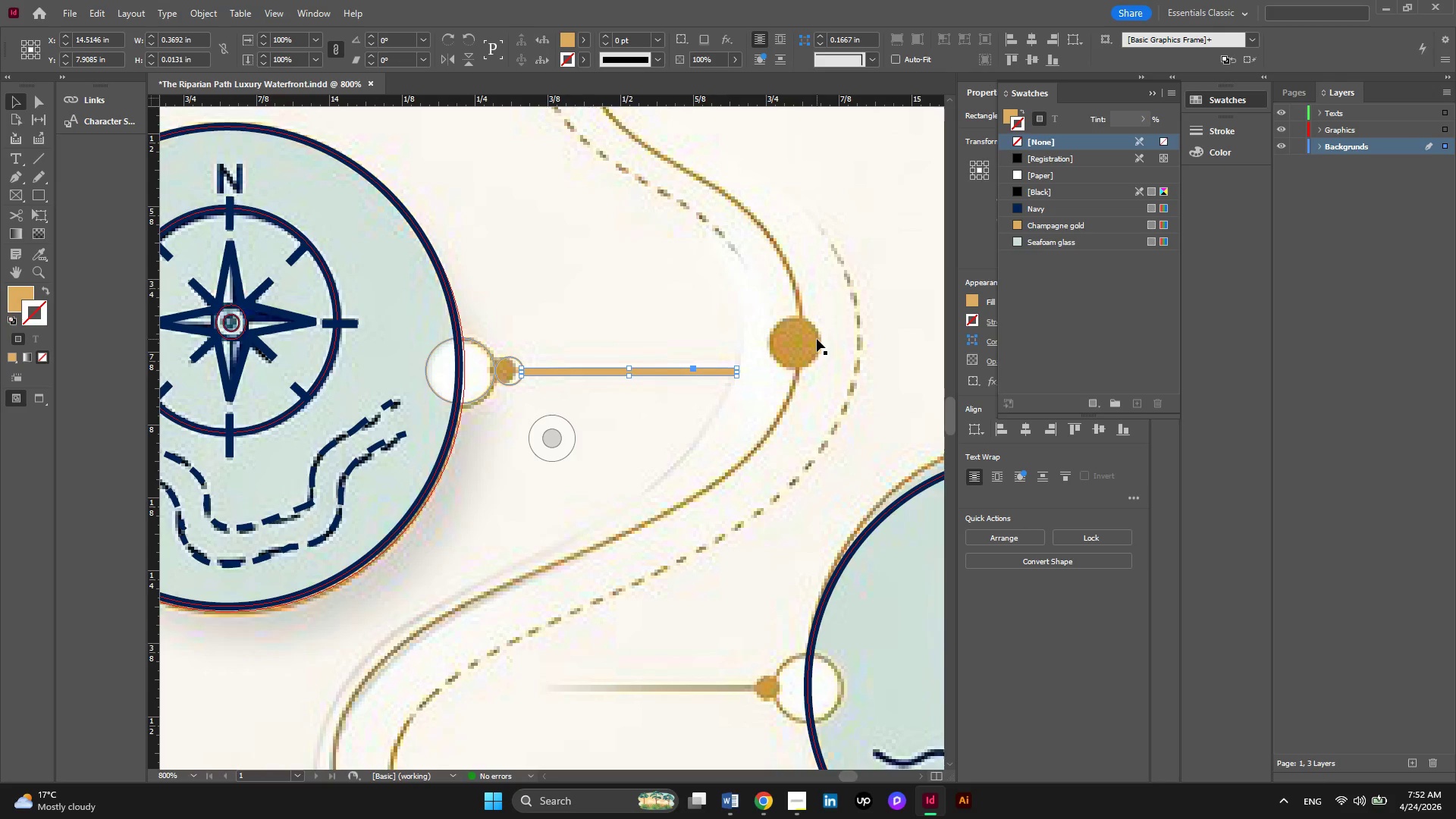 
wait(6.06)
 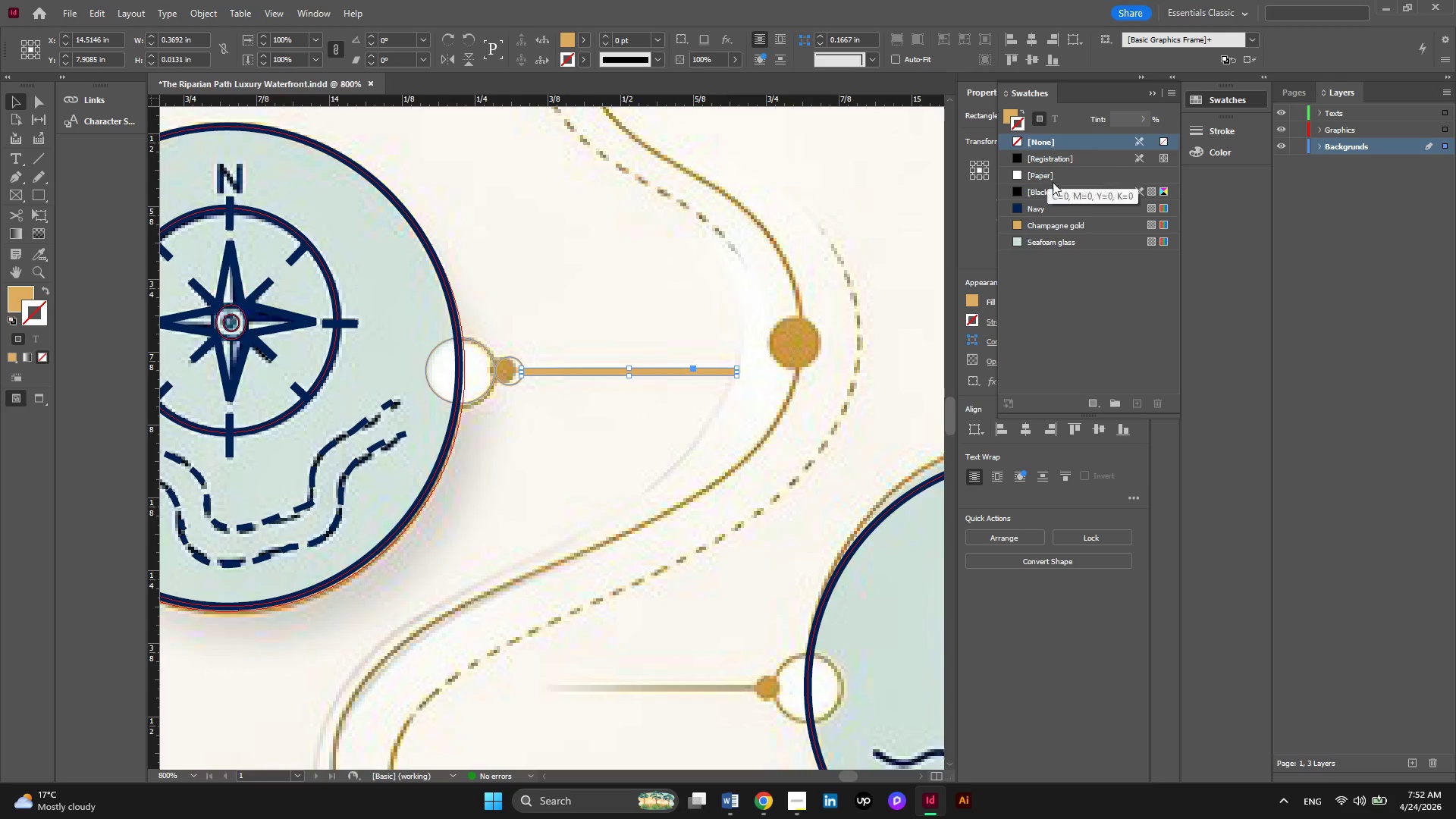 
scroll: coordinate [466, 391], scroll_direction: up, amount: 2.0
 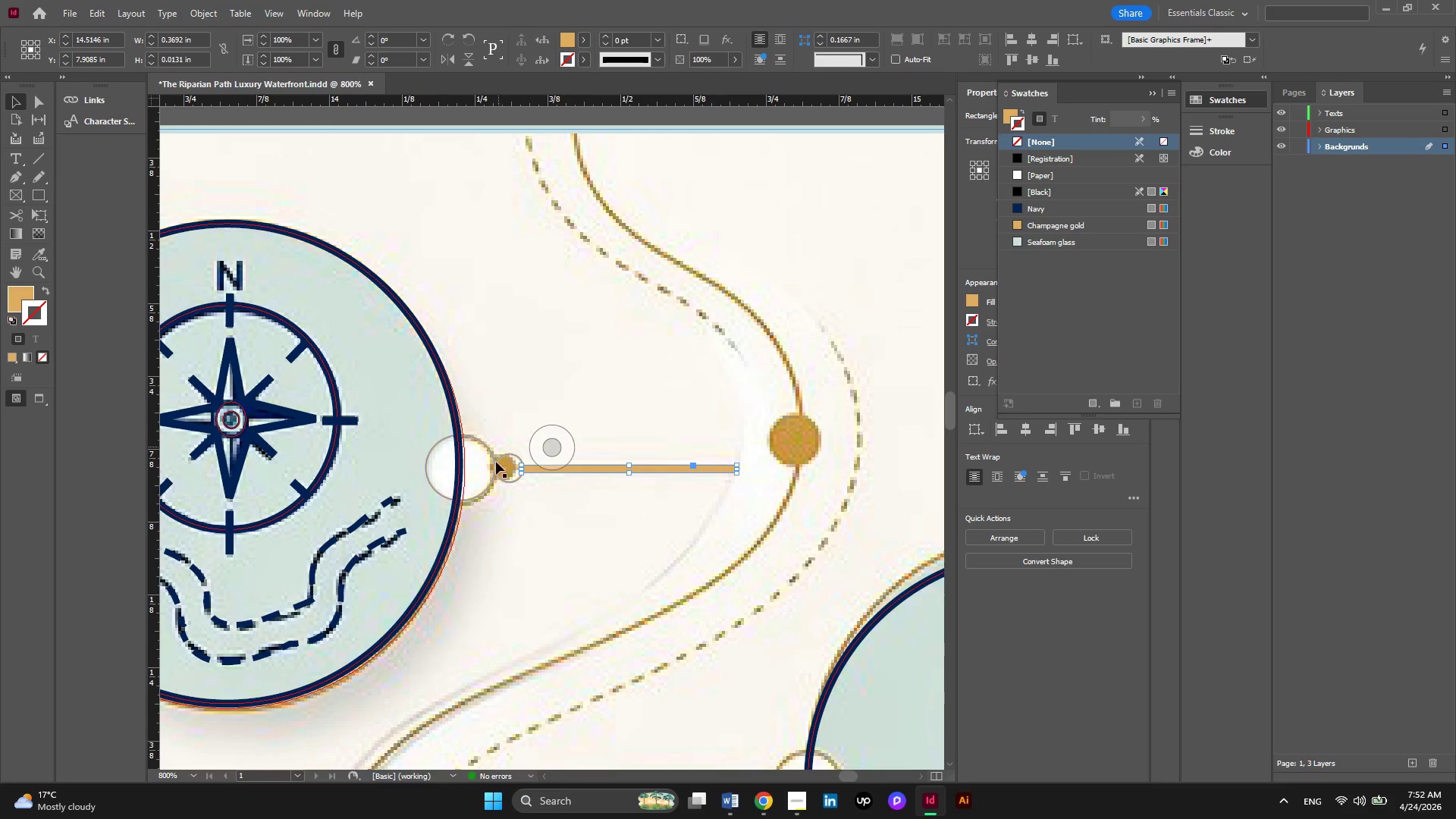 
hold_key(key=AltLeft, duration=0.47)
scroll: coordinate [472, 513], scroll_direction: up, amount: 3.0
 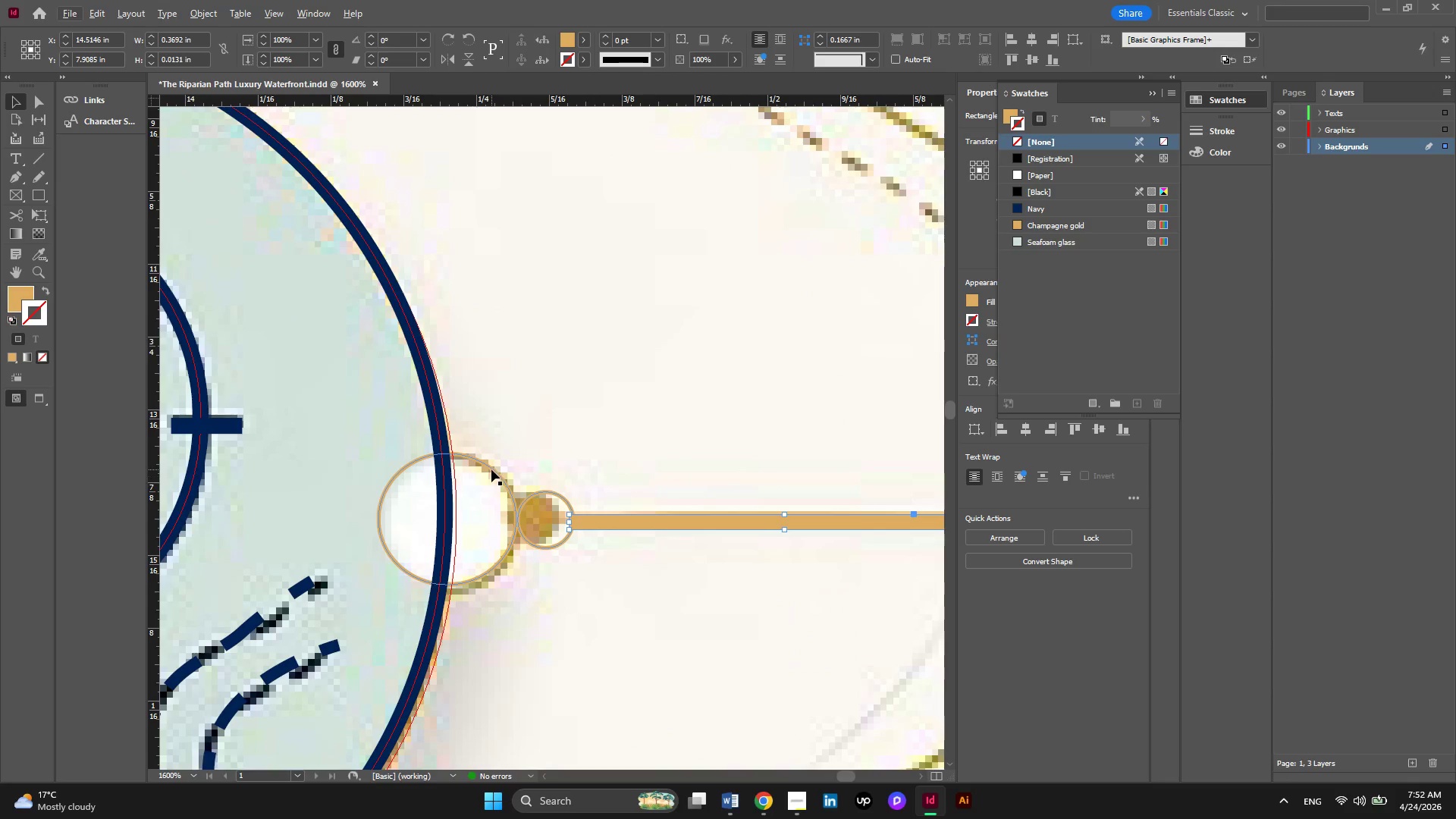 
left_click([491, 469])
 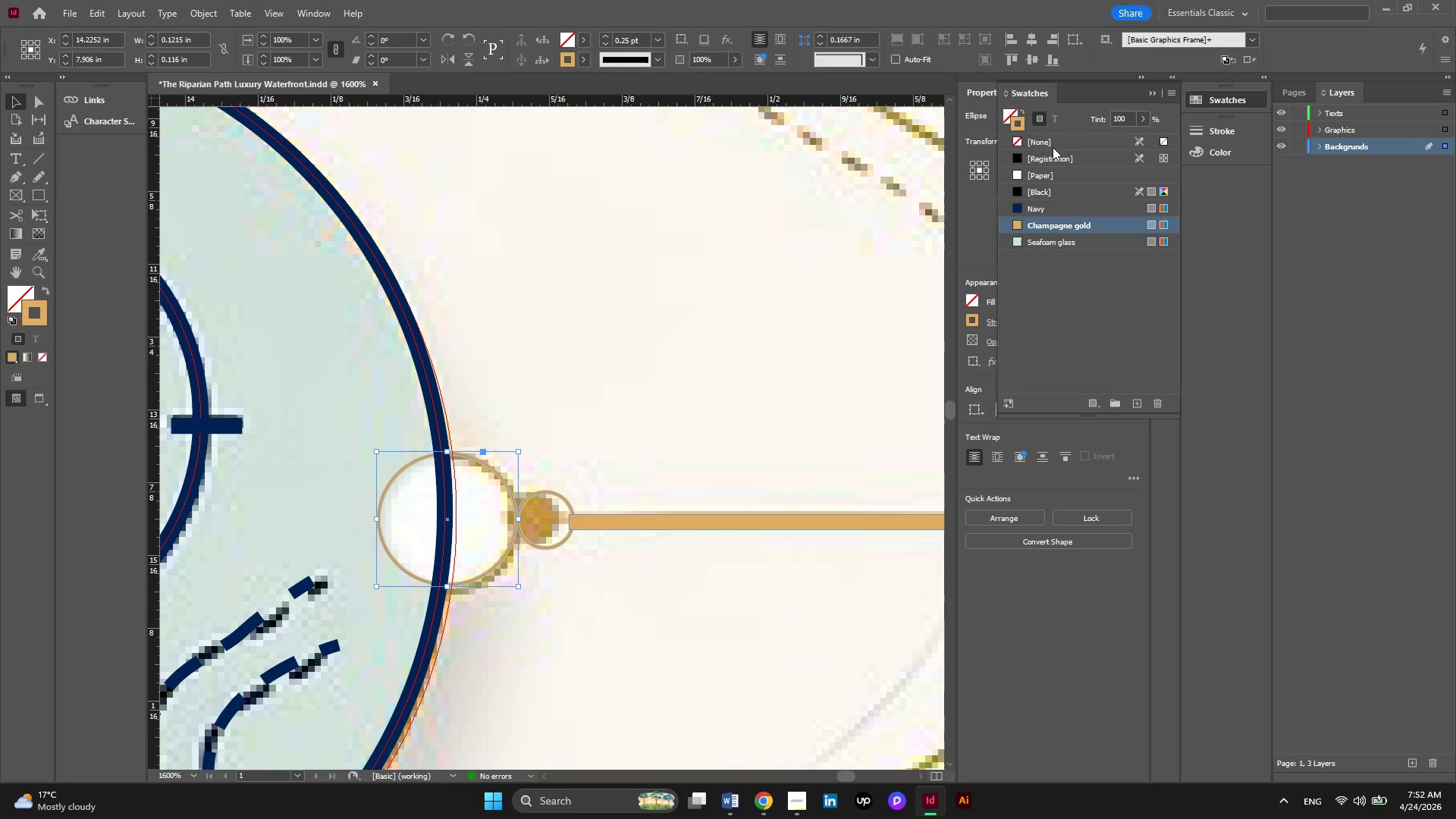 
left_click([1017, 173])
 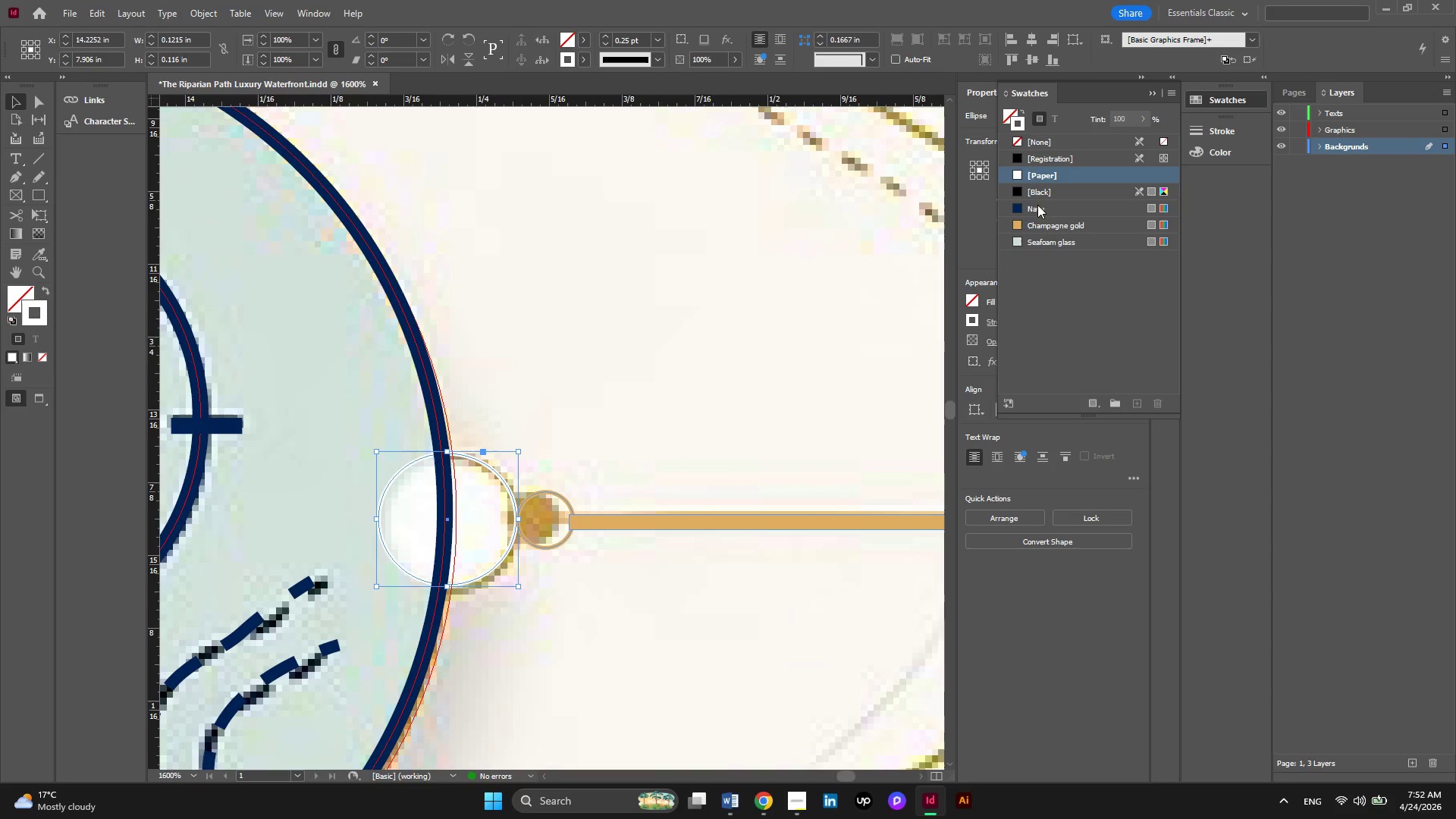 
left_click([1017, 228])
 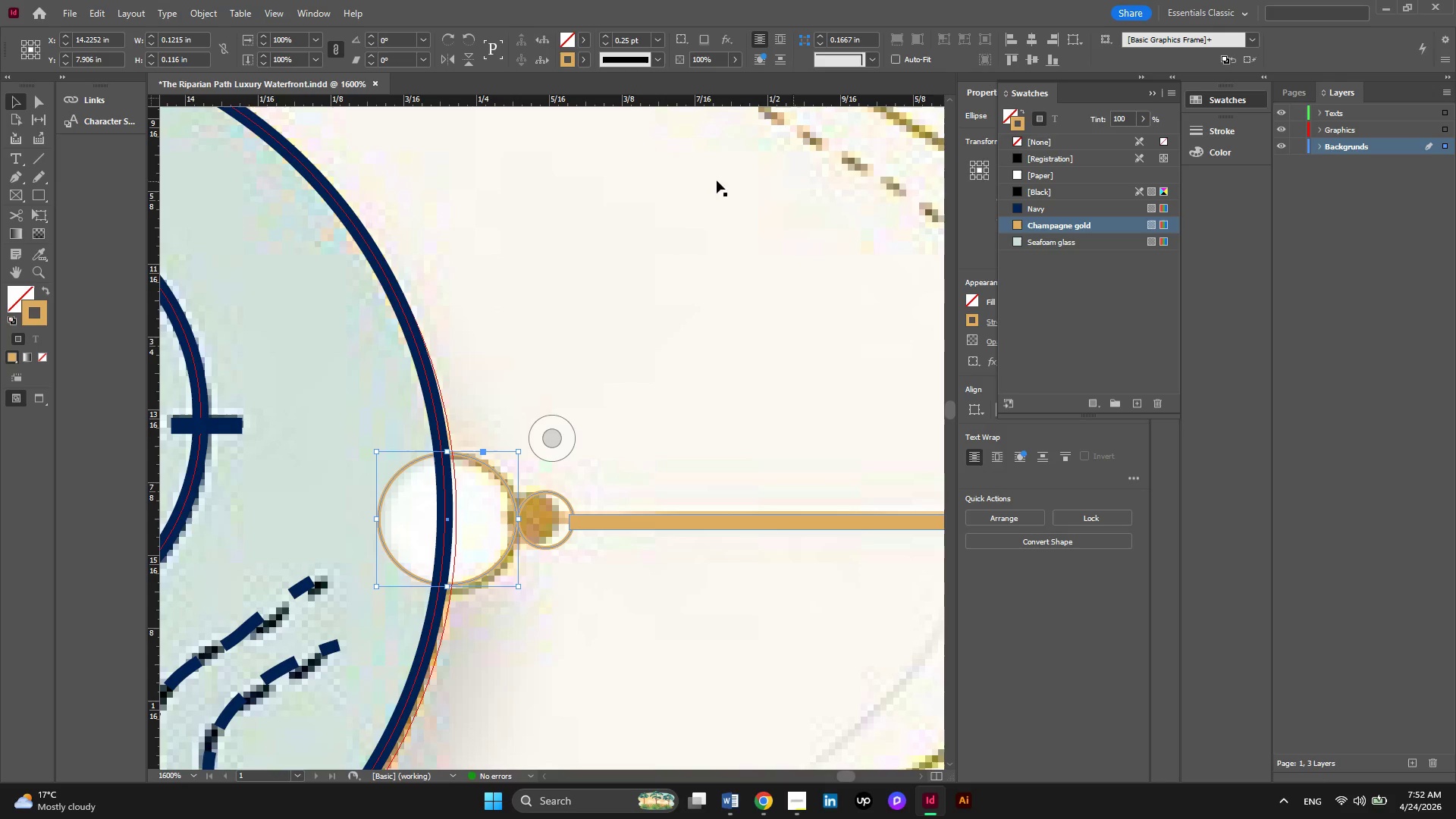 
wait(6.47)
 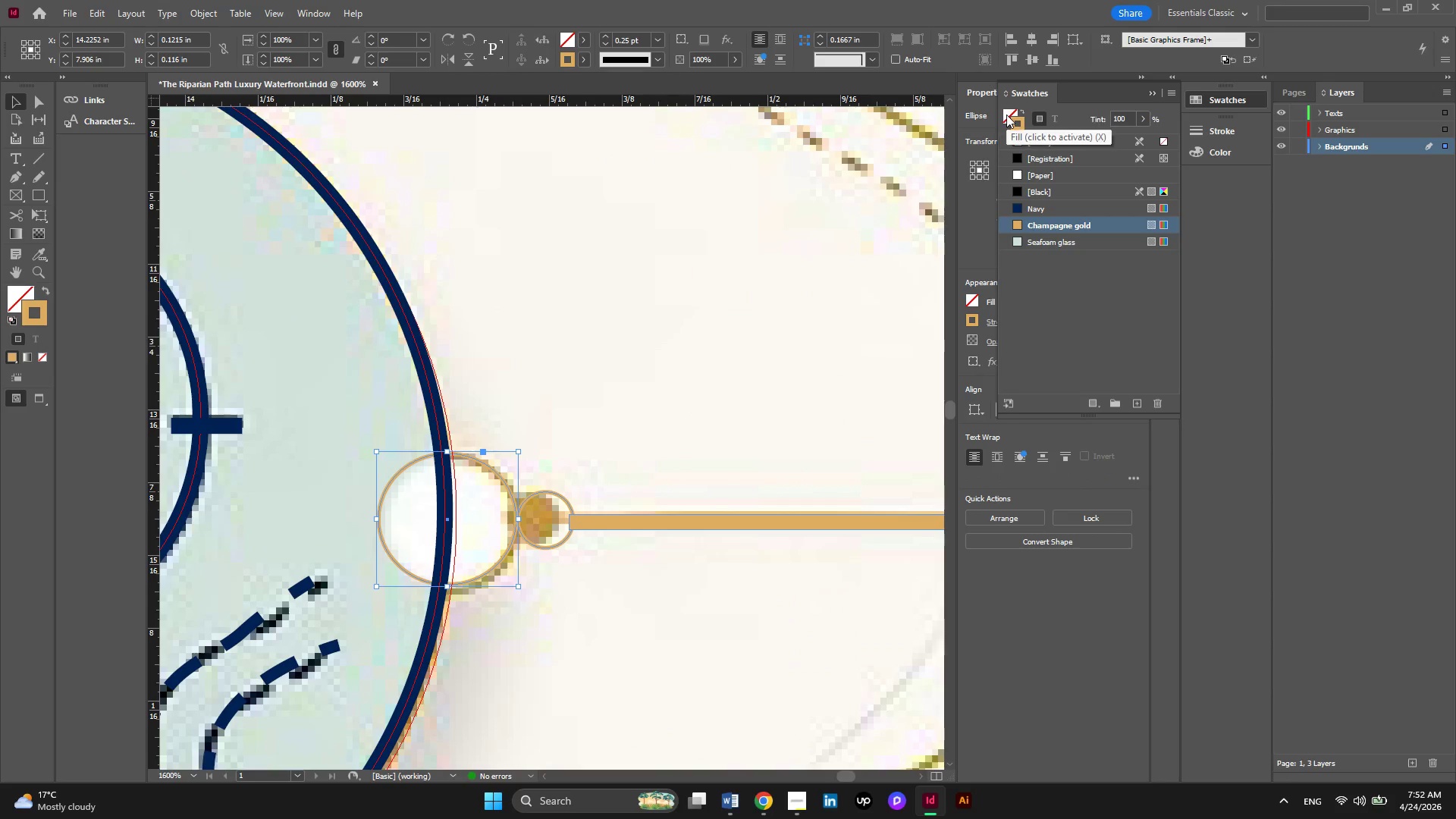 
left_click([25, 288])
 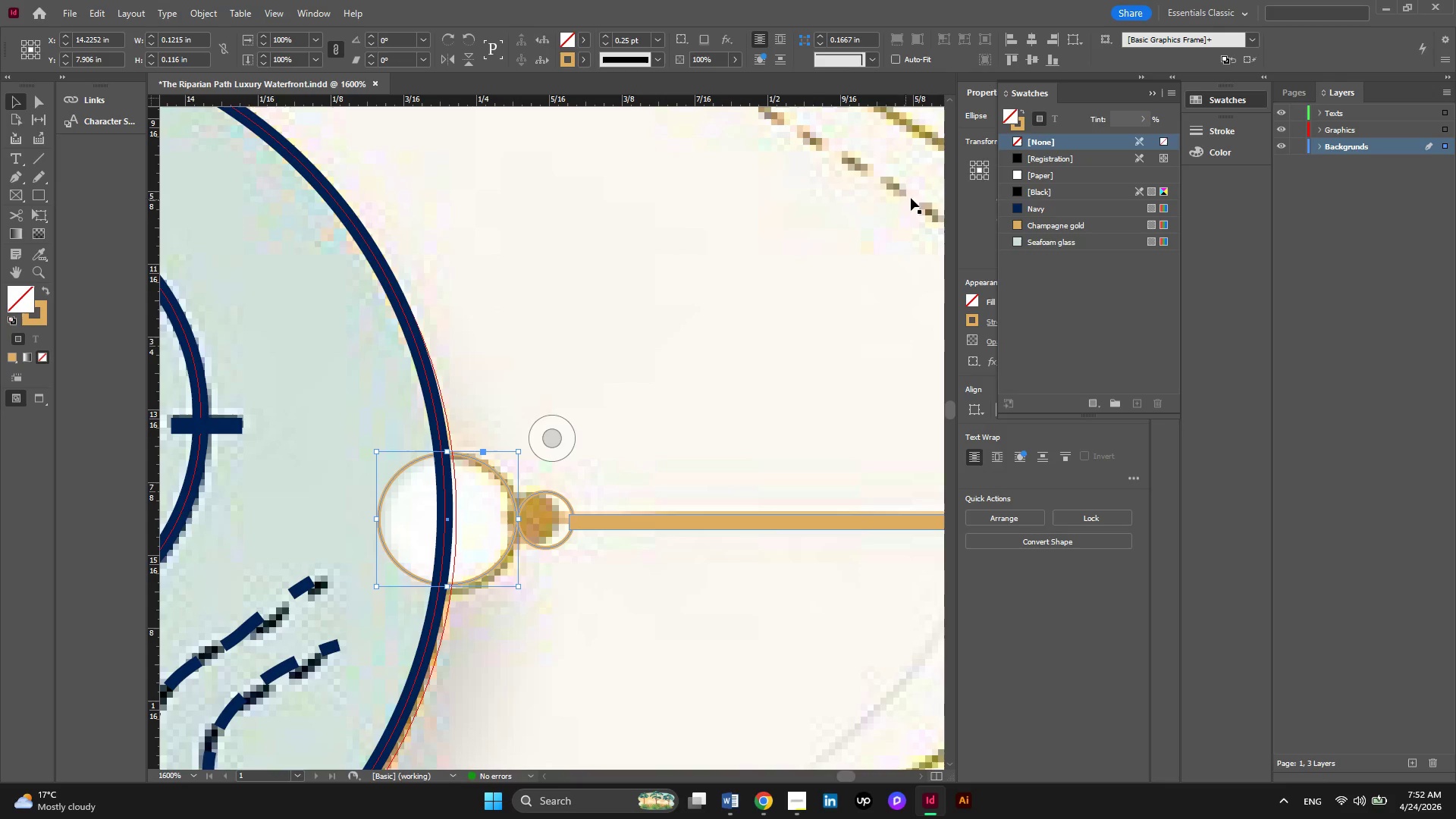 
left_click([1015, 173])
 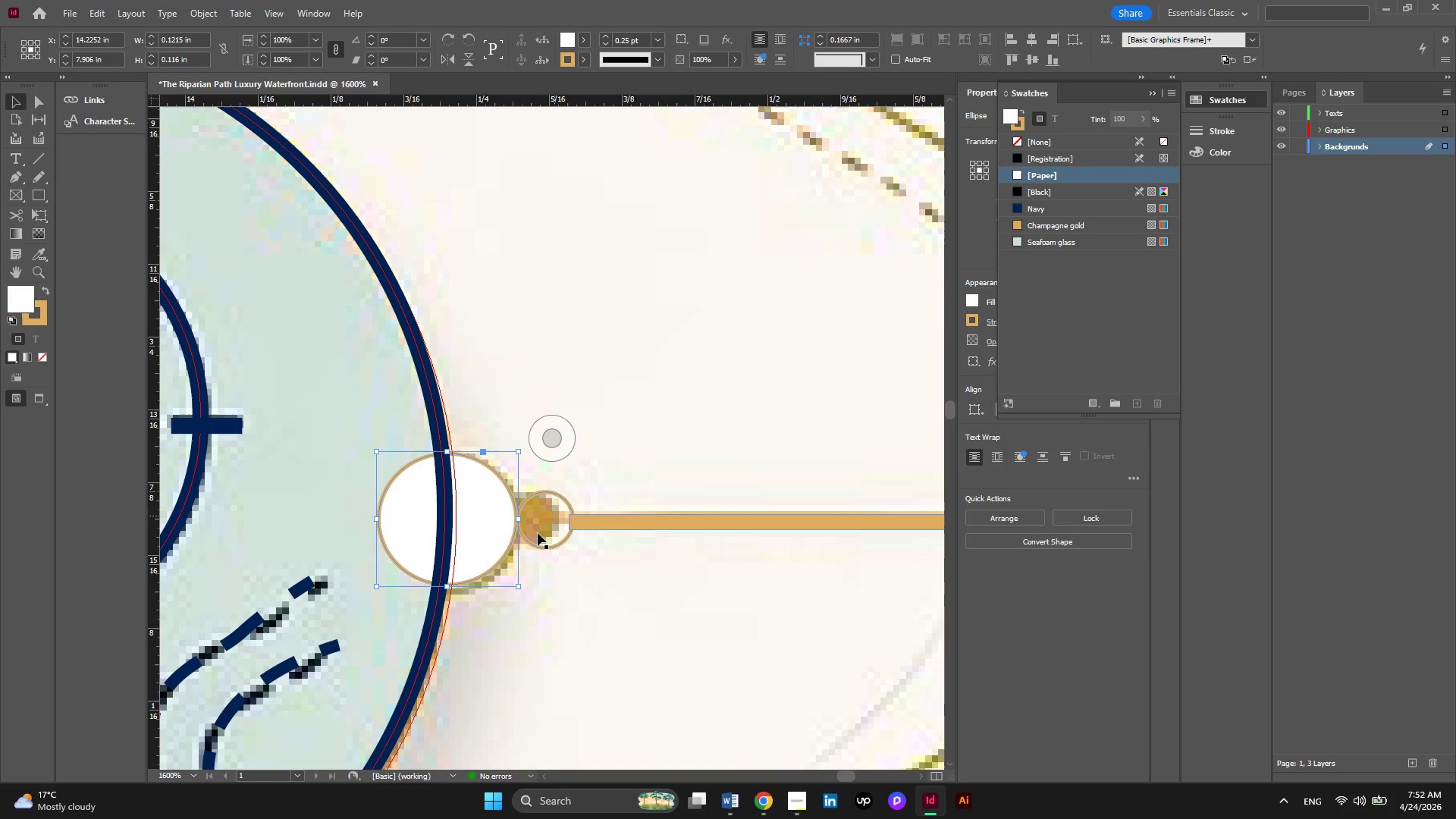 
hold_key(key=AltLeft, duration=0.7)
scroll: coordinate [604, 422], scroll_direction: down, amount: 3.0
 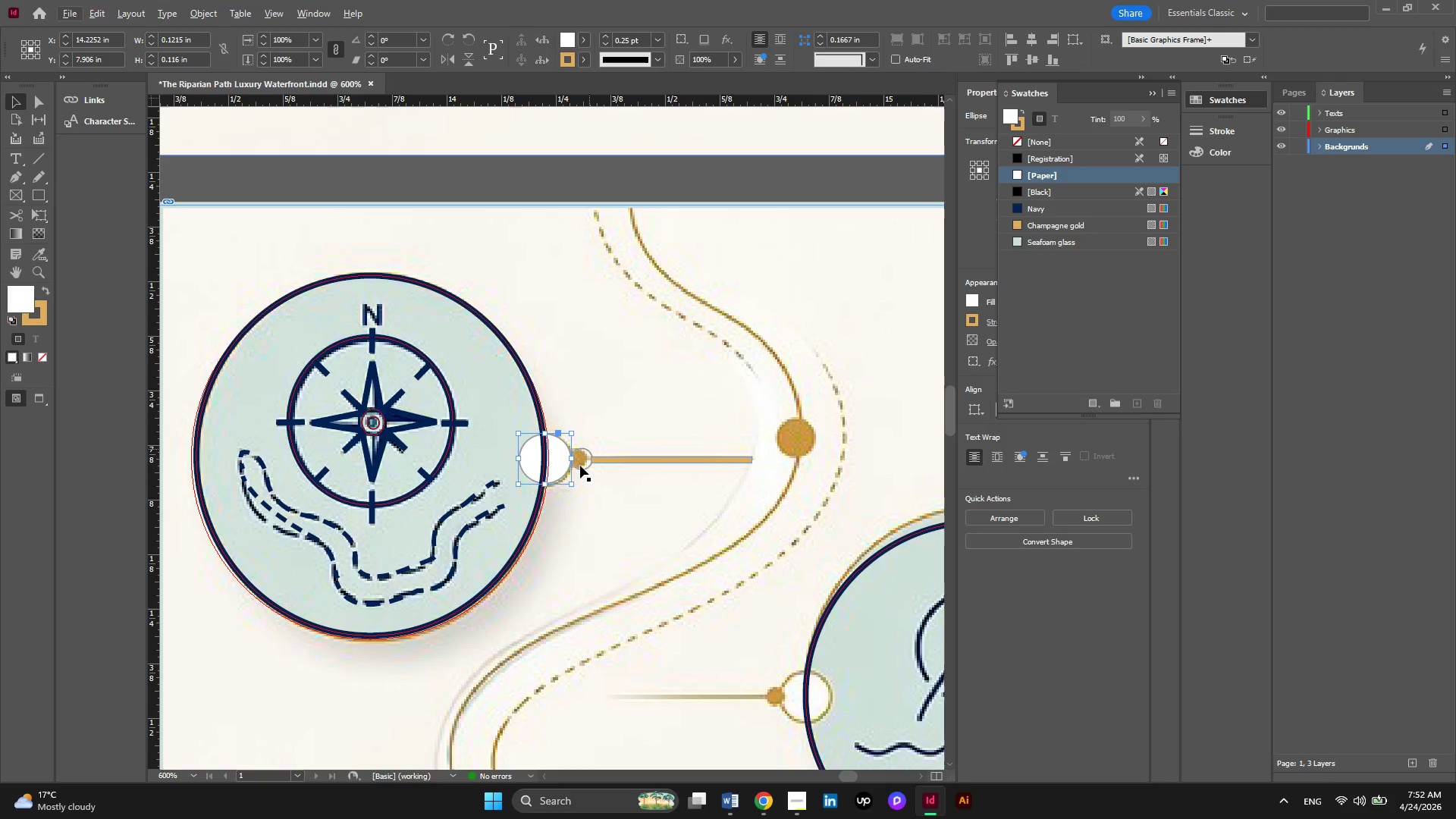 
hold_key(key=AltLeft, duration=0.52)
scroll: coordinate [580, 467], scroll_direction: up, amount: 3.0
 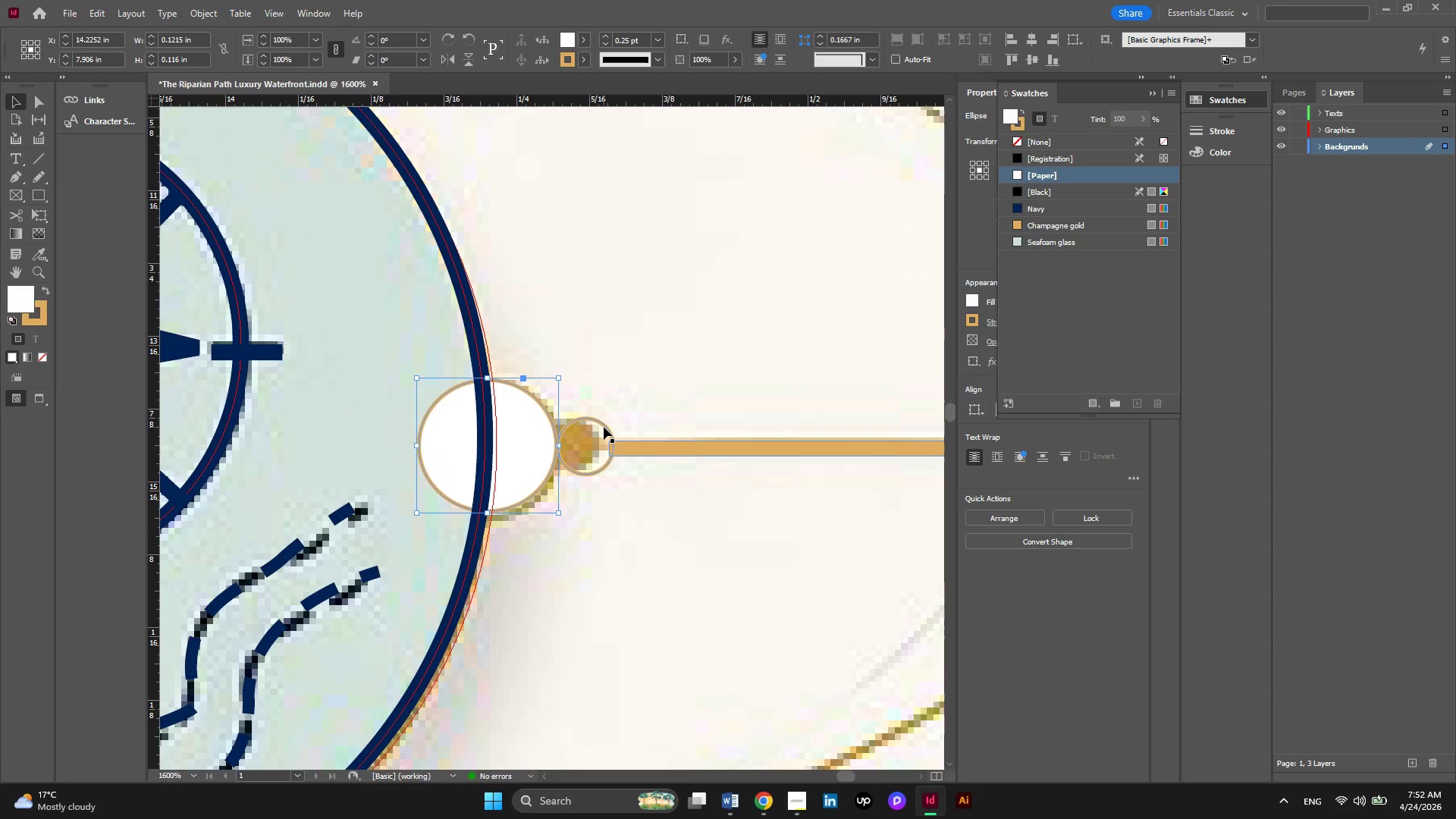 
left_click([604, 427])
 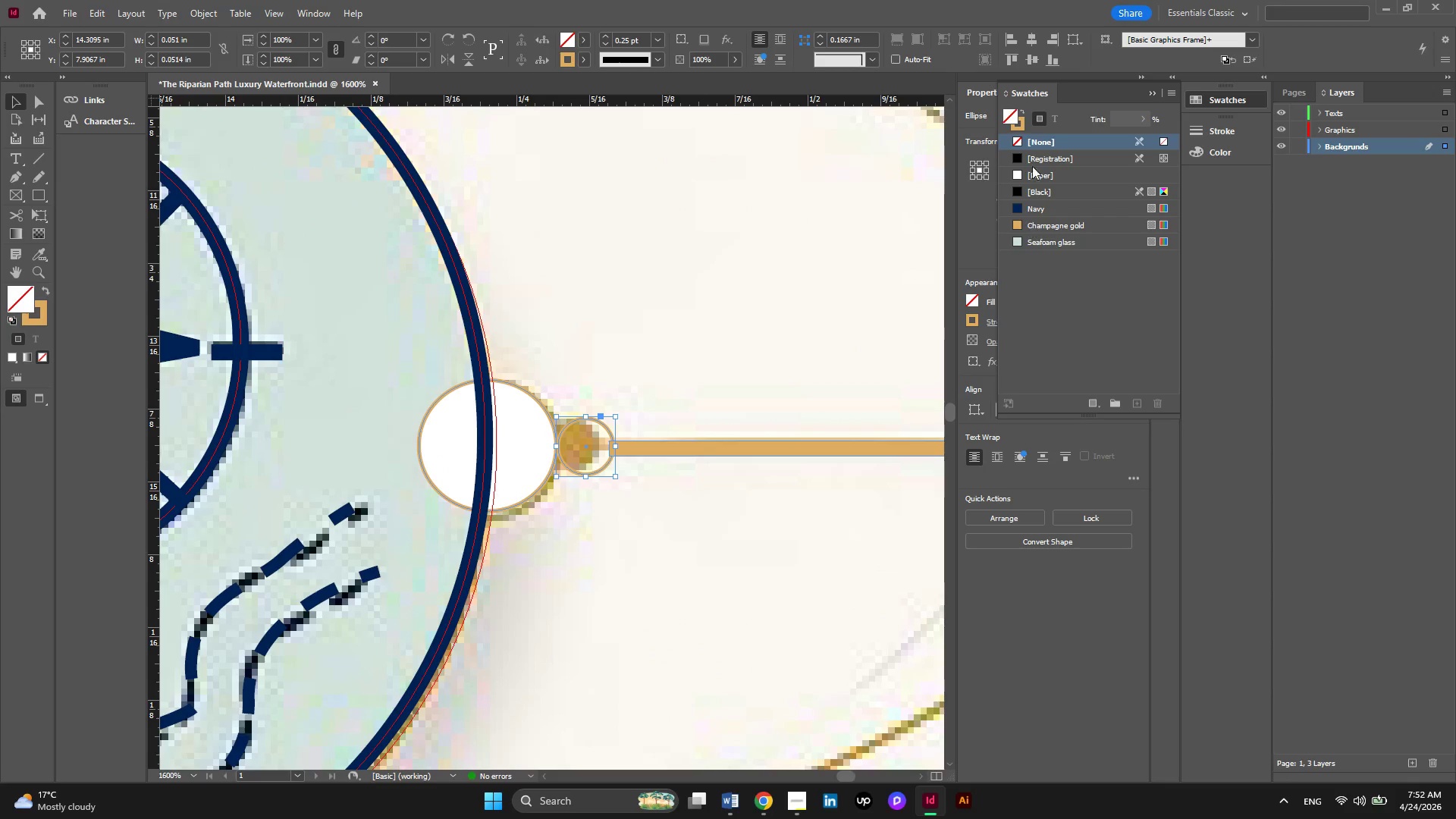 
left_click([1015, 120])
 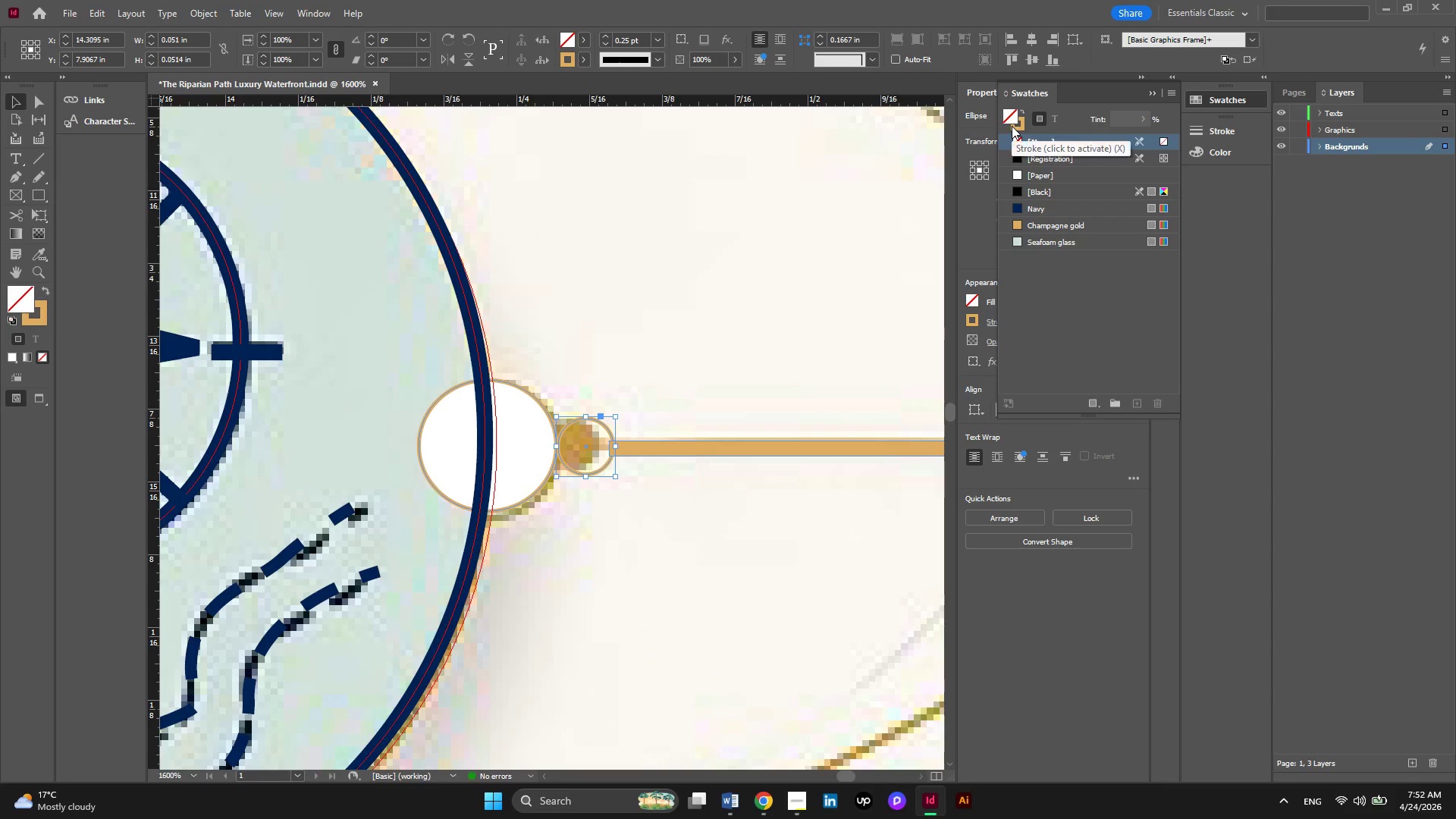 
left_click([1014, 122])
 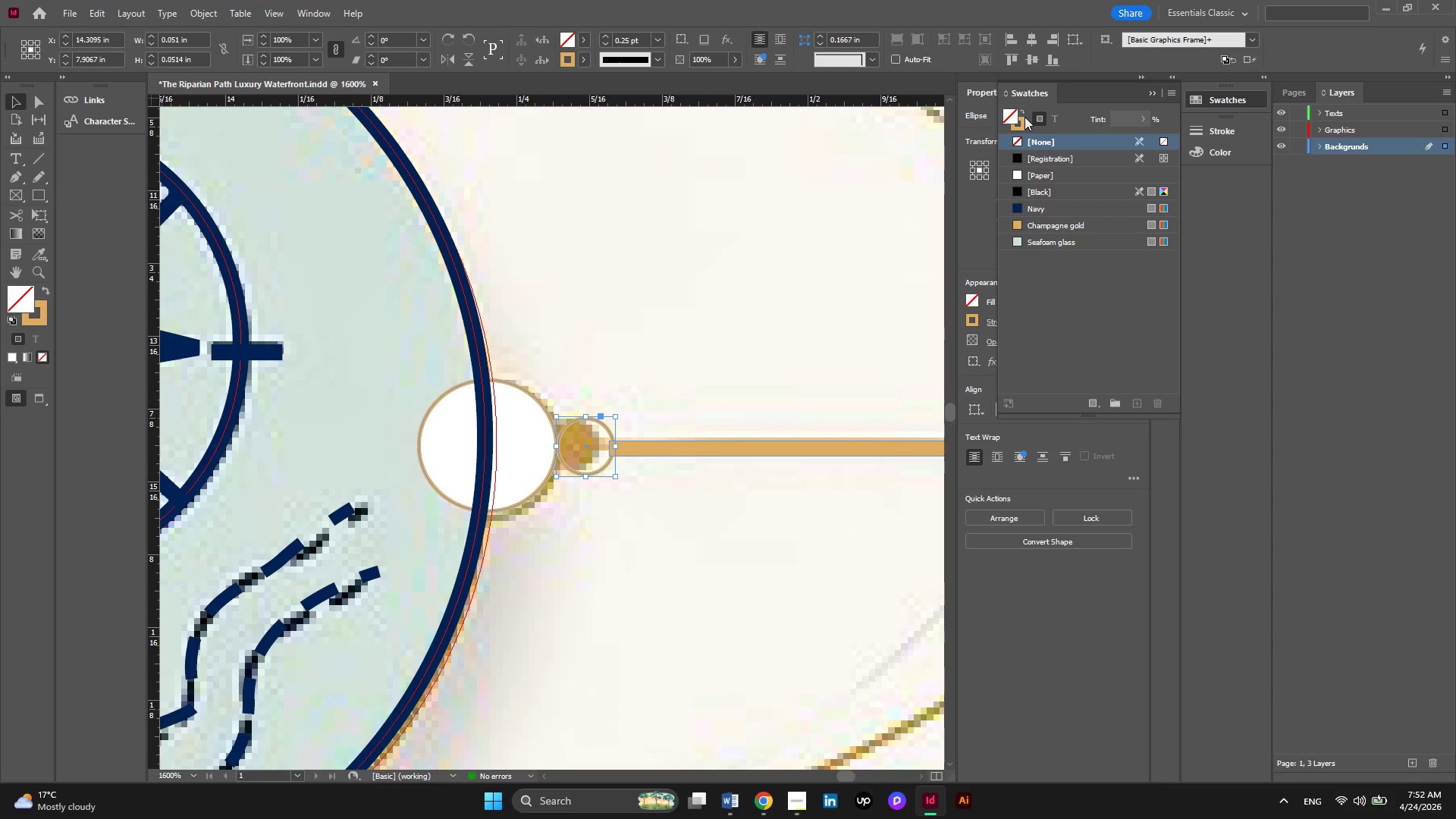 
left_click([1025, 117])
 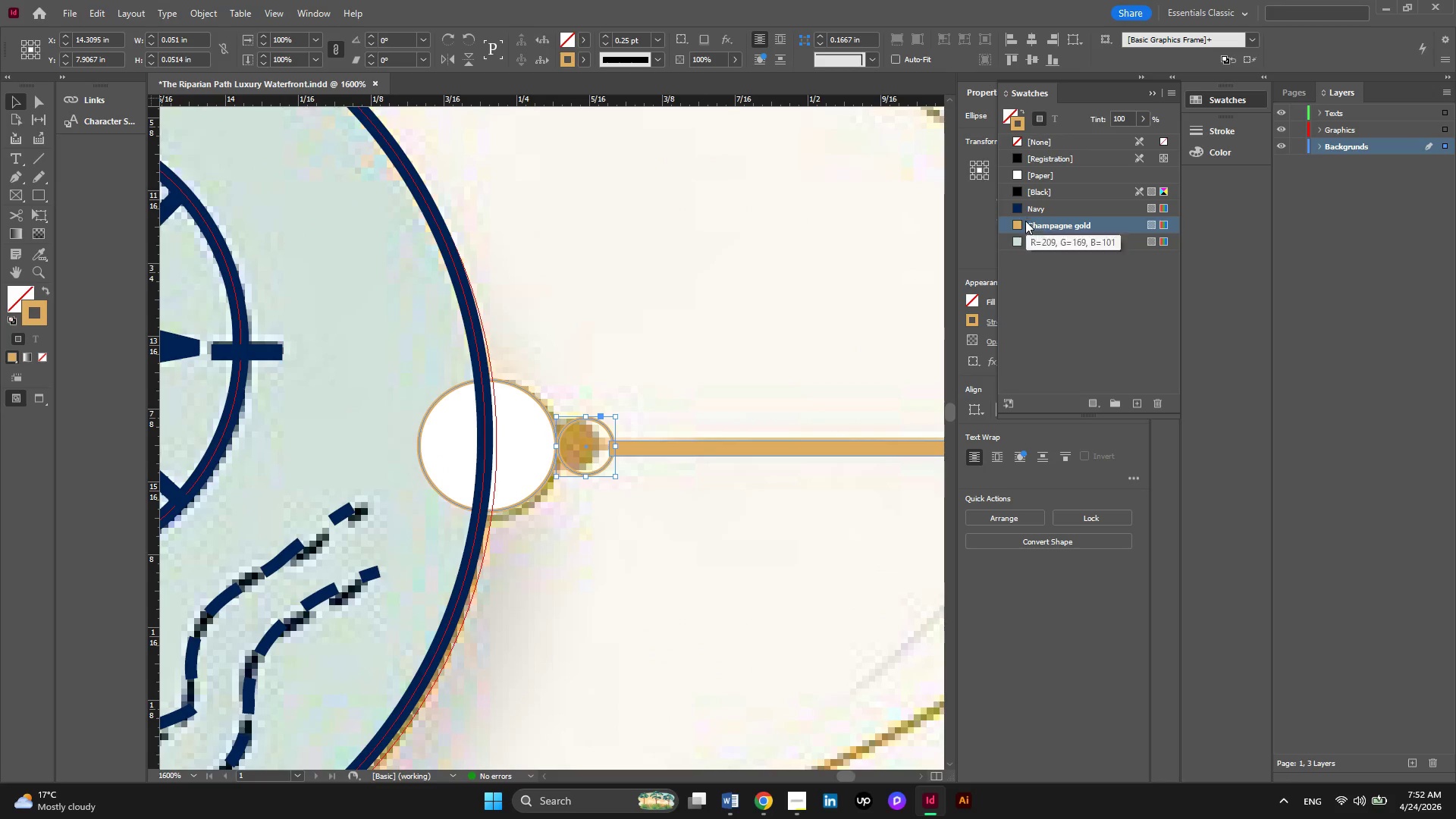 
left_click([1018, 221])
 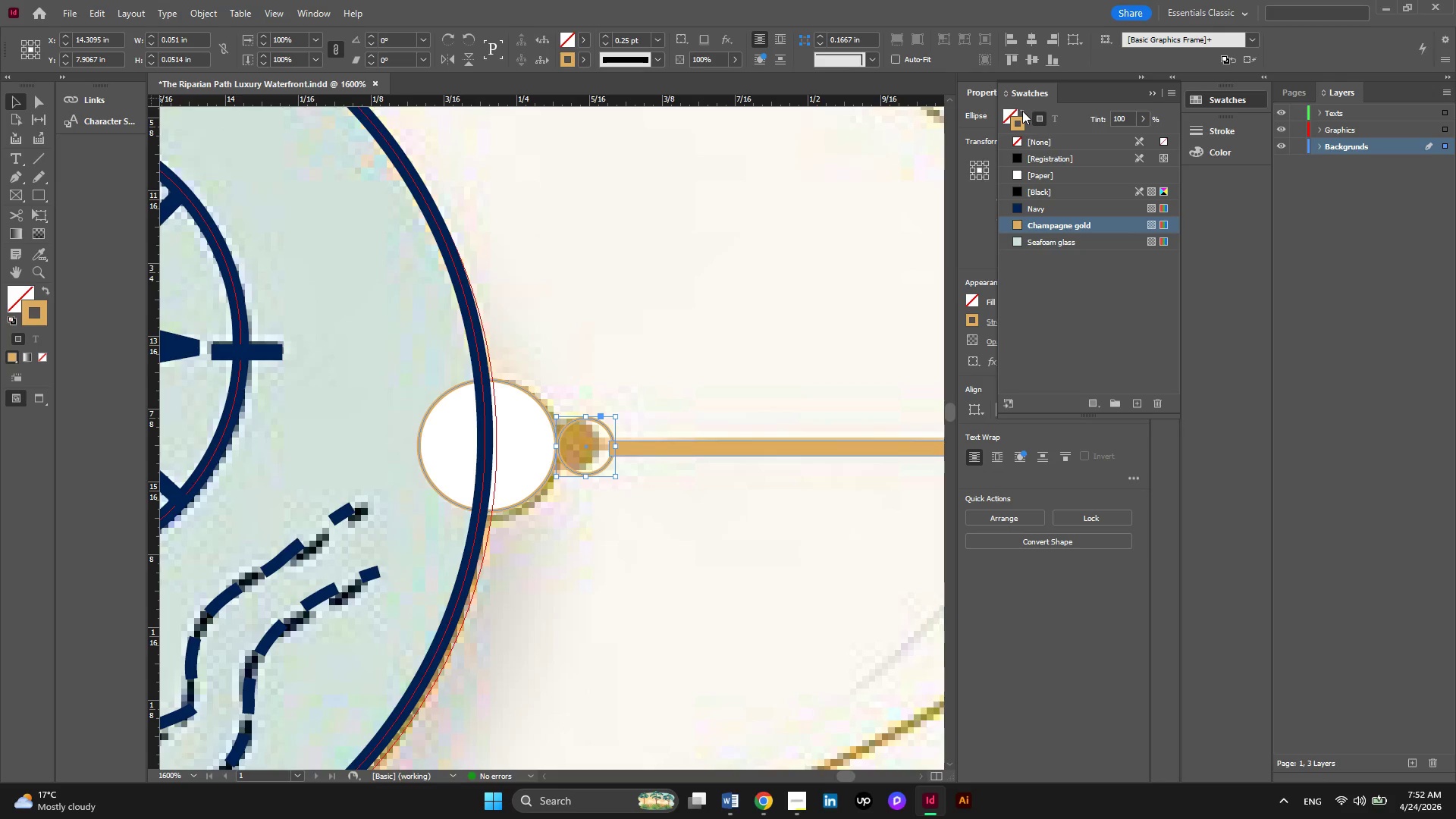 
left_click([1015, 112])
 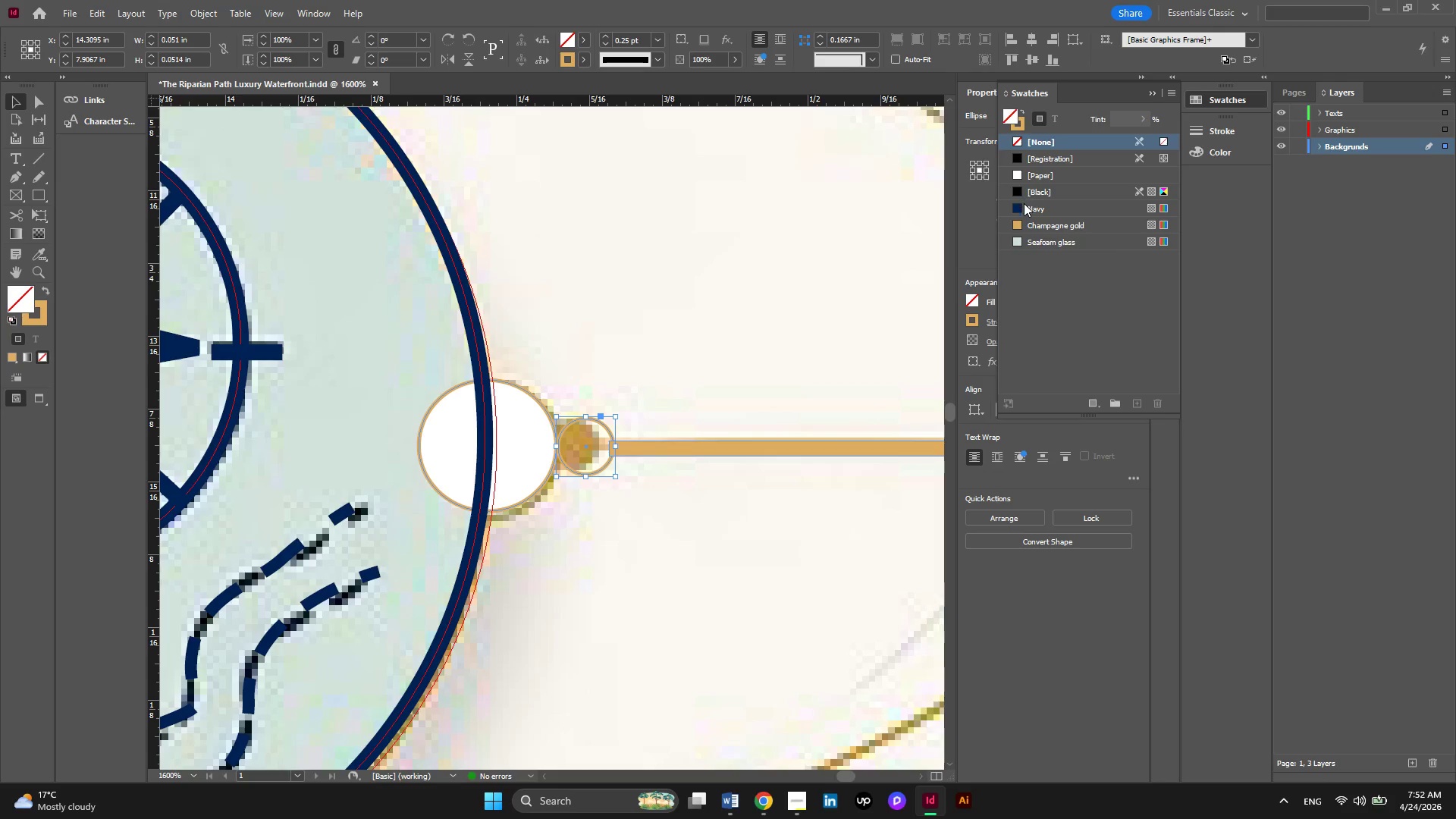 
left_click([1019, 222])
 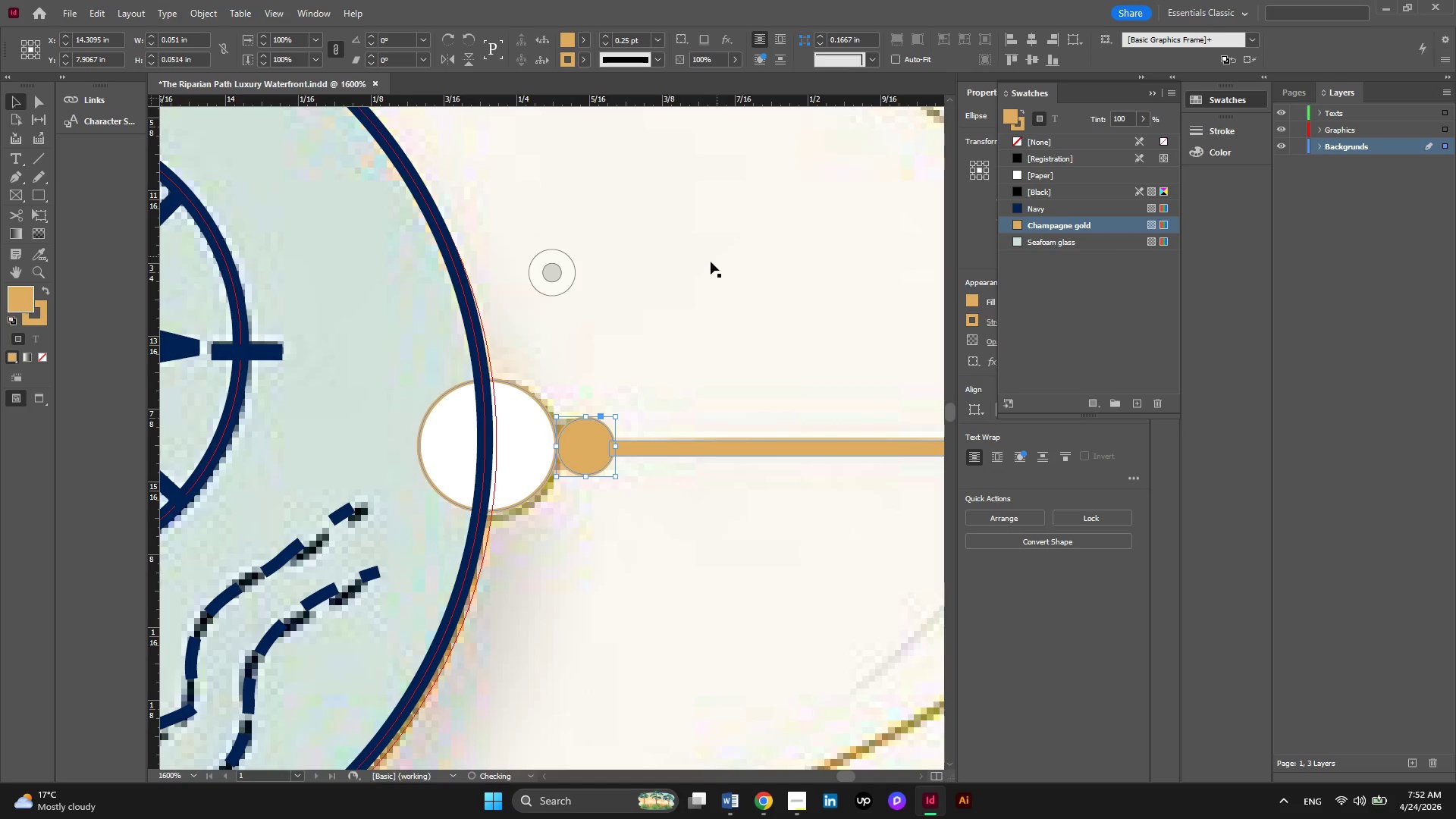 
hold_key(key=AltLeft, duration=0.34)
hold_key(key=AltLeft, duration=0.31)
scroll: coordinate [664, 281], scroll_direction: down, amount: 5.0
 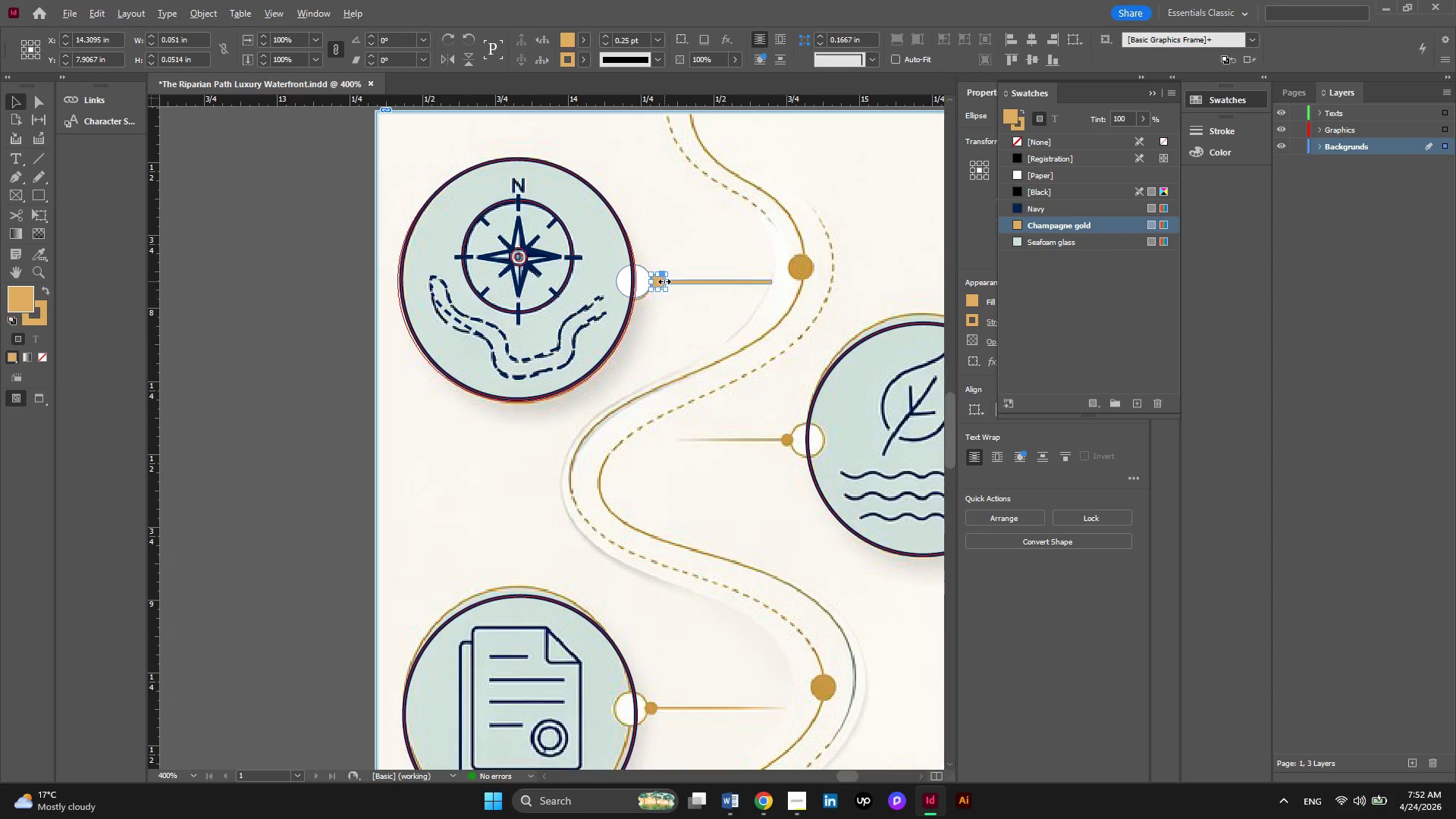 
key(Alt+AltLeft)
 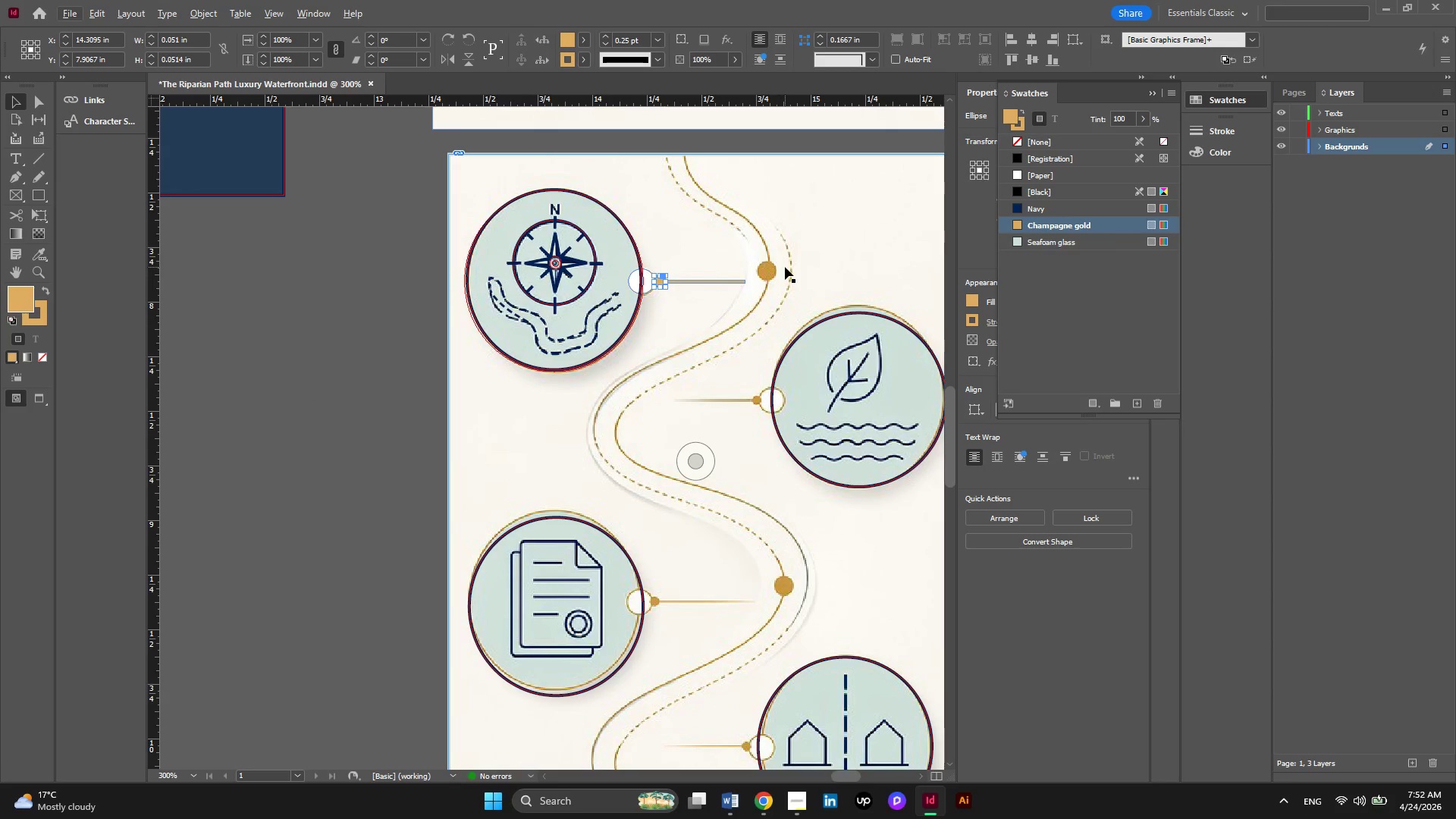 
scroll: coordinate [785, 267], scroll_direction: up, amount: 2.0
 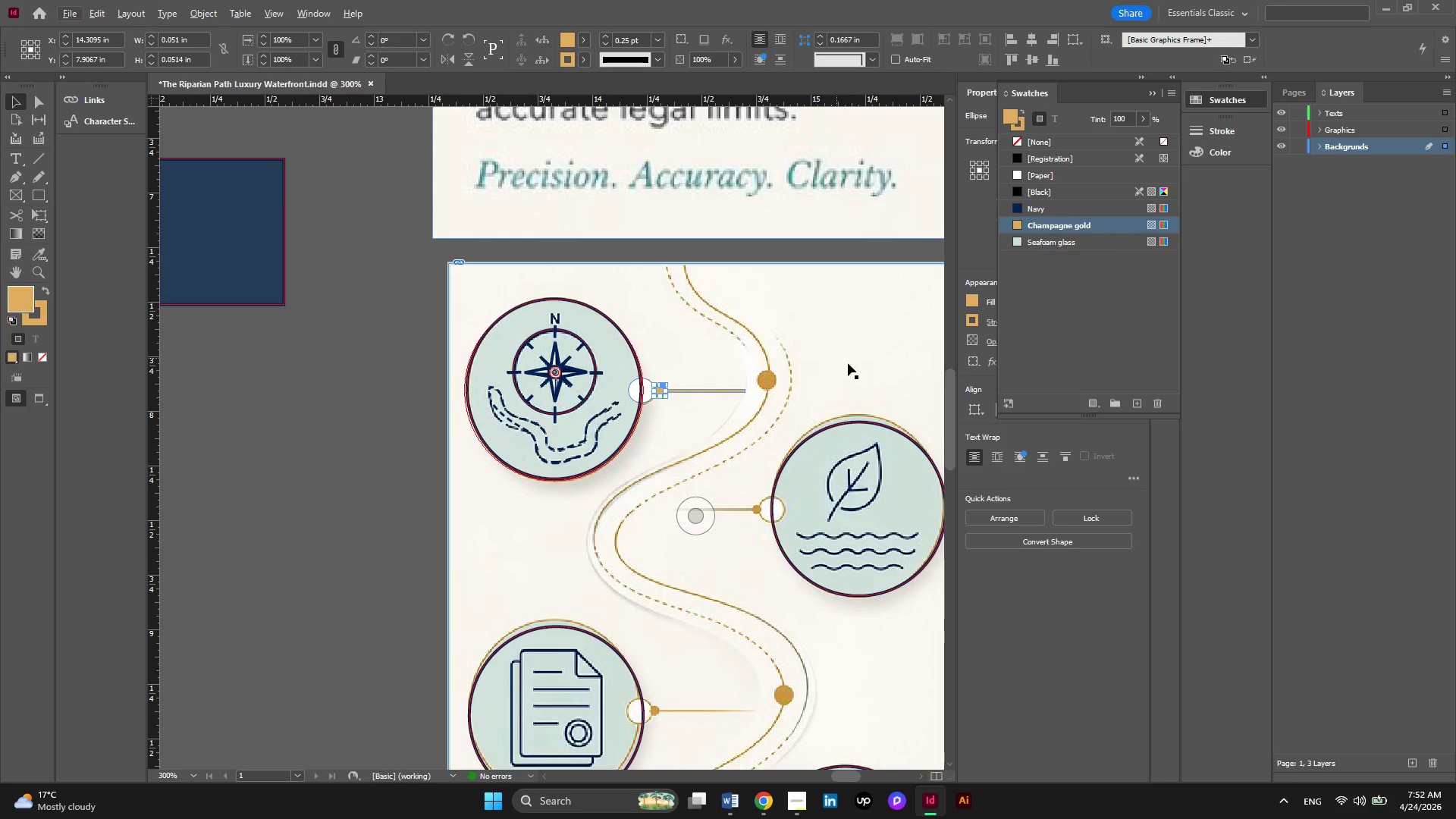 
hold_key(key=AltLeft, duration=0.39)
scroll: coordinate [849, 363], scroll_direction: up, amount: 3.0
 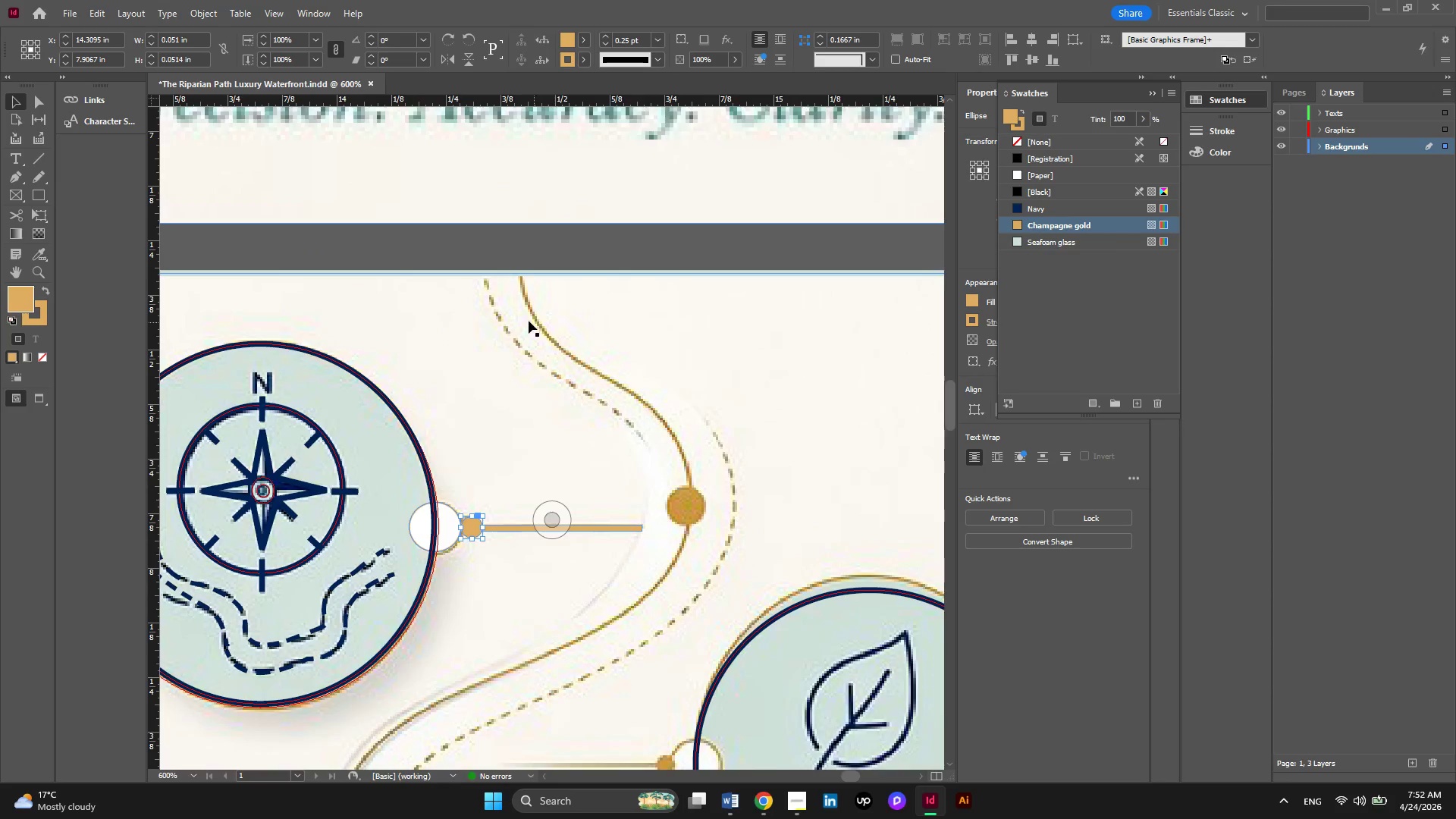 
scroll: coordinate [529, 321], scroll_direction: down, amount: 3.0
 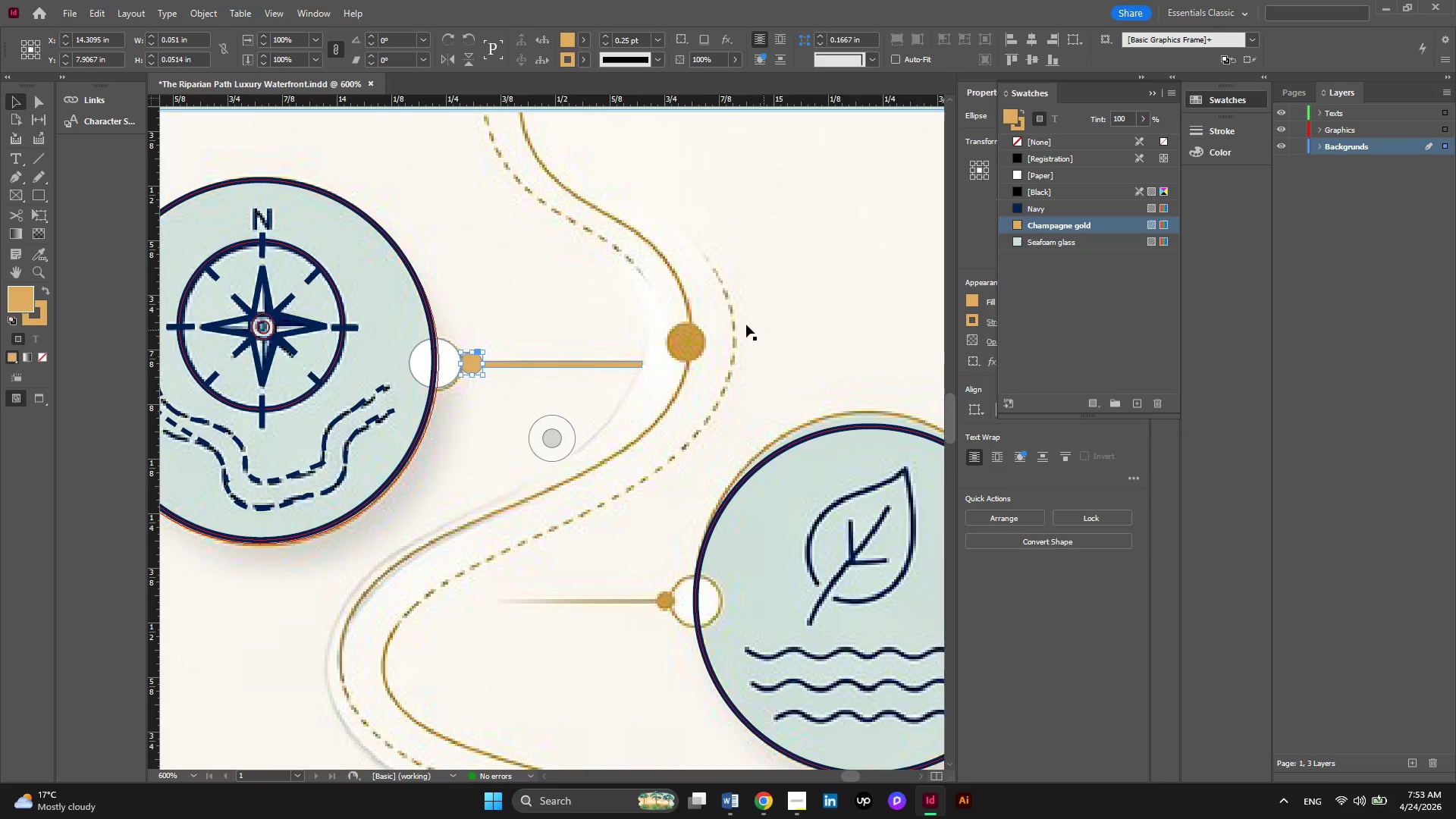 
hold_key(key=AltLeft, duration=0.38)
scroll: coordinate [684, 307], scroll_direction: down, amount: 1.0
 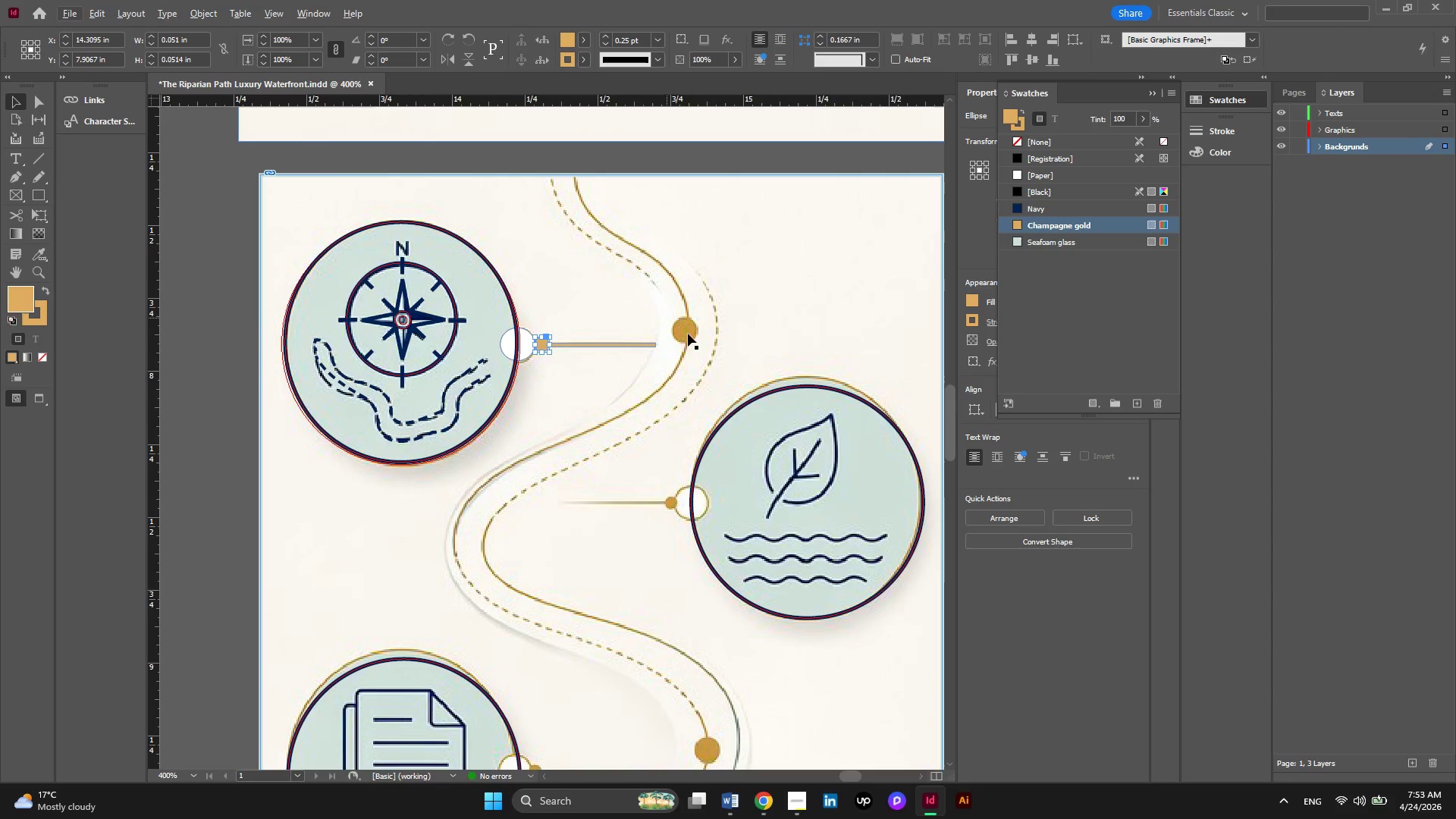 
hold_key(key=AltLeft, duration=0.47)
scroll: coordinate [759, 330], scroll_direction: up, amount: 1.0
 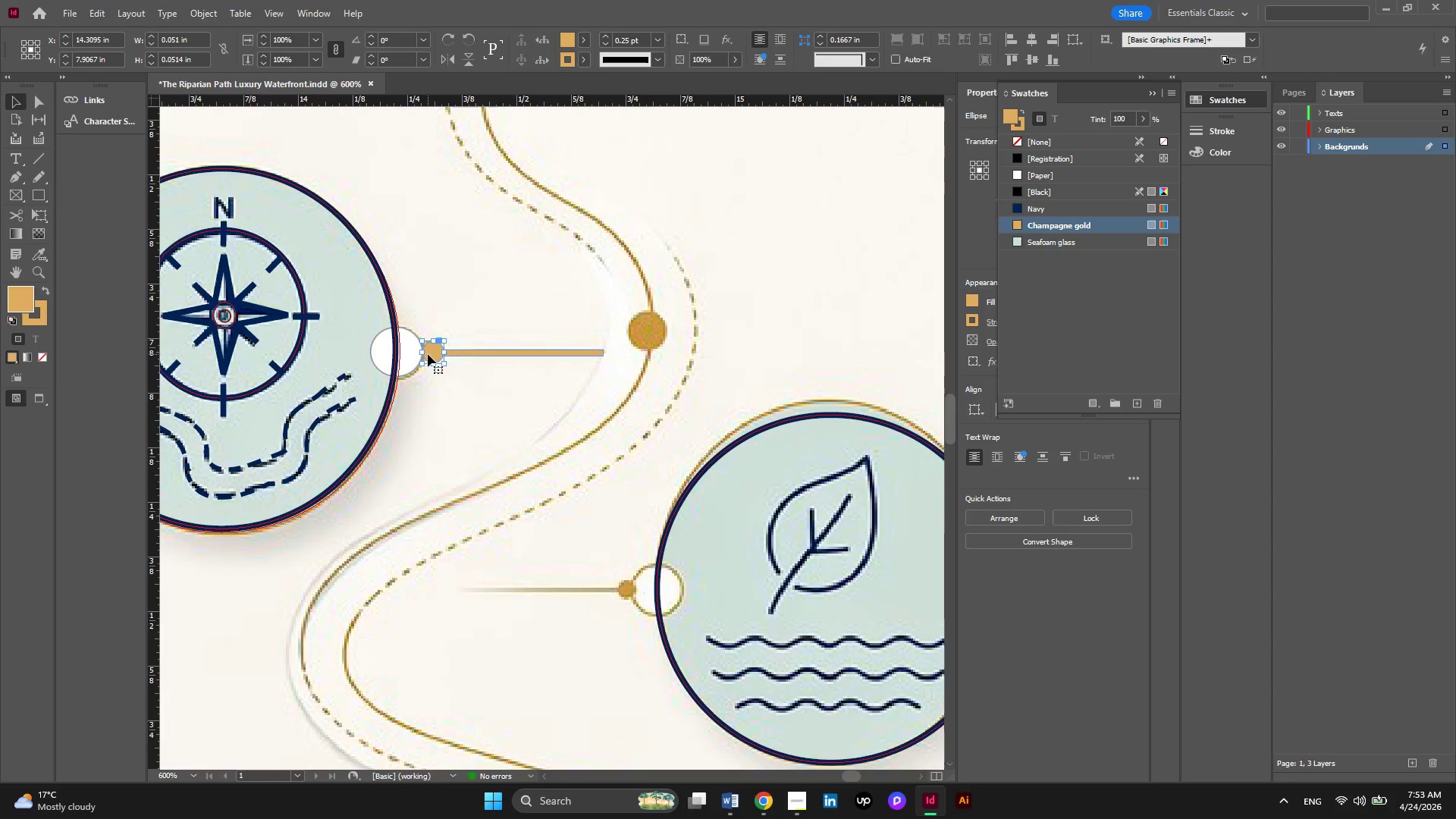 
hold_key(key=AltLeft, duration=1.95)
left_click_drag(start_coordinate=[431, 352], to_coordinate=[639, 322])
 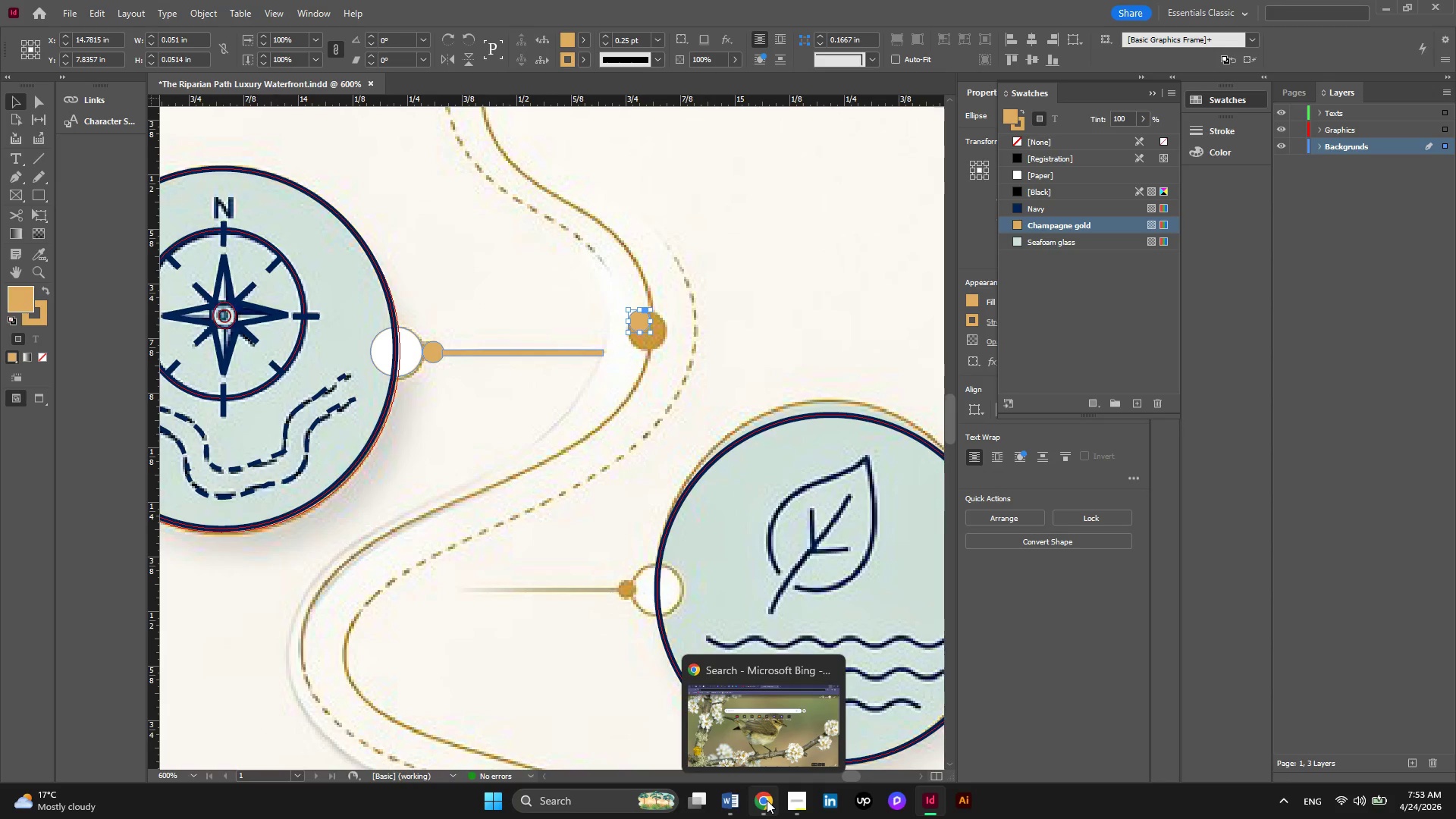 
left_click([767, 800])
 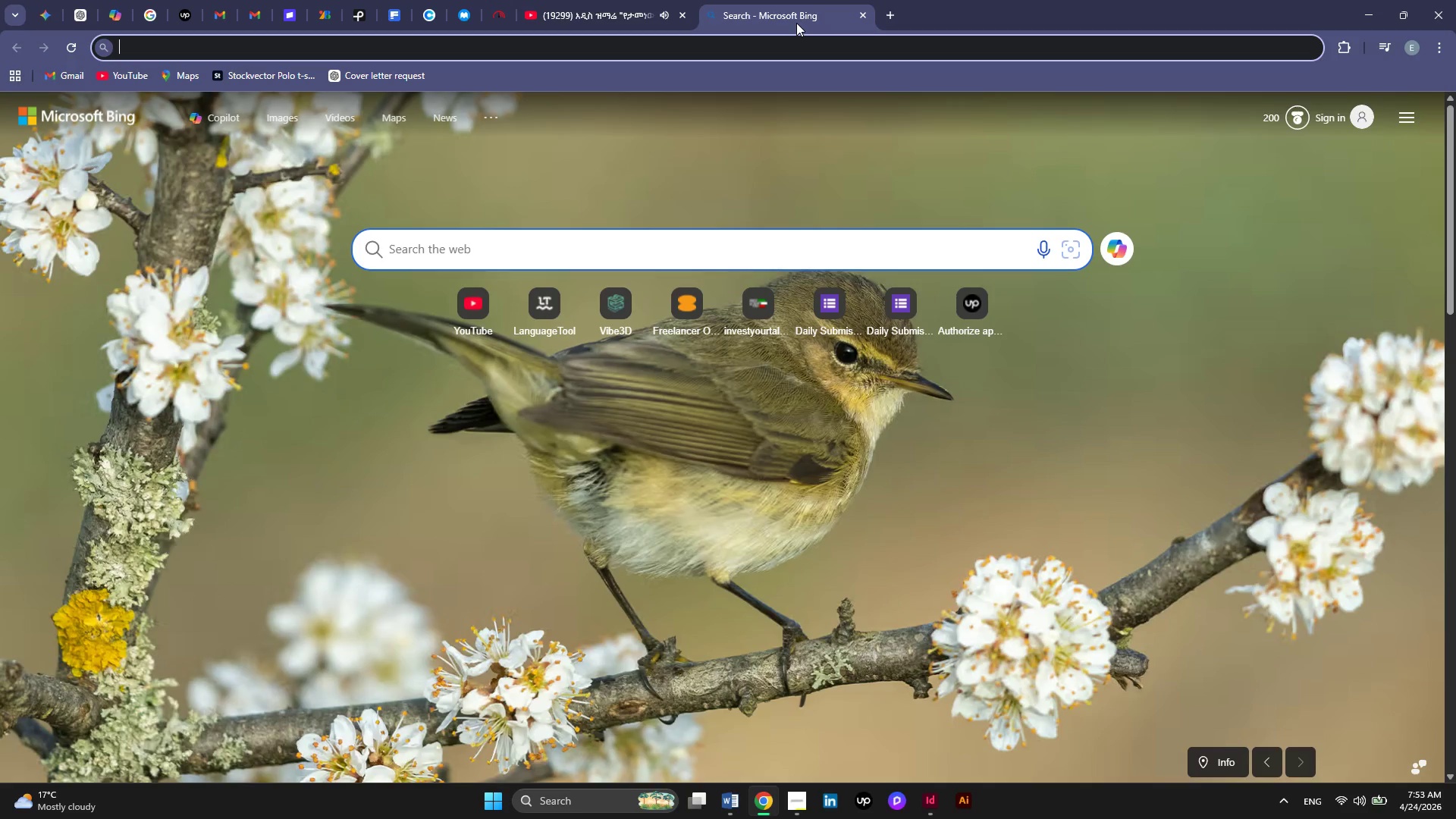 
left_click([608, 5])
 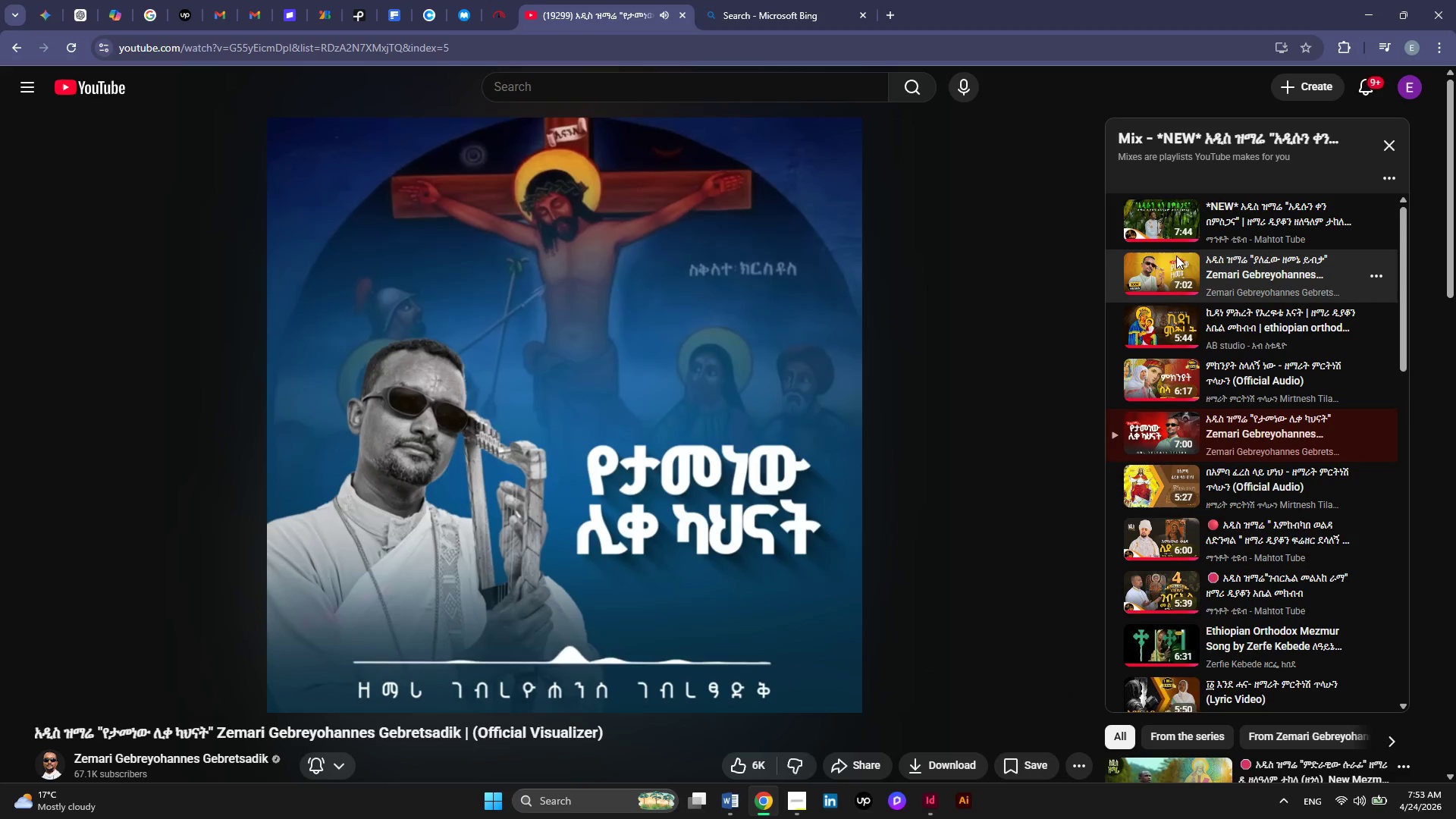 
left_click([1167, 313])
 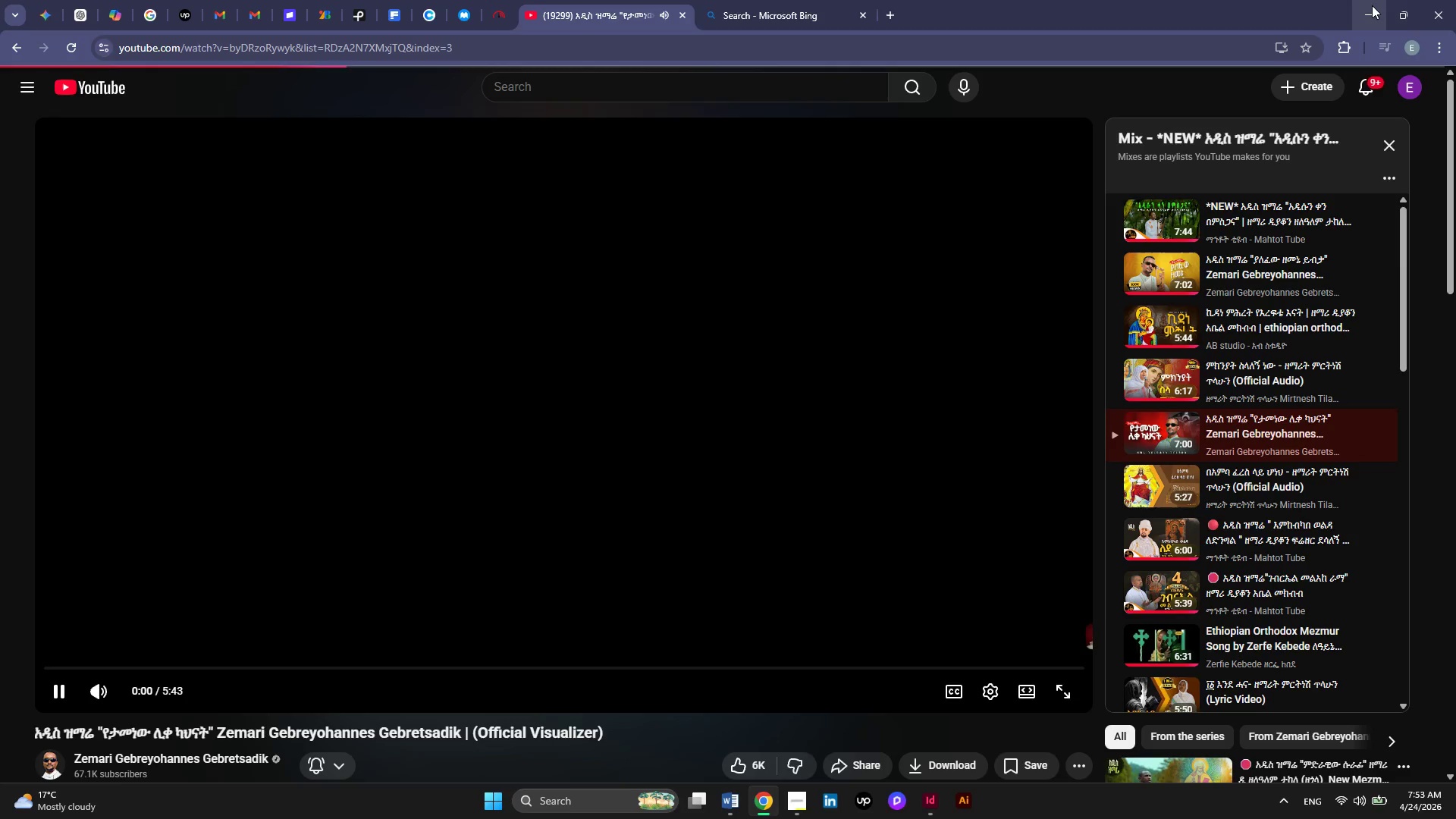 
left_click([1372, 5])
 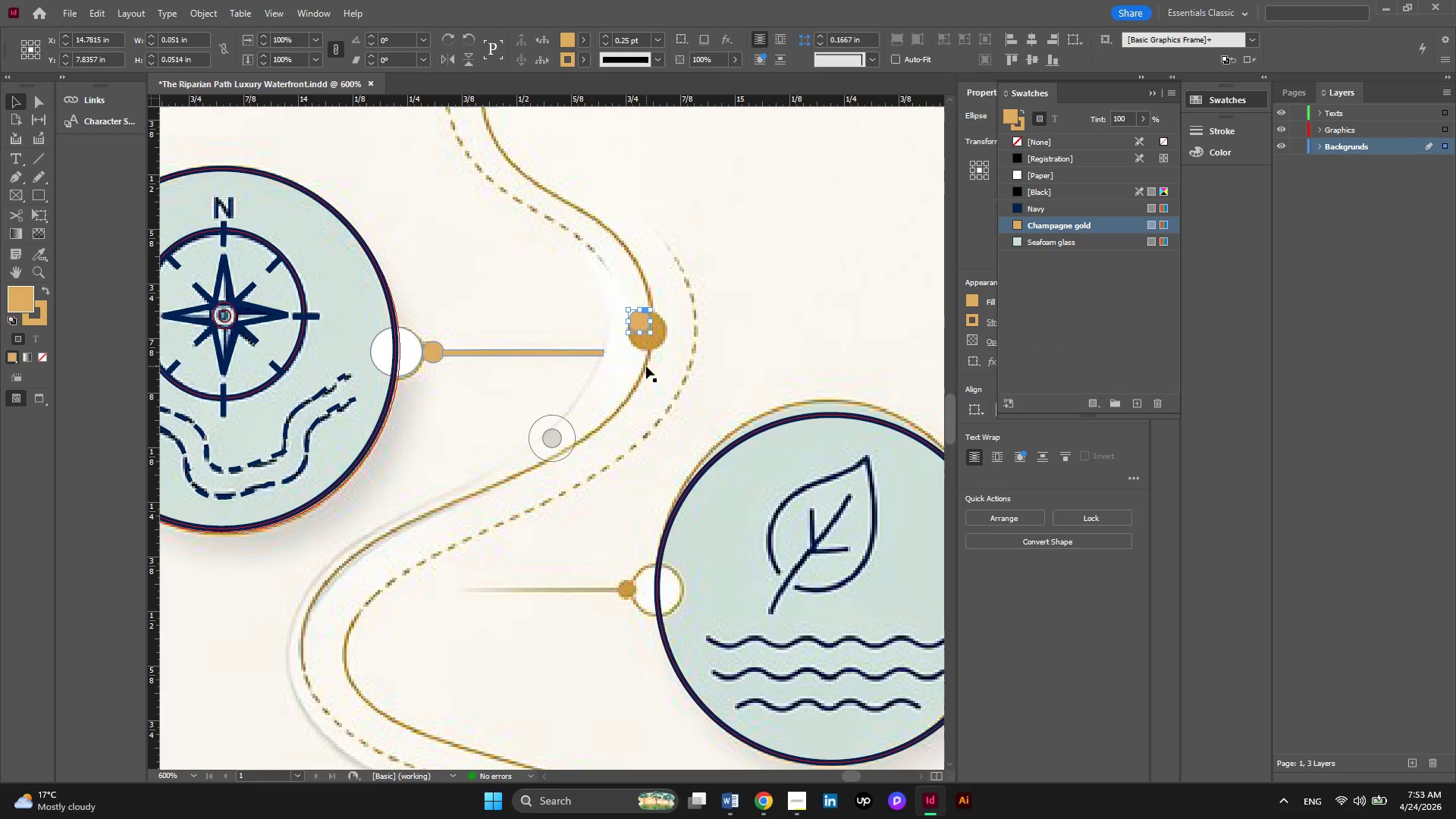 
hold_key(key=AltLeft, duration=0.41)
scroll: coordinate [648, 358], scroll_direction: up, amount: 2.0
 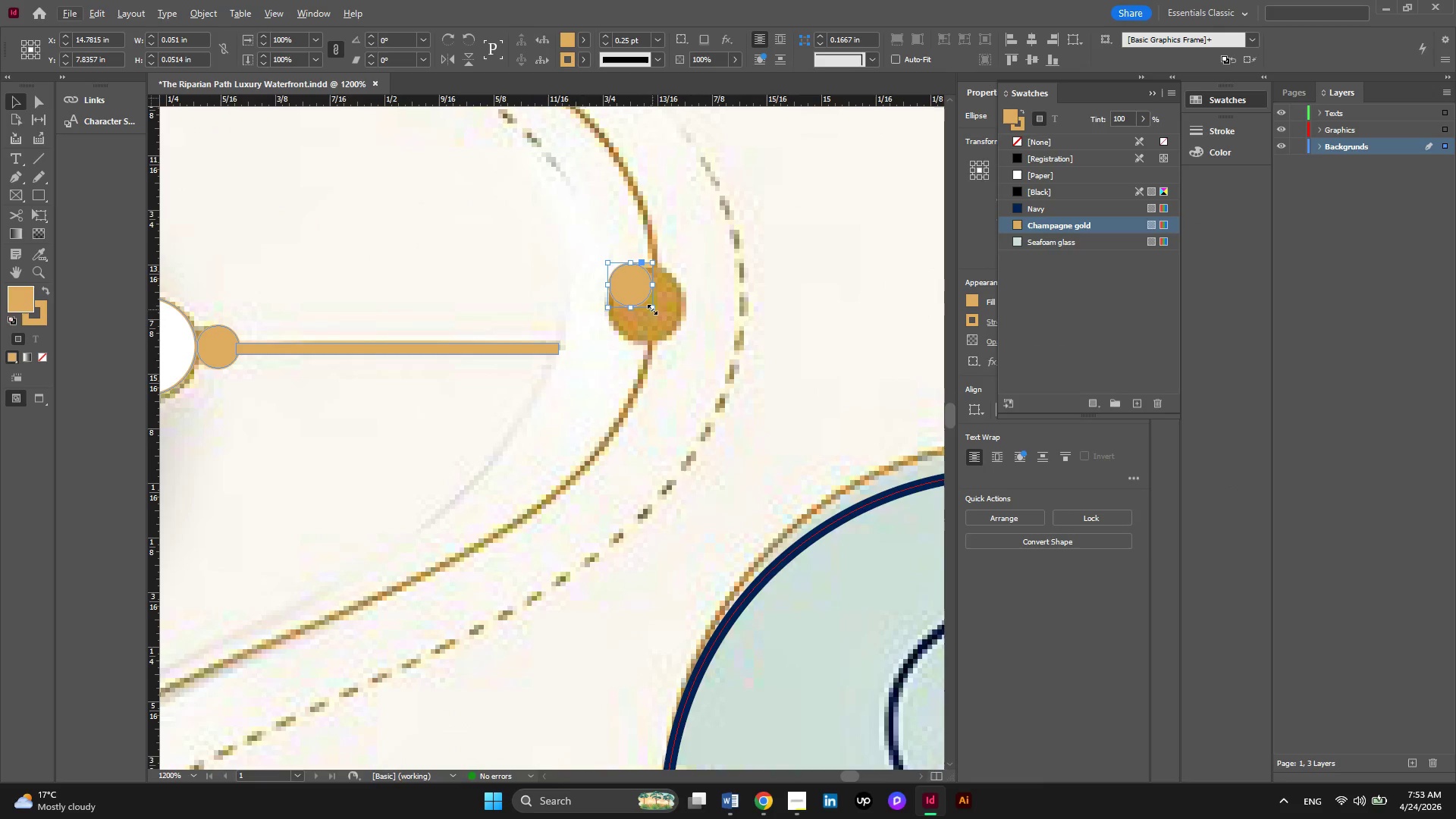 
hold_key(key=ShiftLeft, duration=1.03)
left_click_drag(start_coordinate=[652, 309], to_coordinate=[698, 350])
 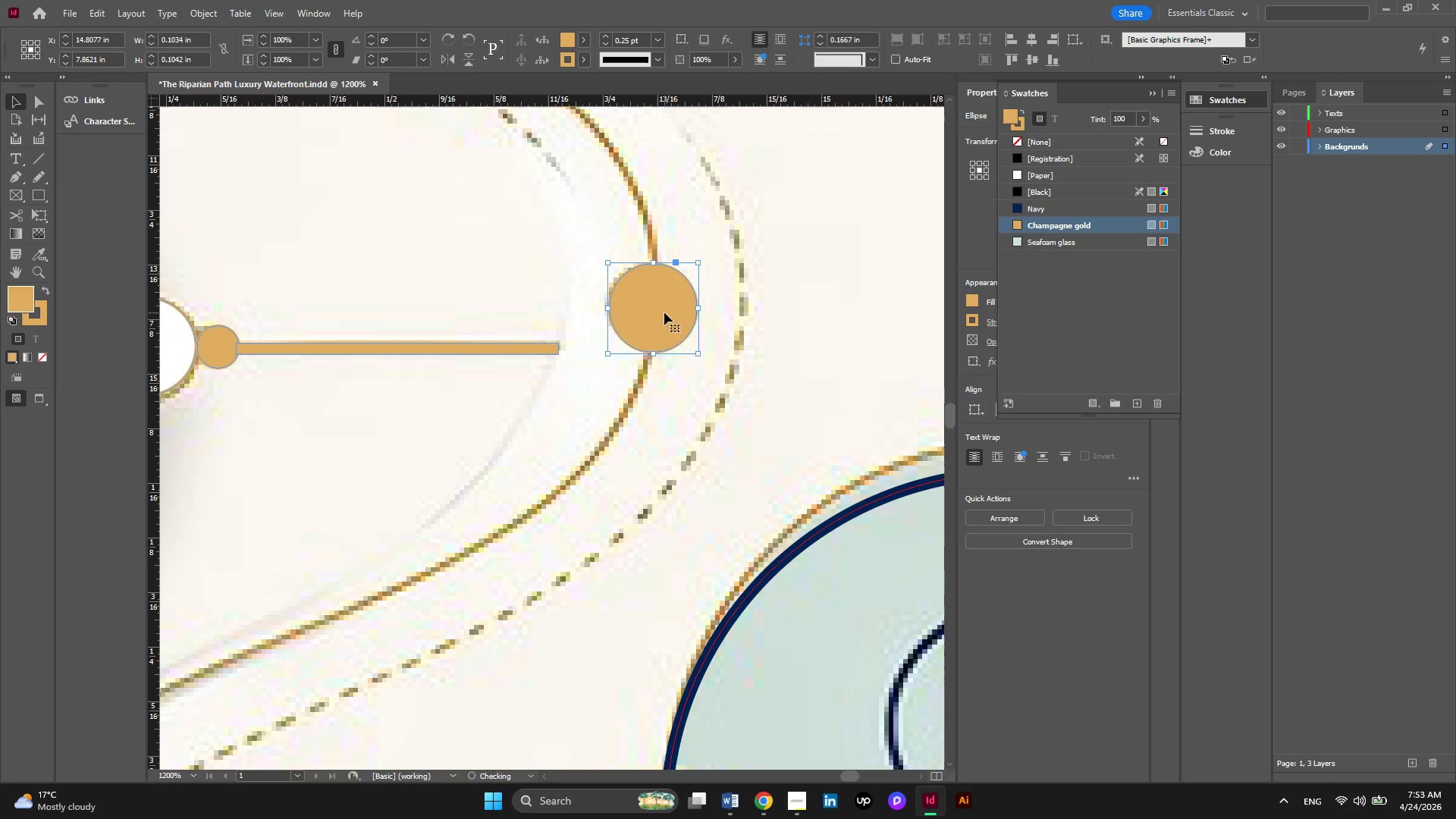 
left_click_drag(start_coordinate=[664, 312], to_coordinate=[661, 306])
 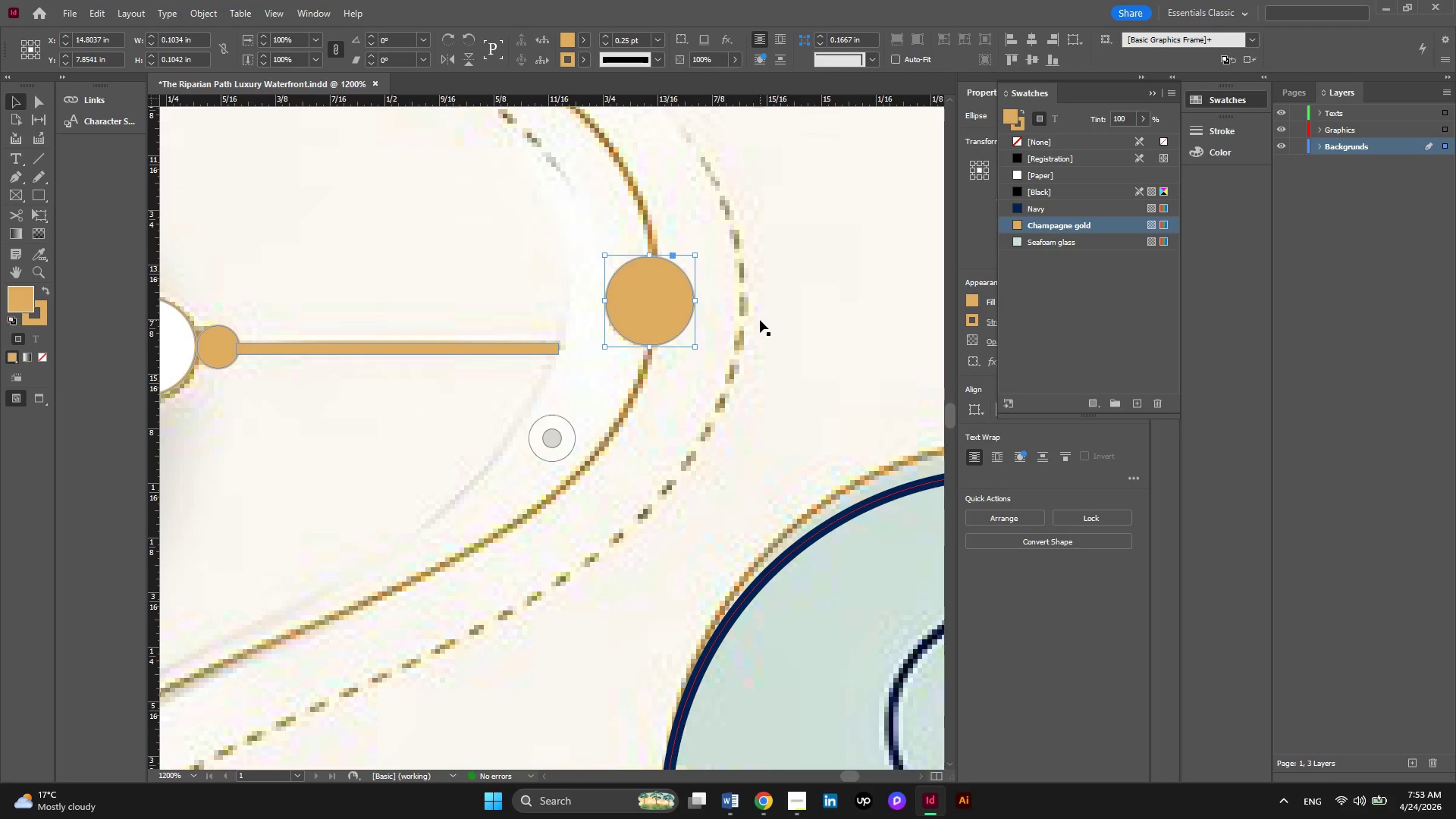 
left_click([767, 318])
 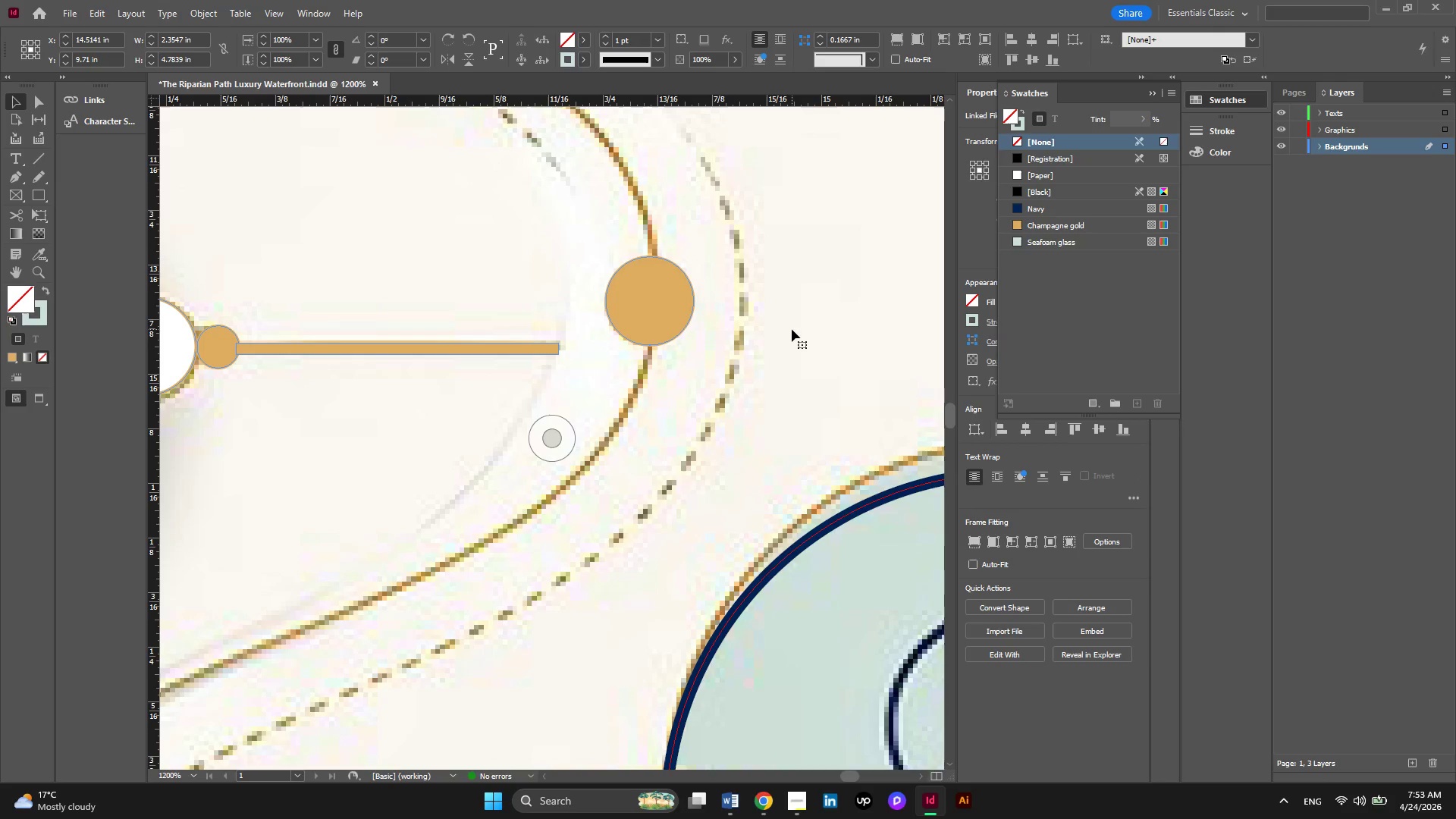 
hold_key(key=AltLeft, duration=0.36)
hold_key(key=AltLeft, duration=0.36)
scroll: coordinate [792, 329], scroll_direction: down, amount: 1.0
 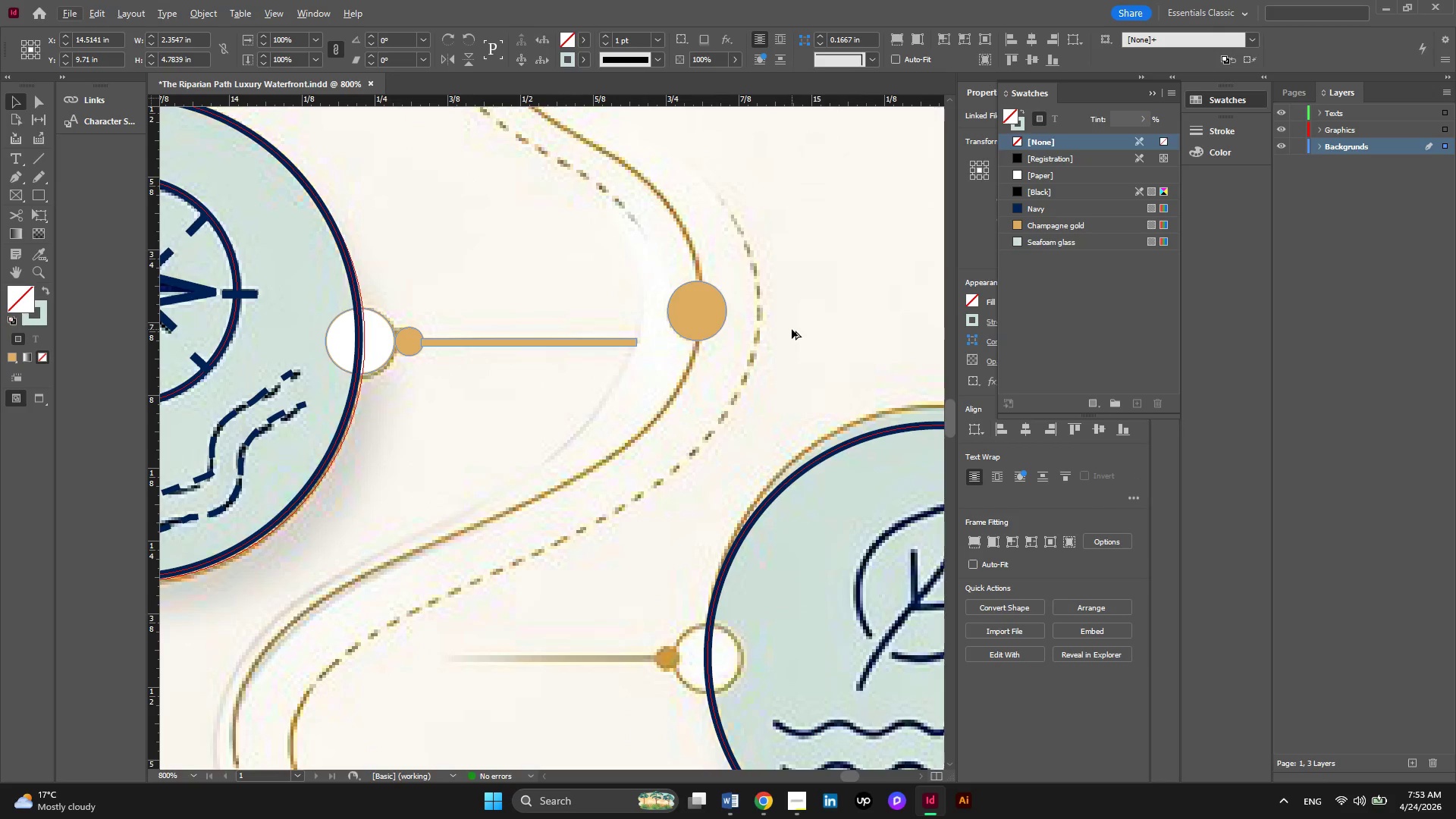 
hold_key(key=AltLeft, duration=0.36)
 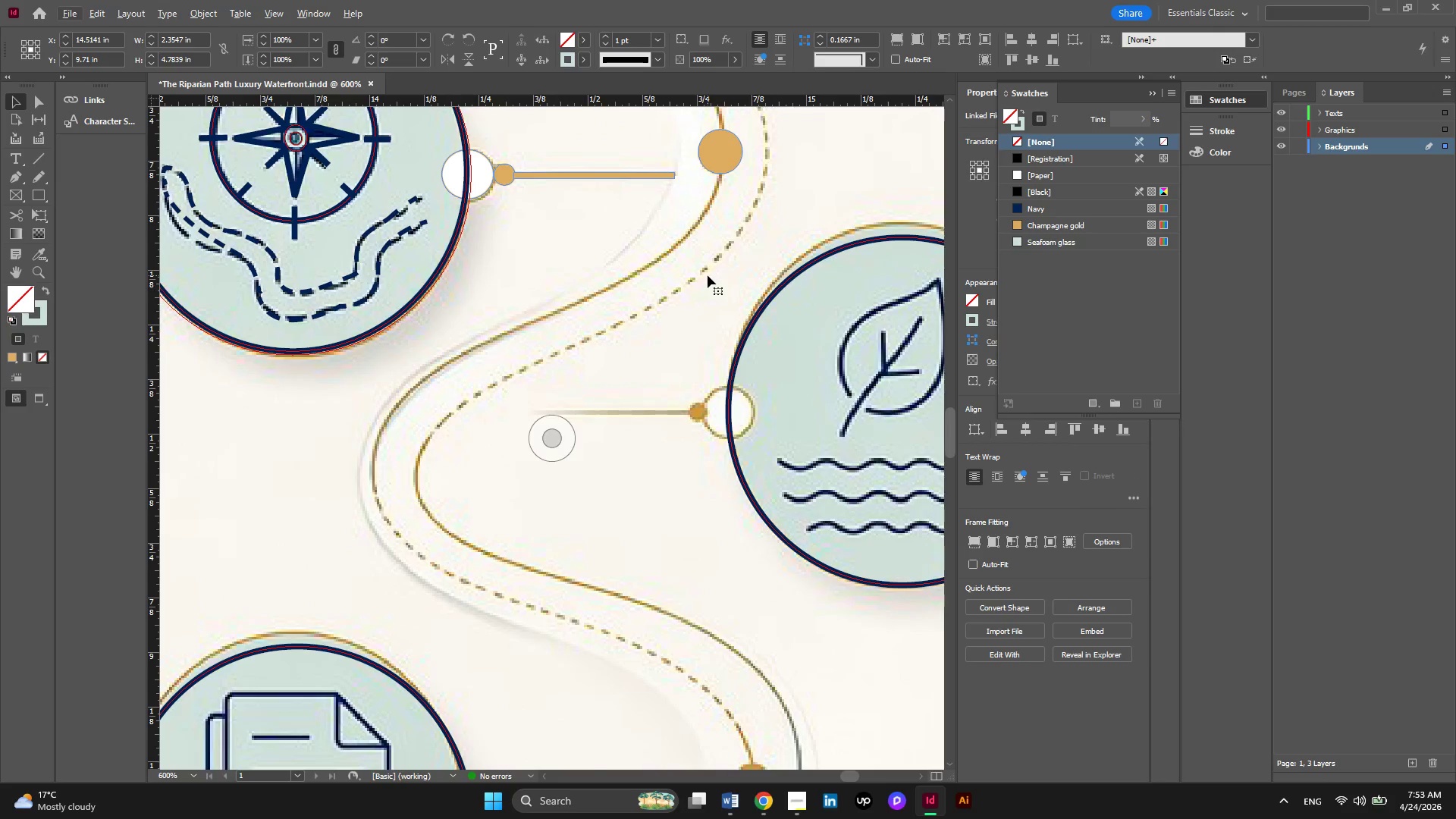 
key(Alt+AltLeft)
 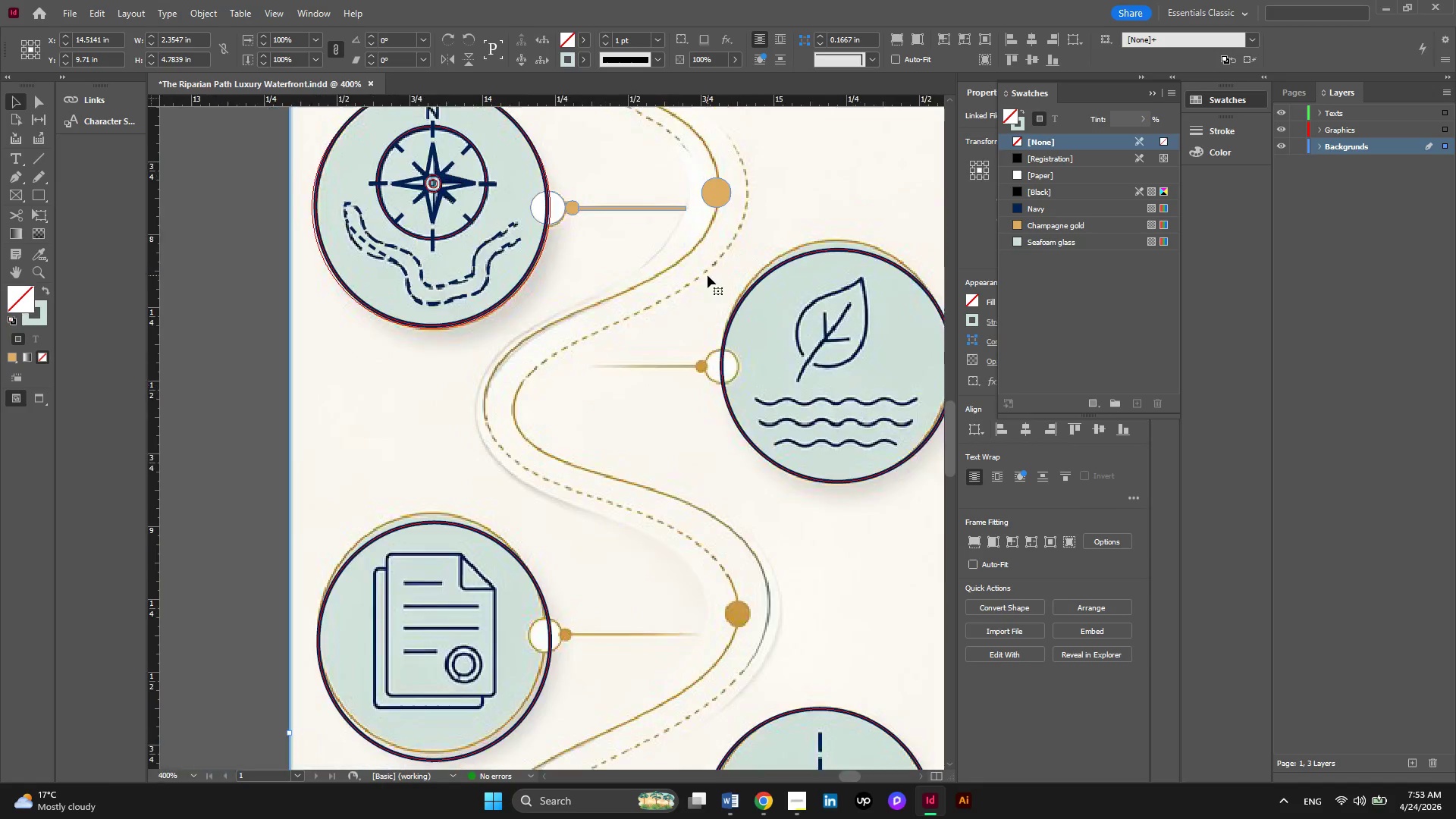 
scroll: coordinate [708, 275], scroll_direction: down, amount: 1.0
 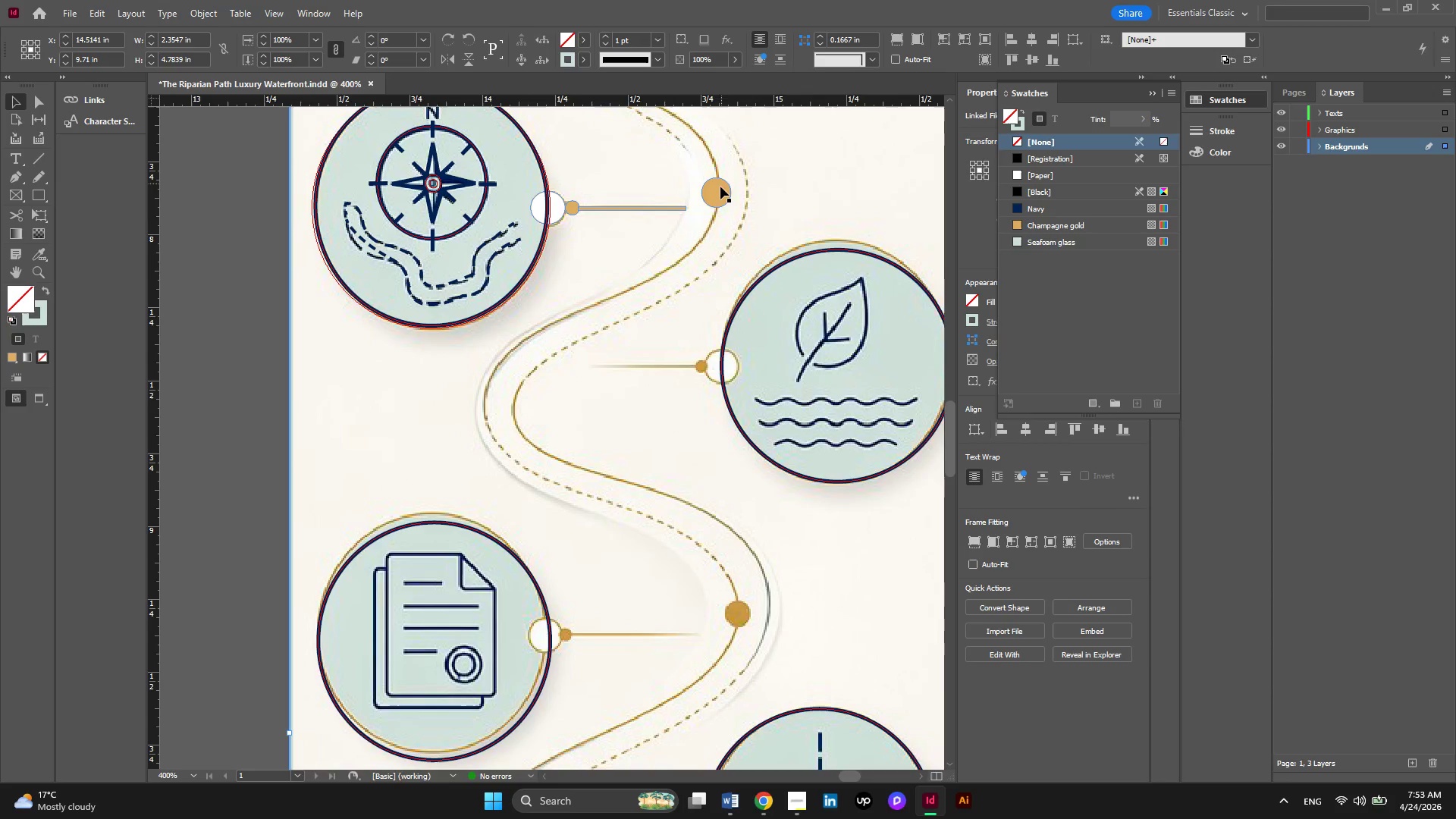 
left_click([719, 188])
 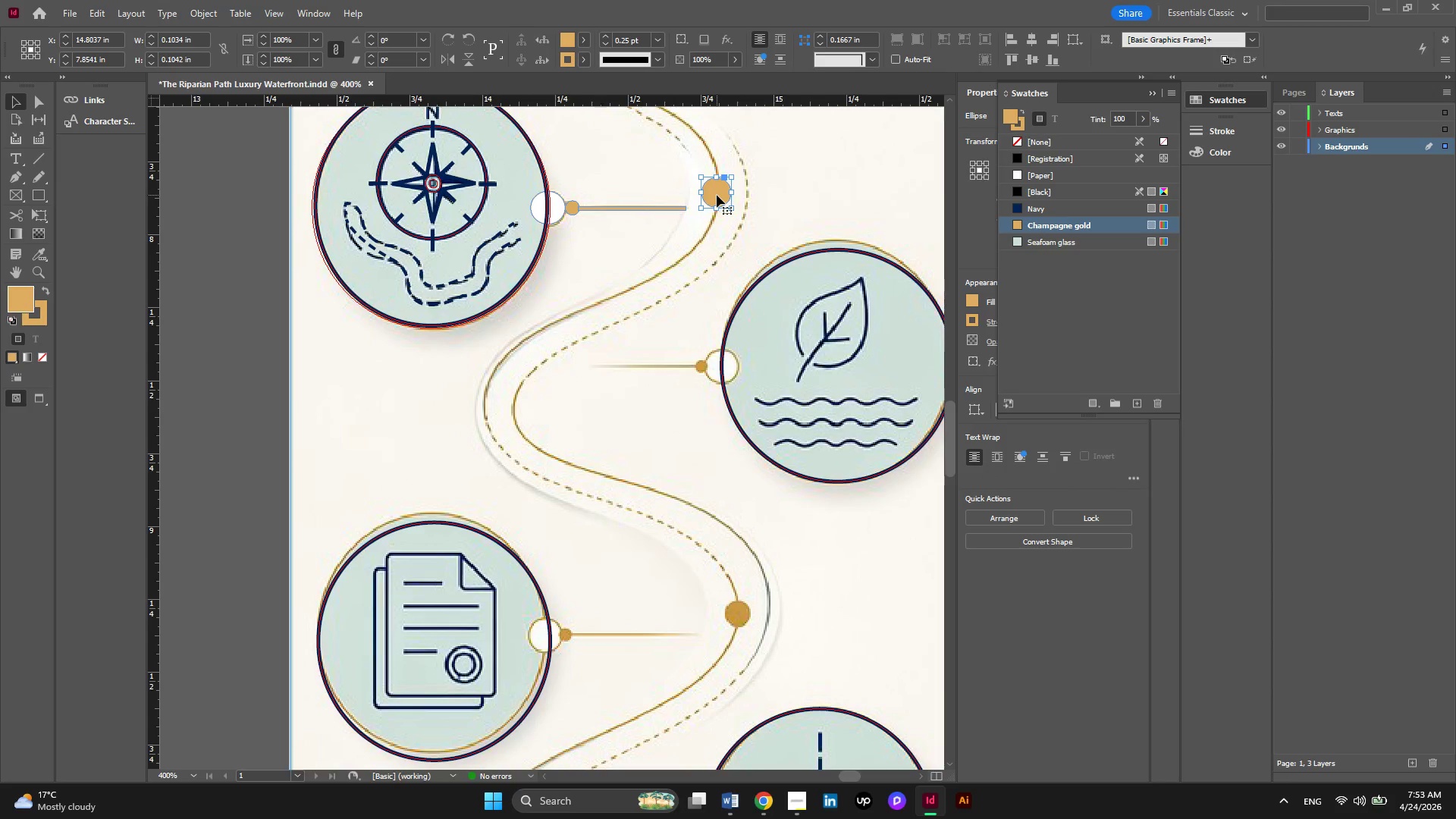 
hold_key(key=AltLeft, duration=2.25)
left_click_drag(start_coordinate=[717, 195], to_coordinate=[736, 617])
 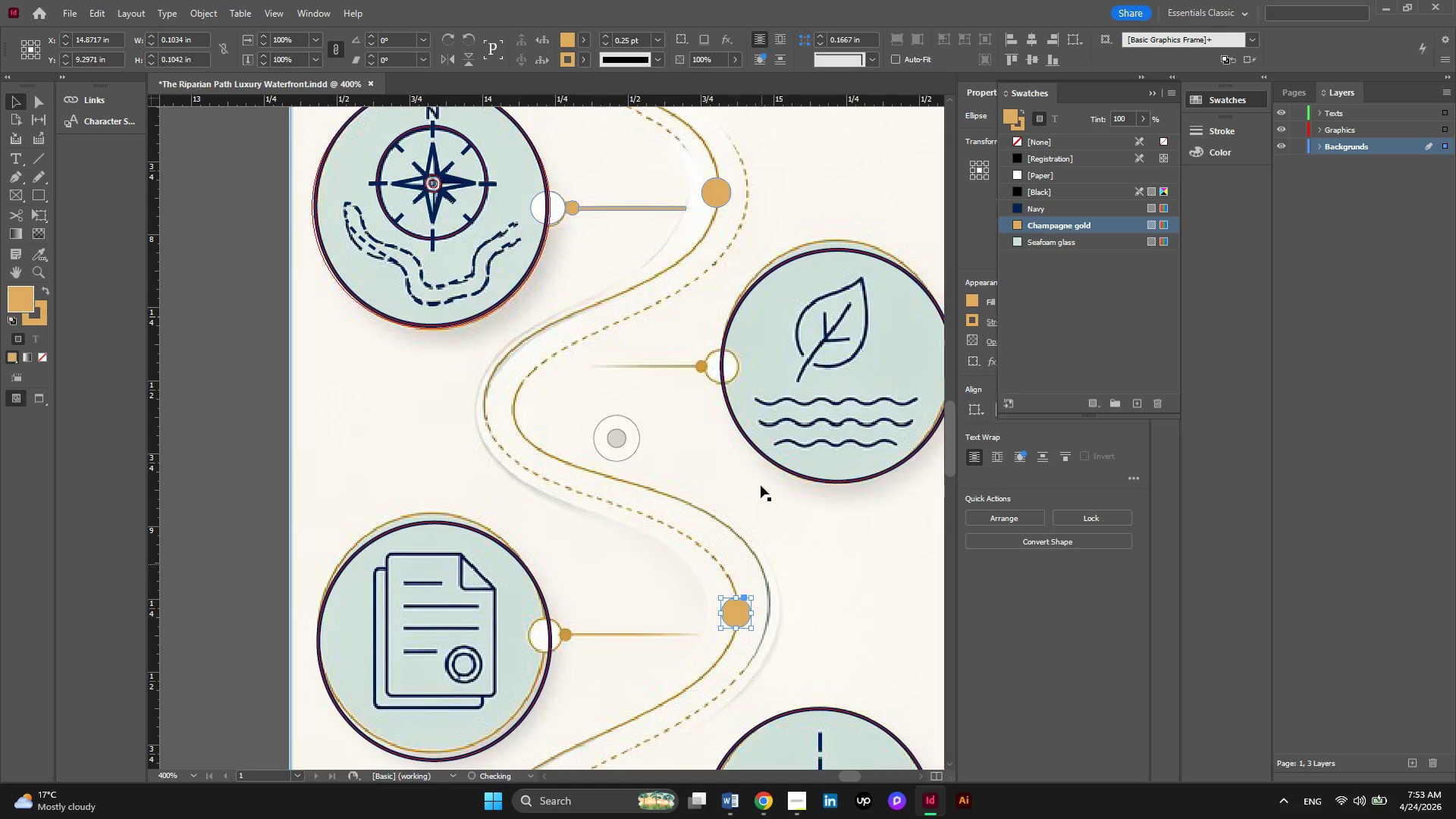 
scroll: coordinate [746, 457], scroll_direction: down, amount: 3.0
 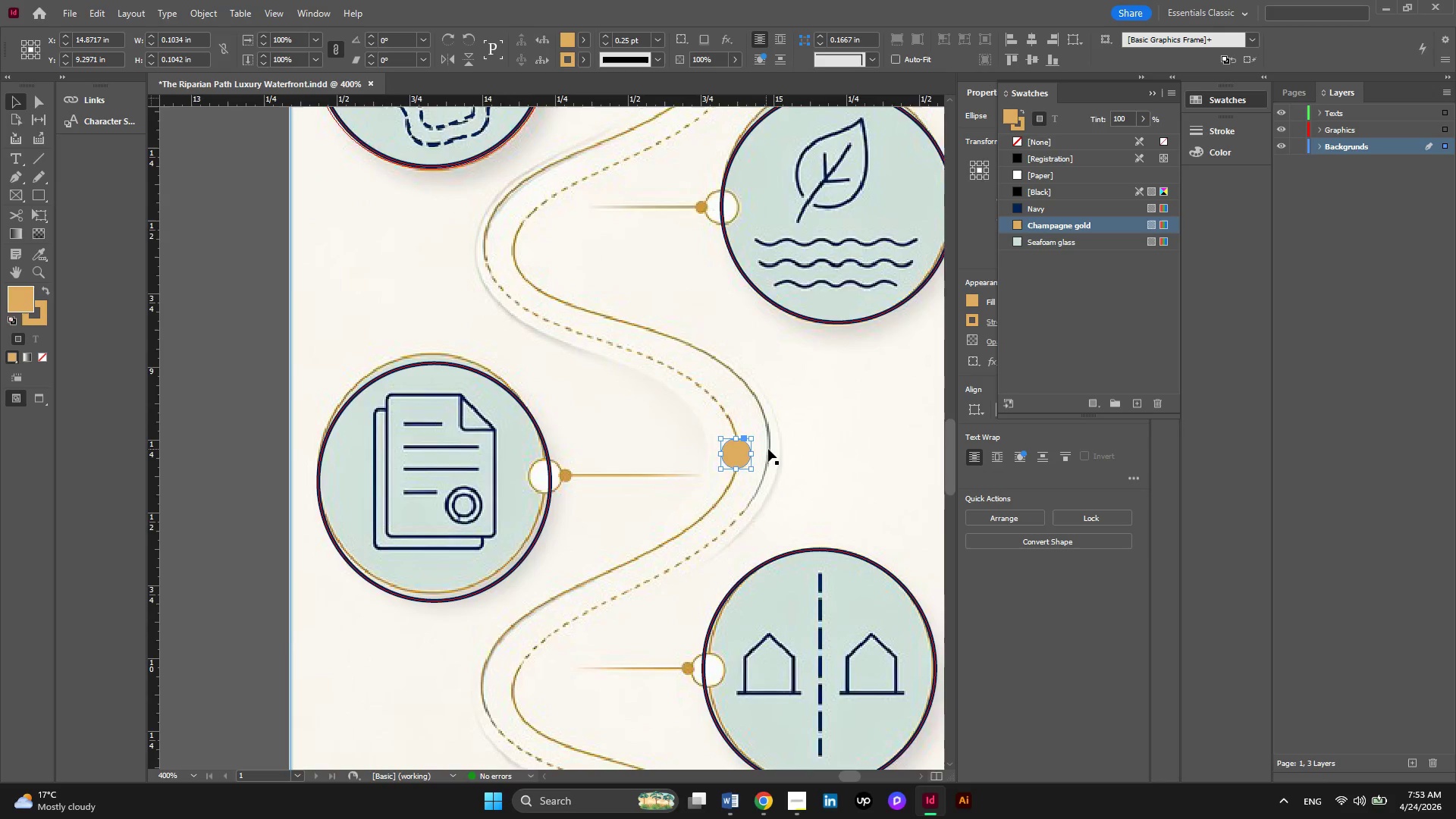 
hold_key(key=AltLeft, duration=0.38)
scroll: coordinate [771, 450], scroll_direction: up, amount: 3.0
 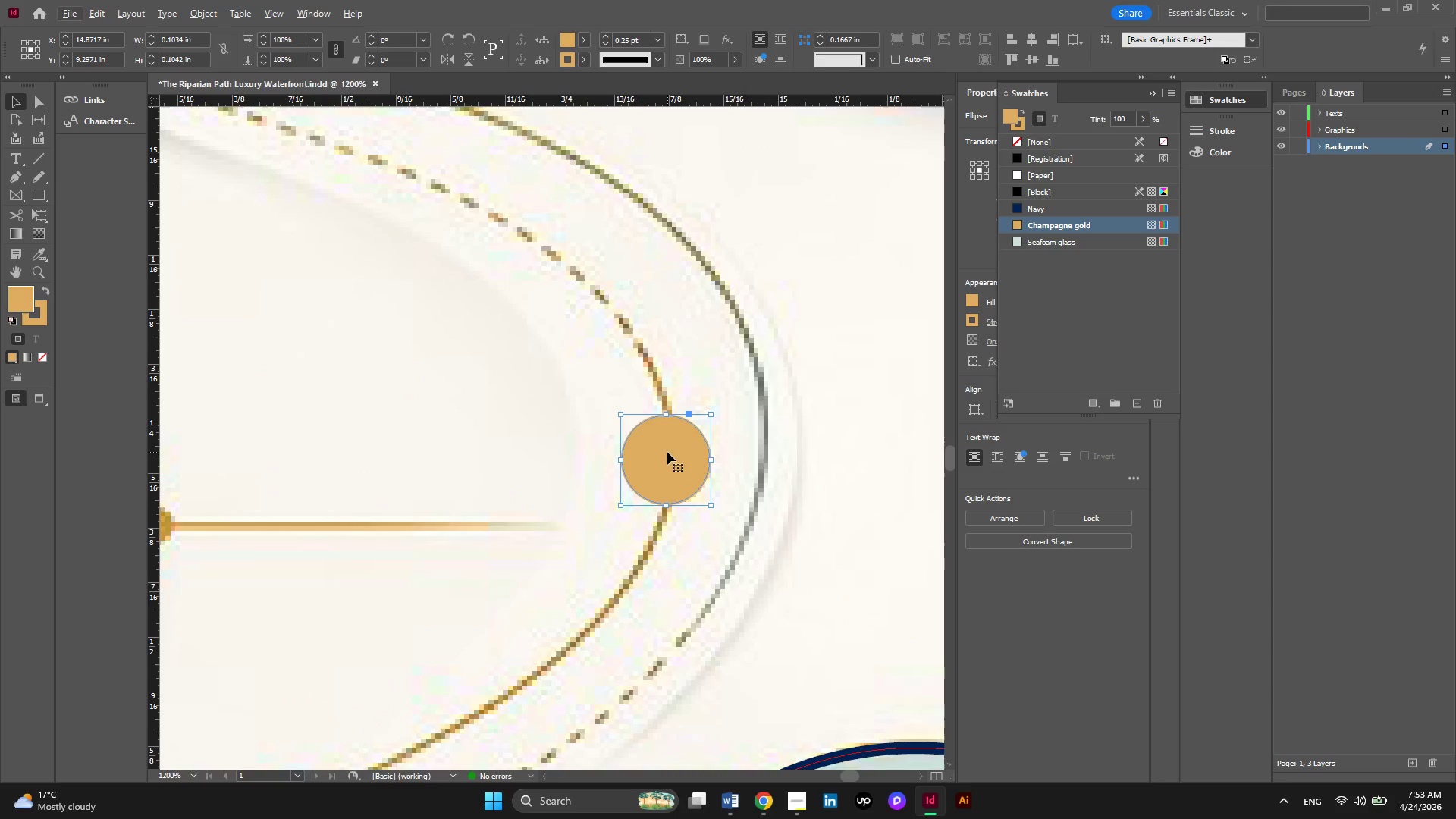 
left_click_drag(start_coordinate=[667, 452], to_coordinate=[673, 451])
 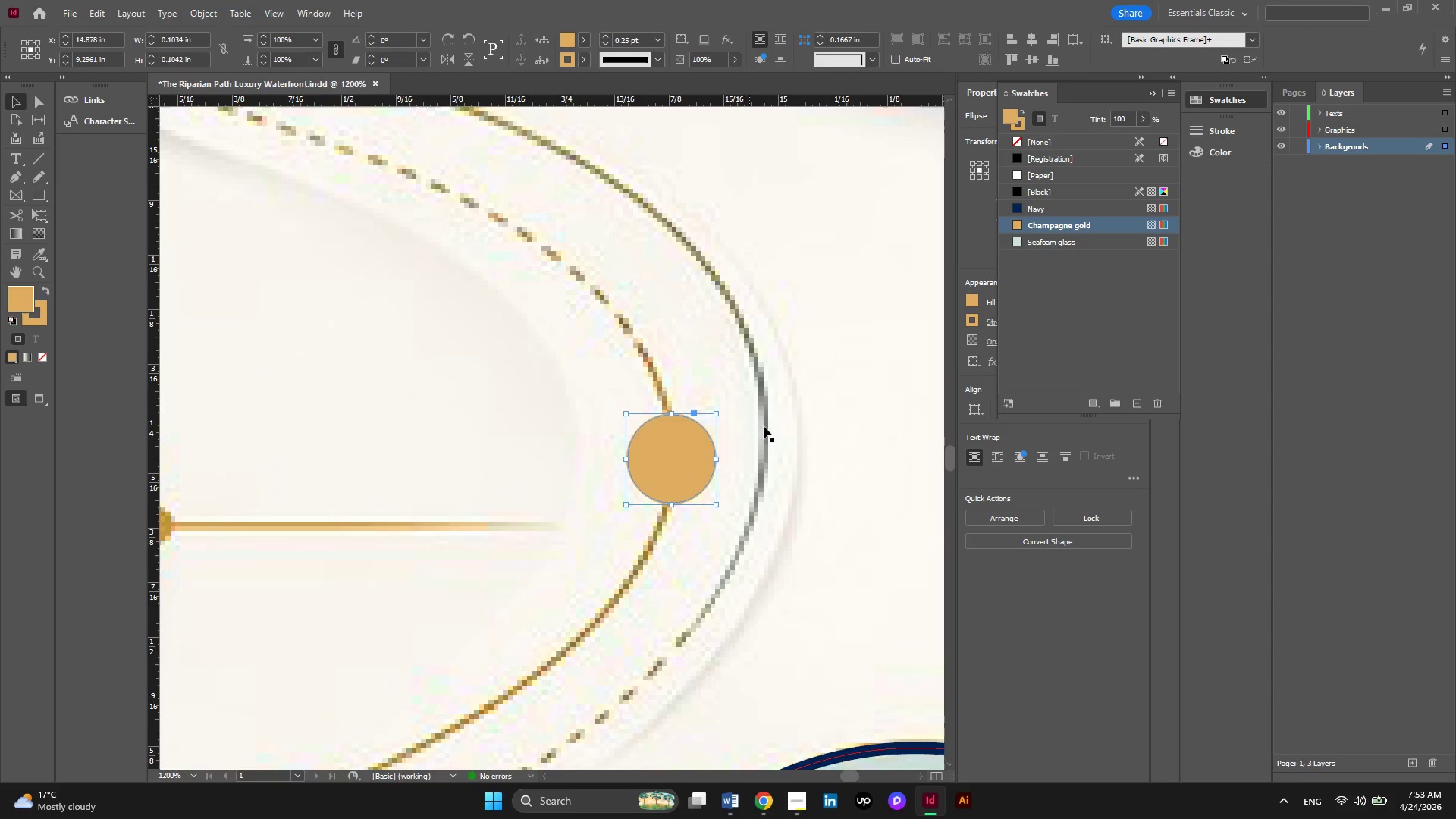 
key(Alt+AltLeft)
 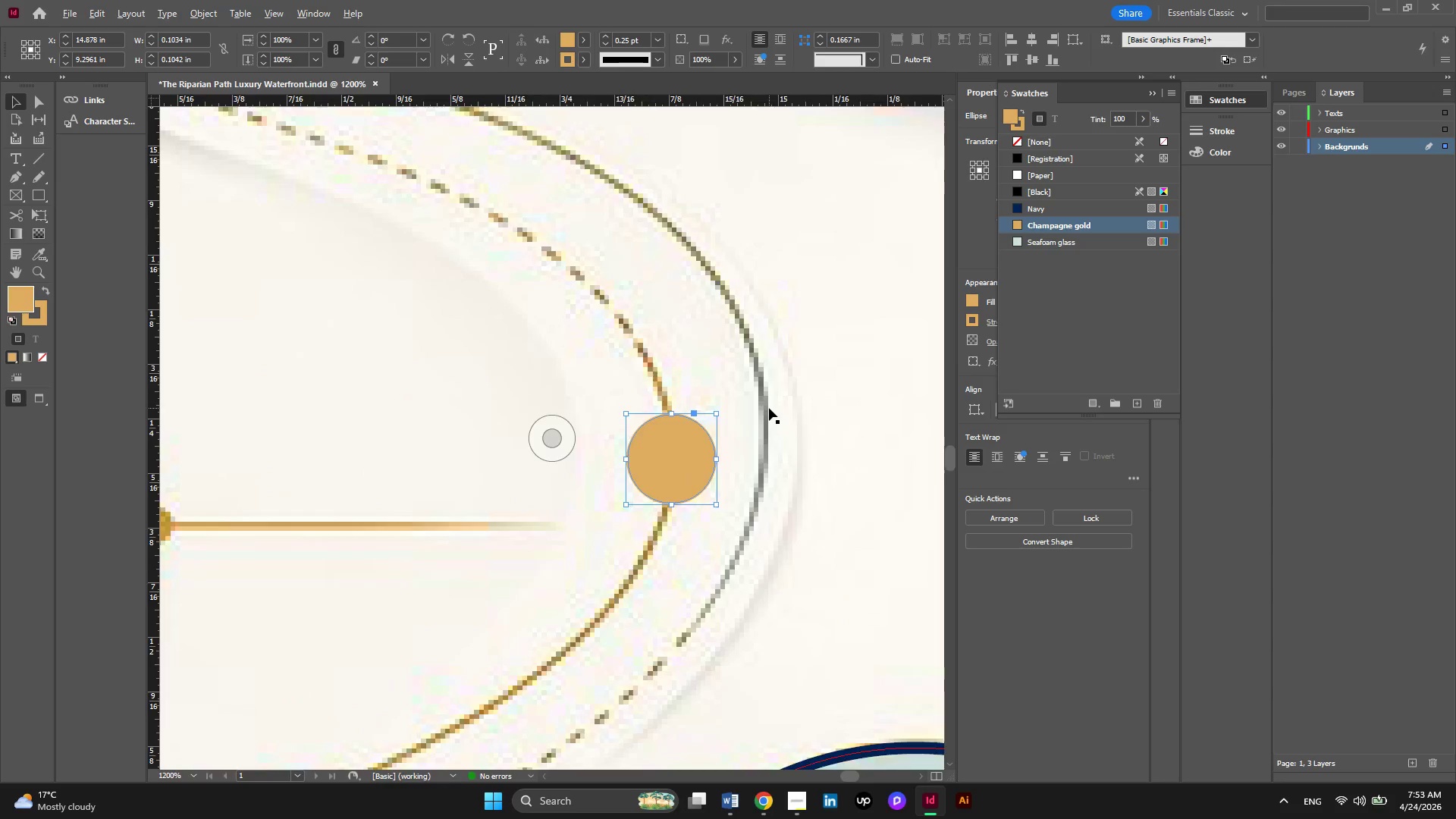 
key(Alt+AltLeft)
 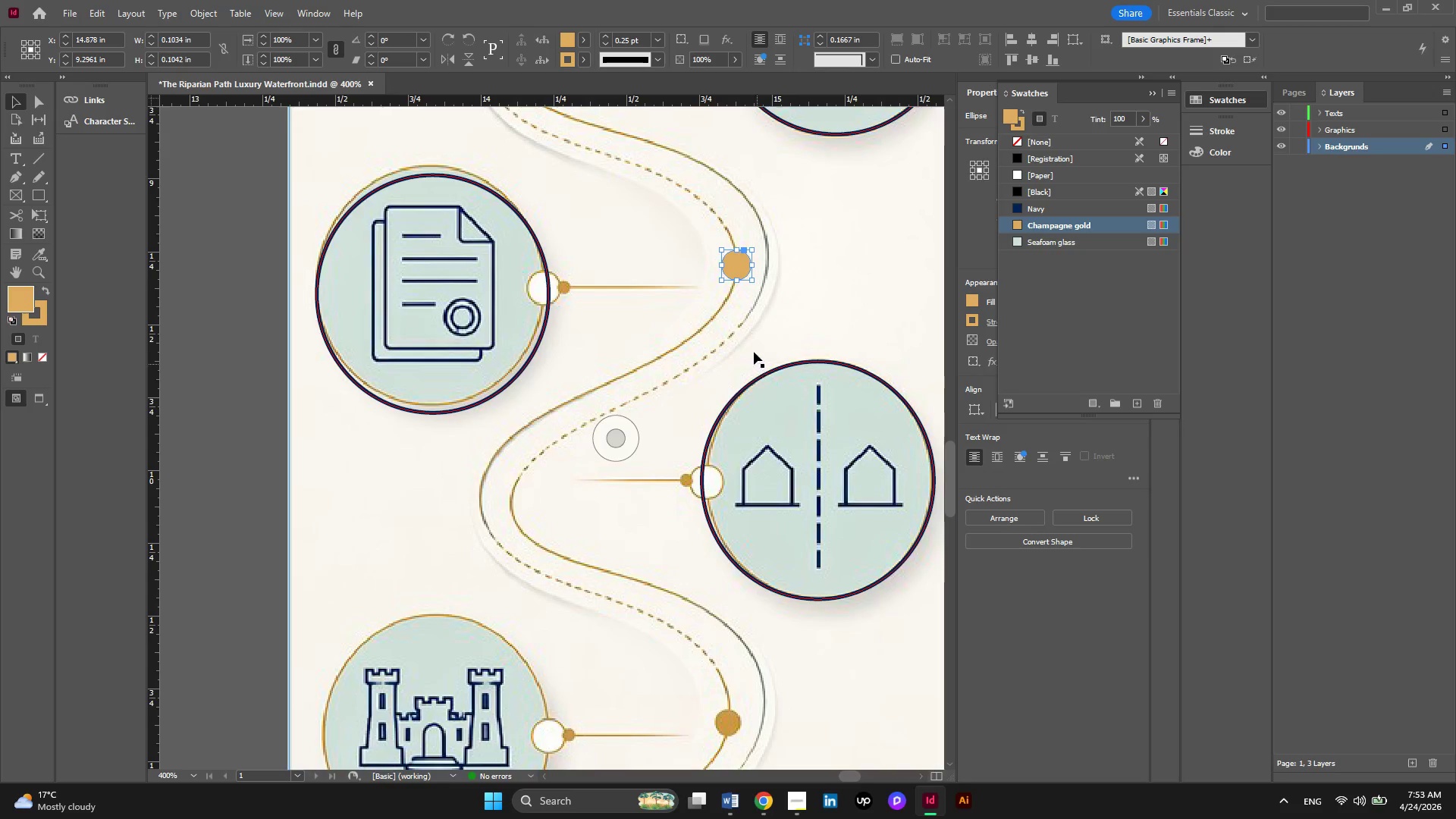 
scroll: coordinate [769, 408], scroll_direction: down, amount: 6.0
 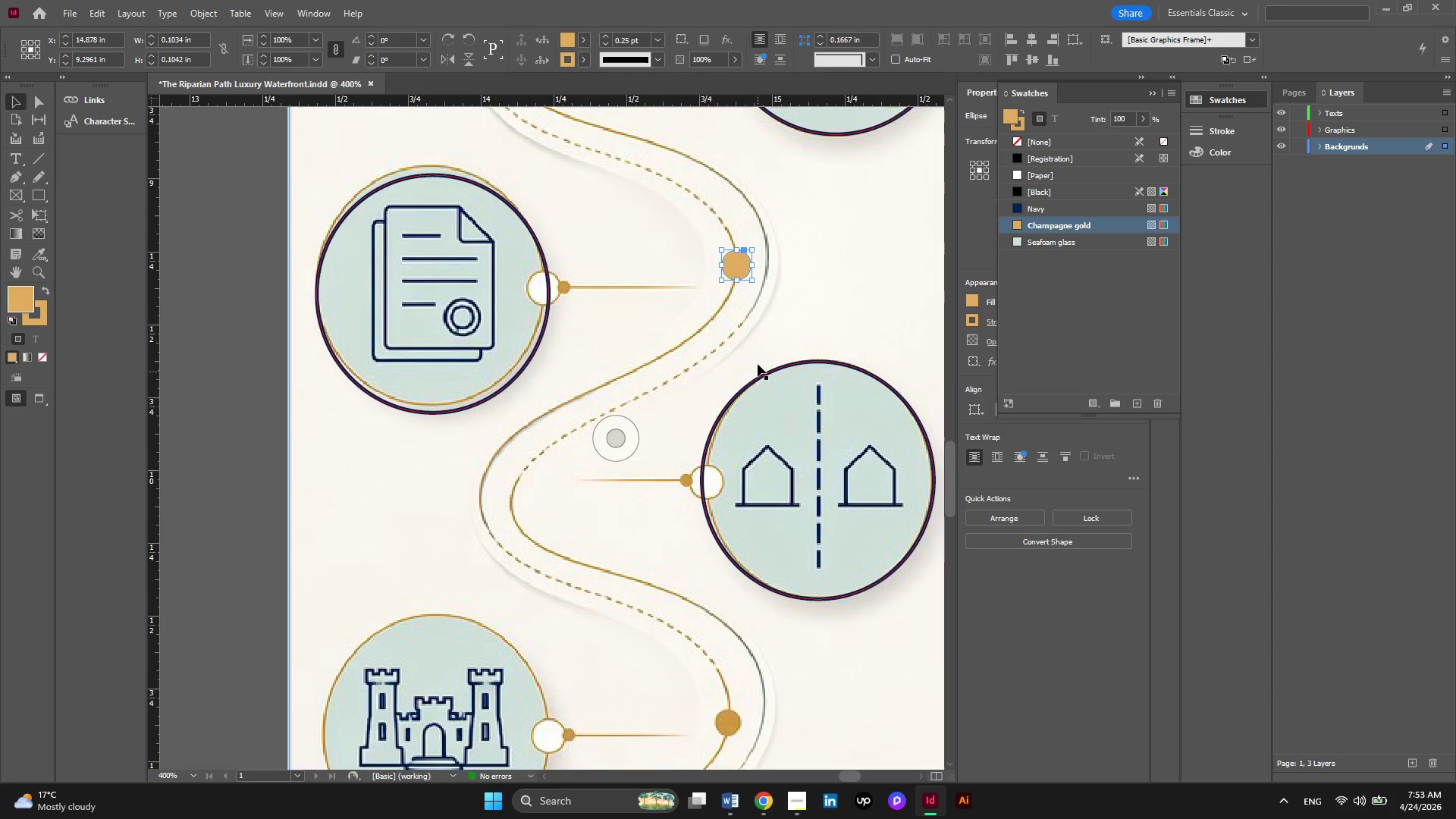 
key(Alt+AltLeft)
 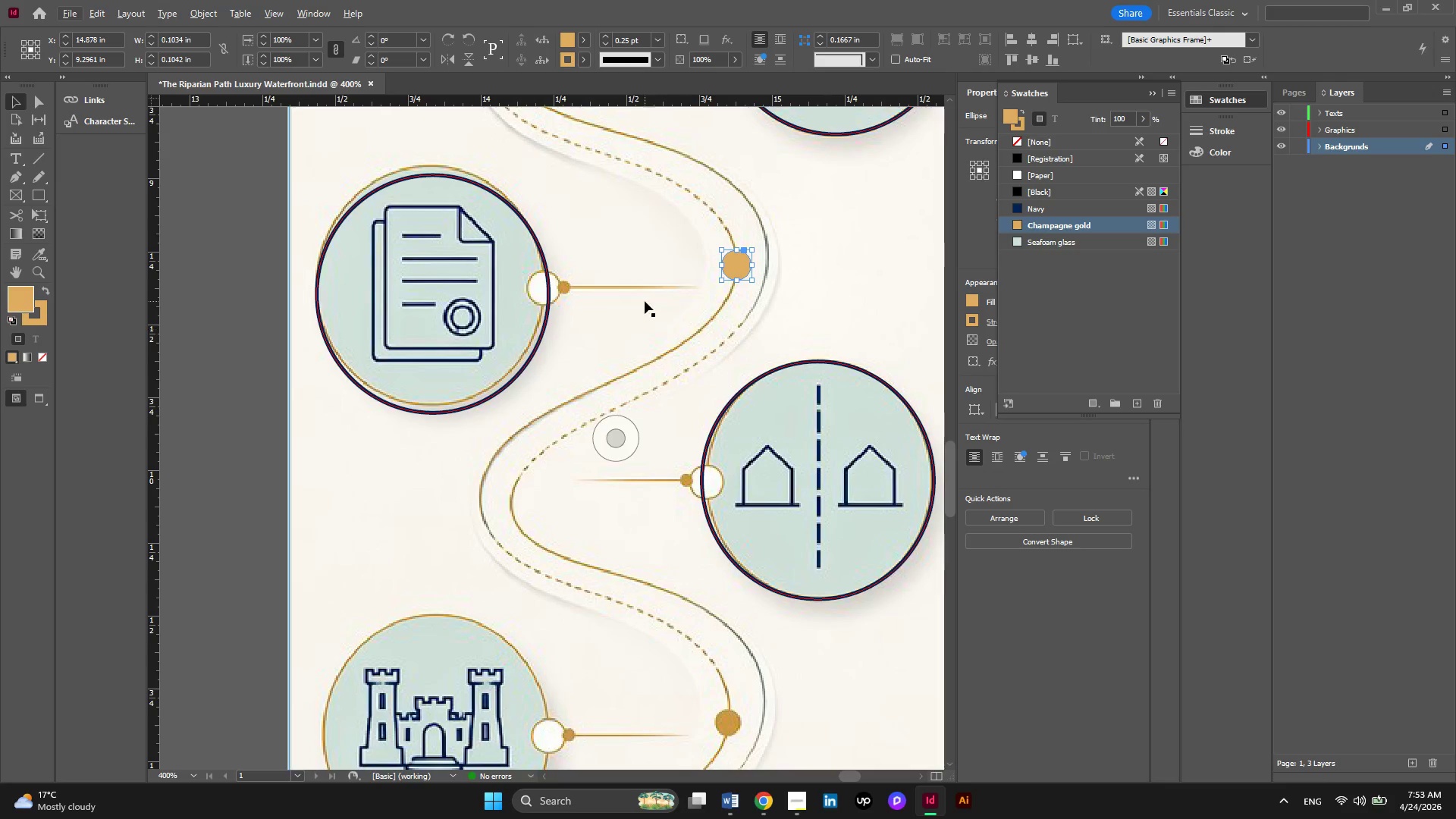 
scroll: coordinate [645, 300], scroll_direction: down, amount: 2.0
 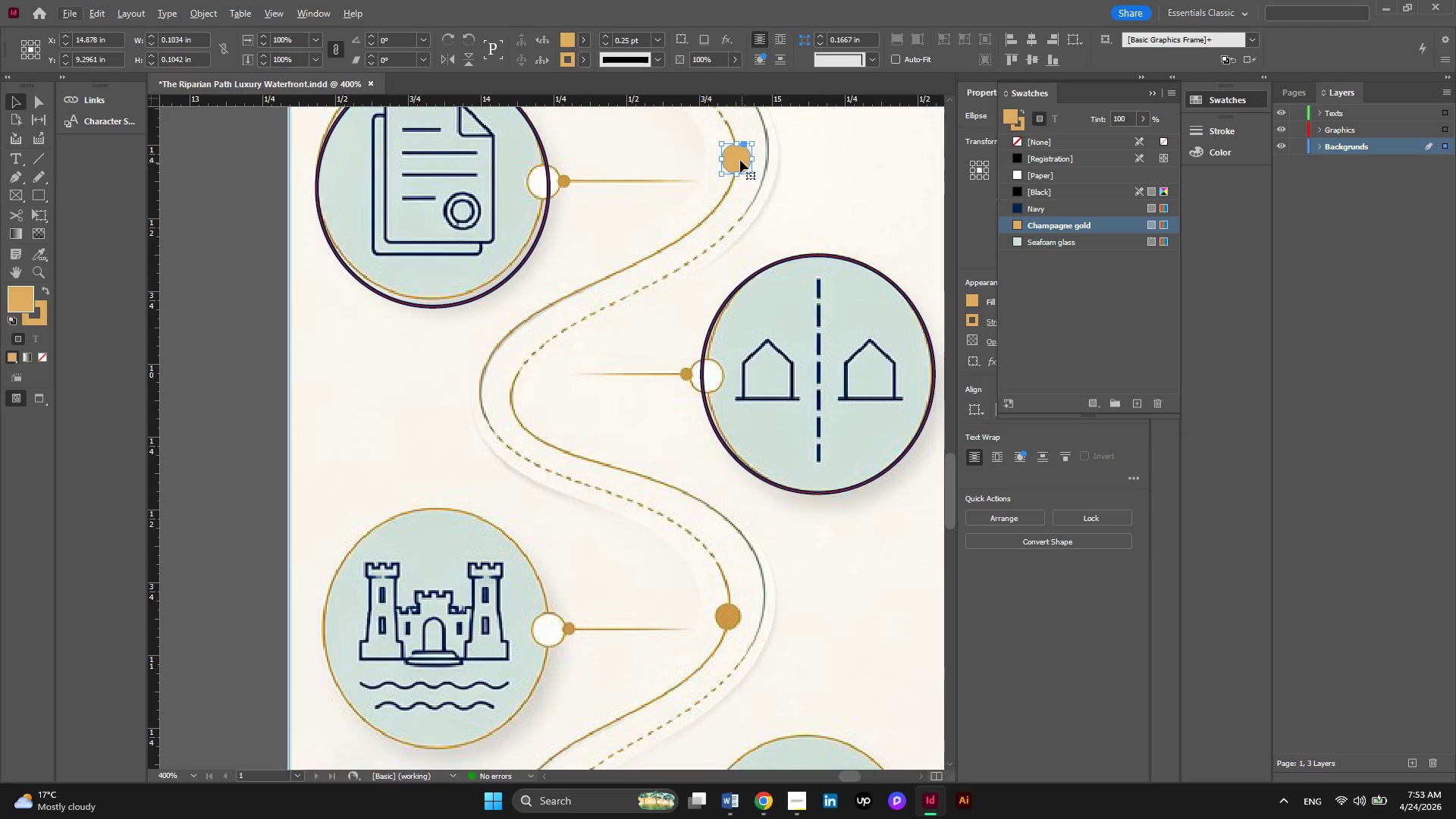 
left_click_drag(start_coordinate=[740, 160], to_coordinate=[730, 618])
 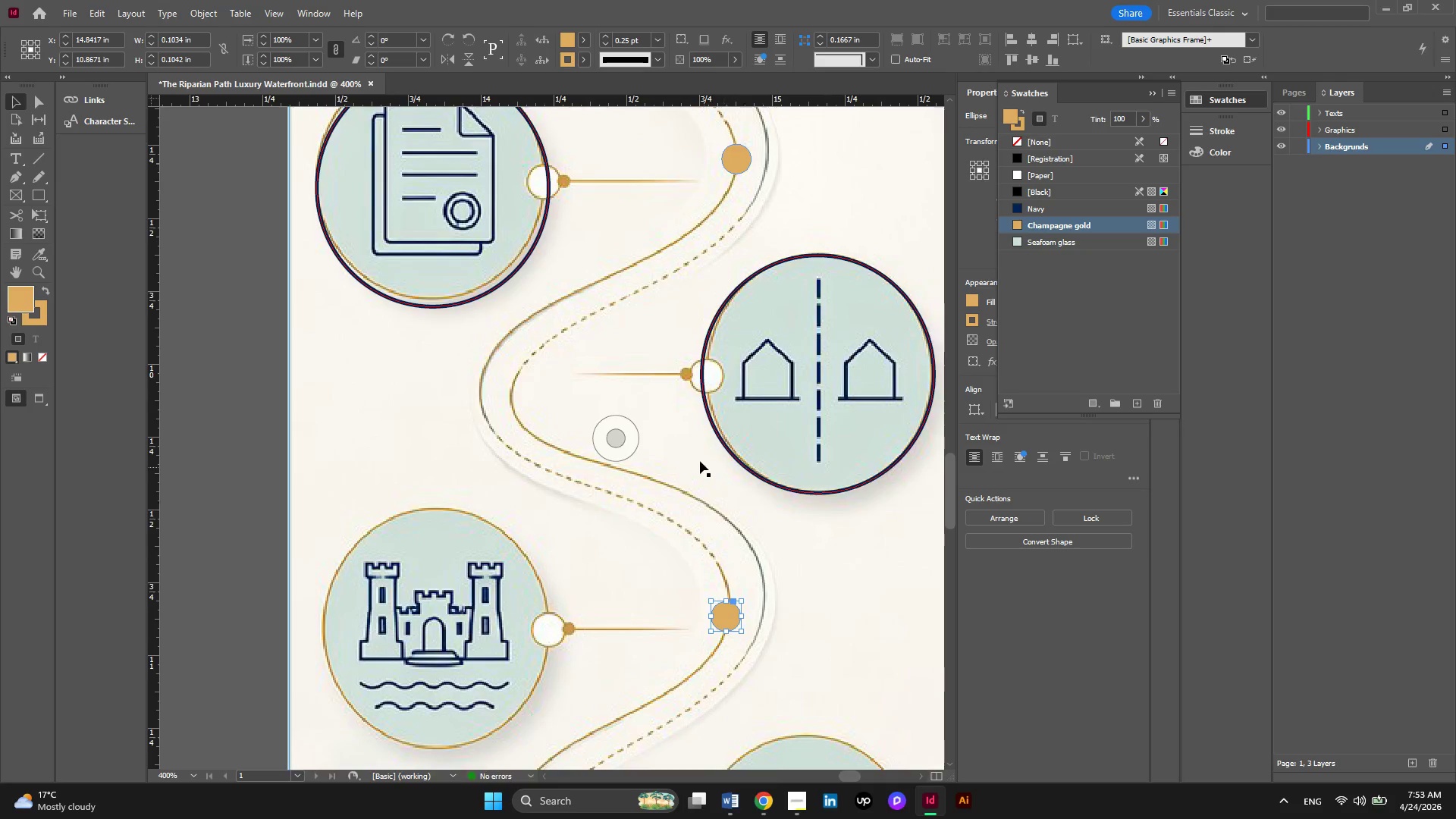 
hold_key(key=AltLeft, duration=3.14)
 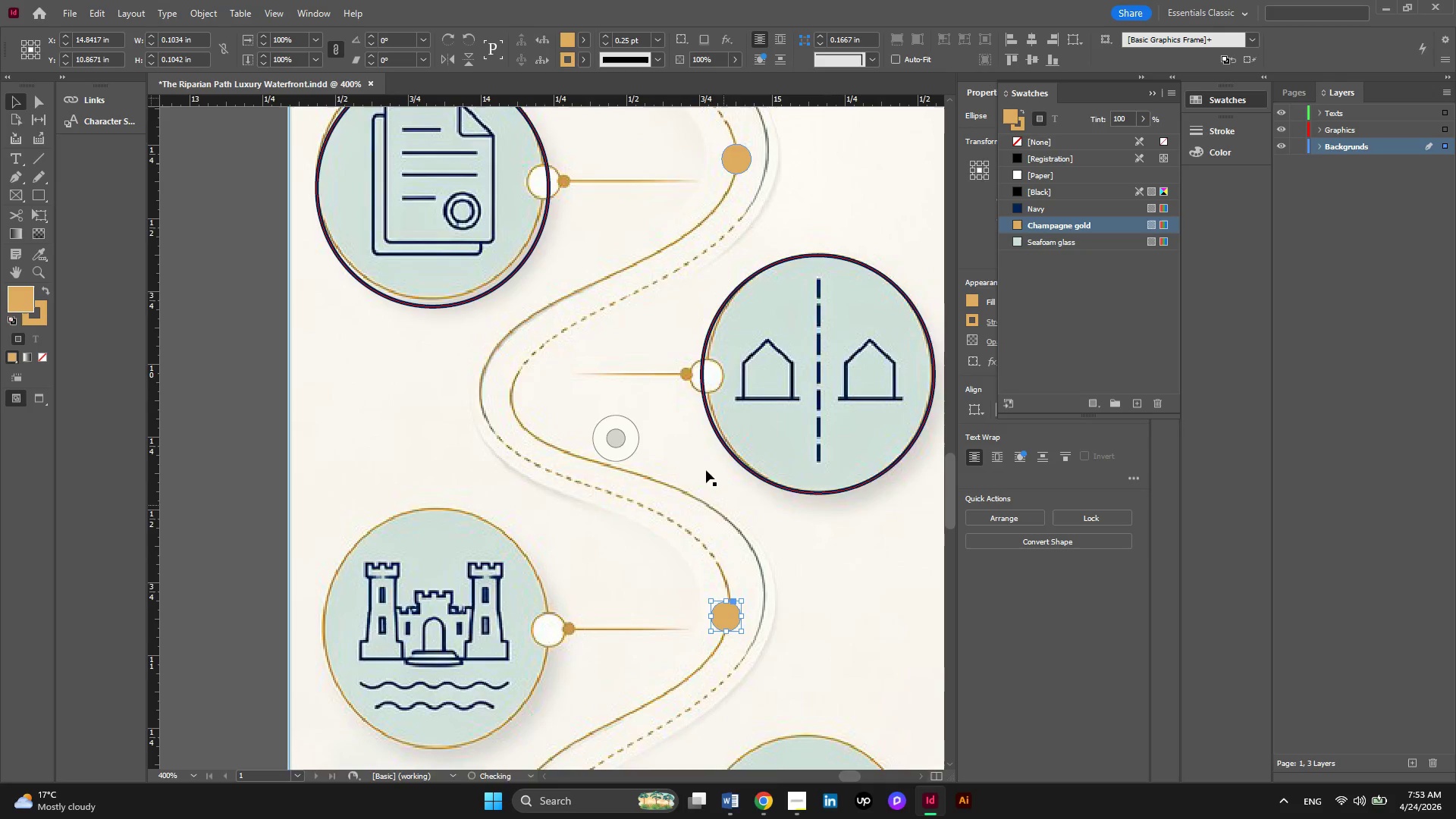 
key(Alt+AltLeft)
 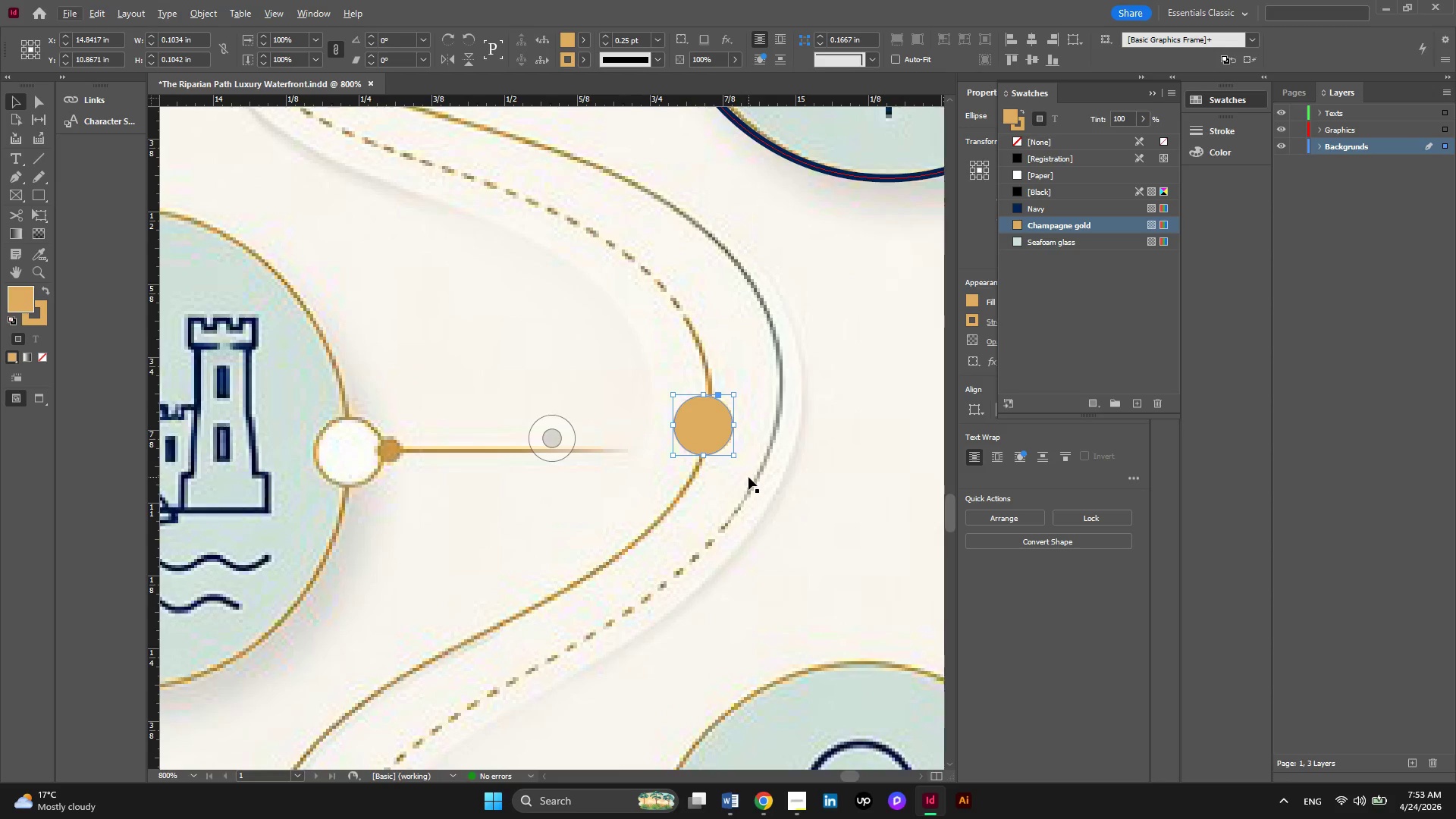 
scroll: coordinate [748, 486], scroll_direction: down, amount: 1.0
 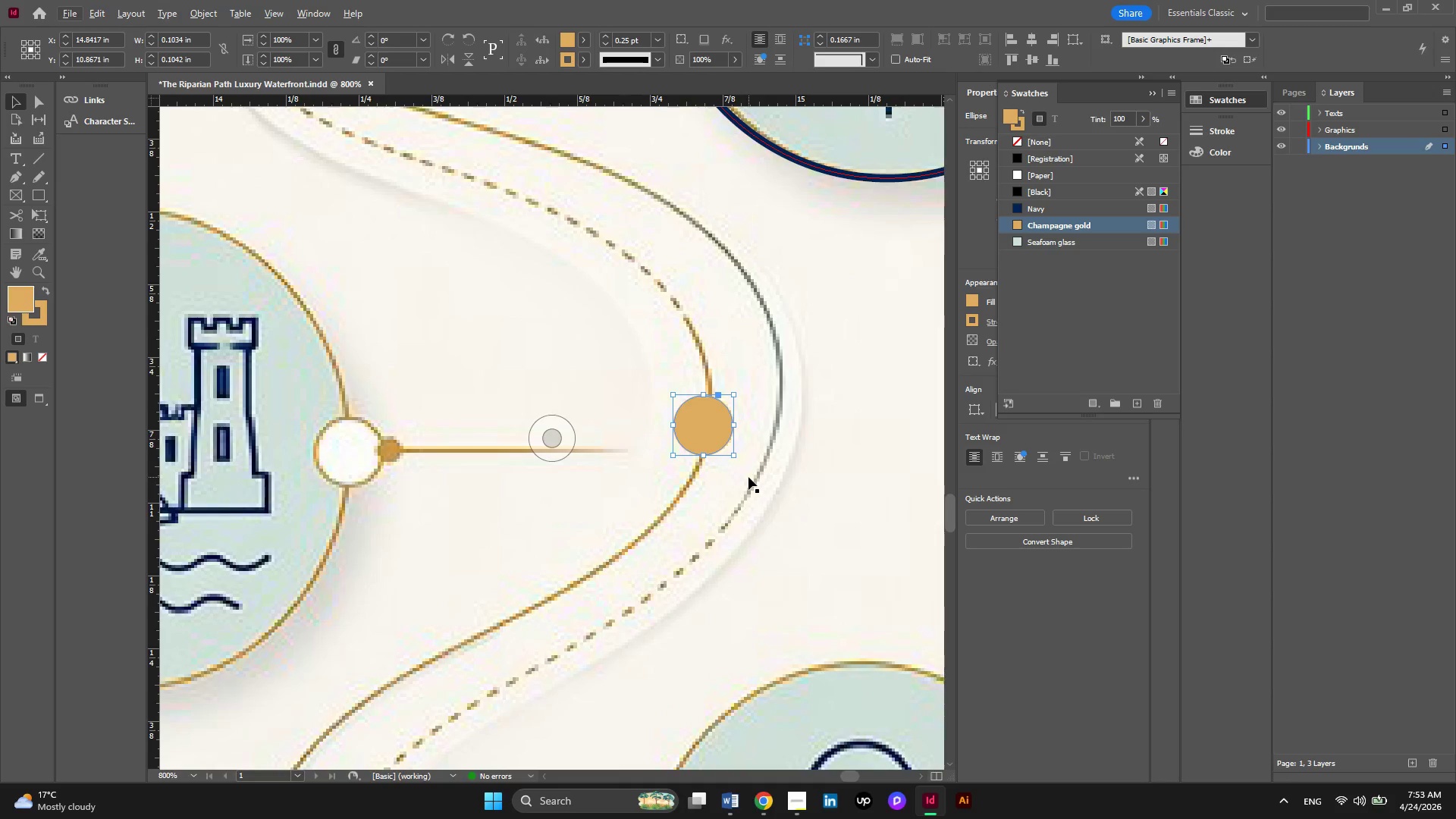 
key(ArrowRight)
 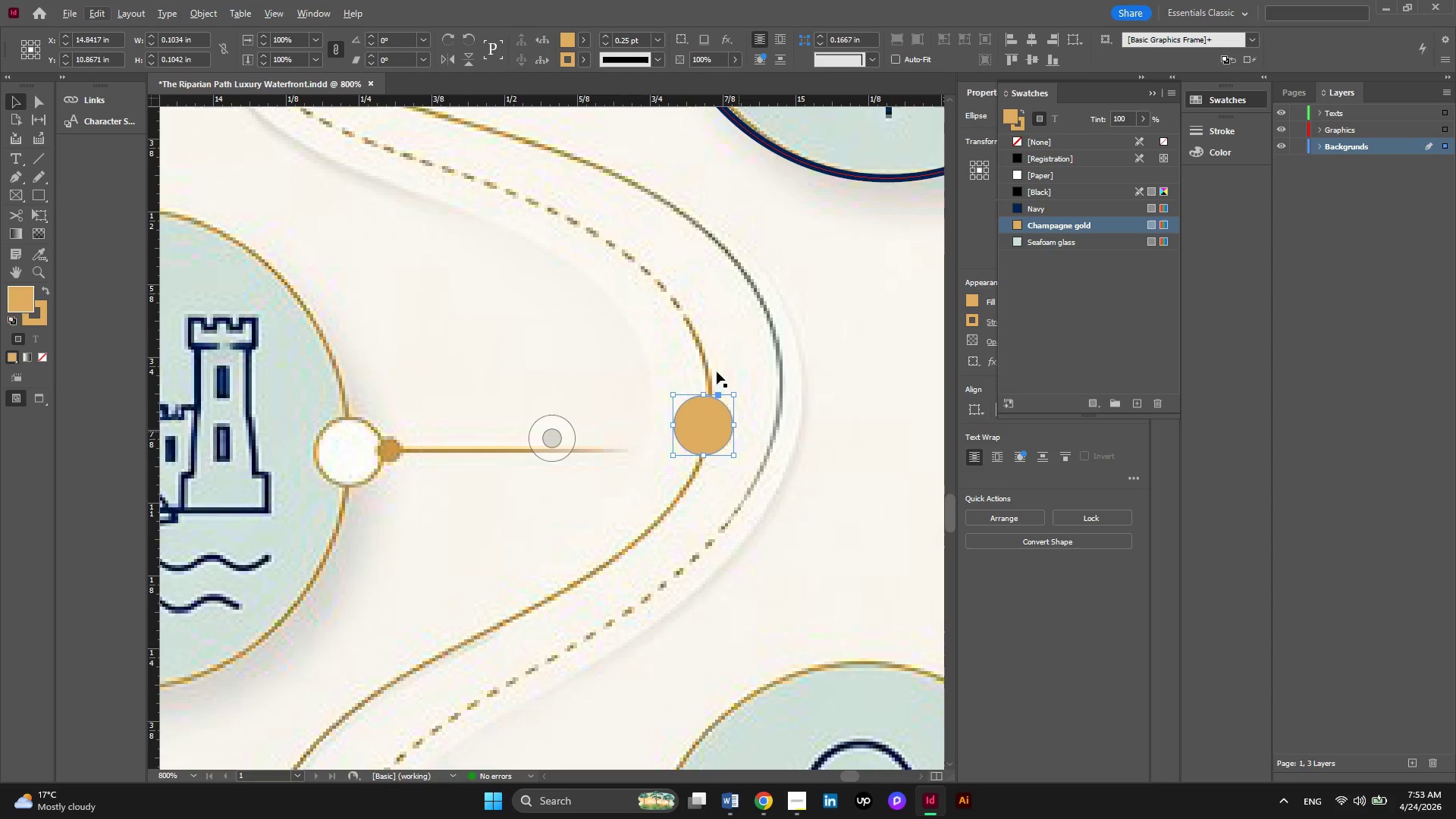 
key(Alt+AltLeft)
 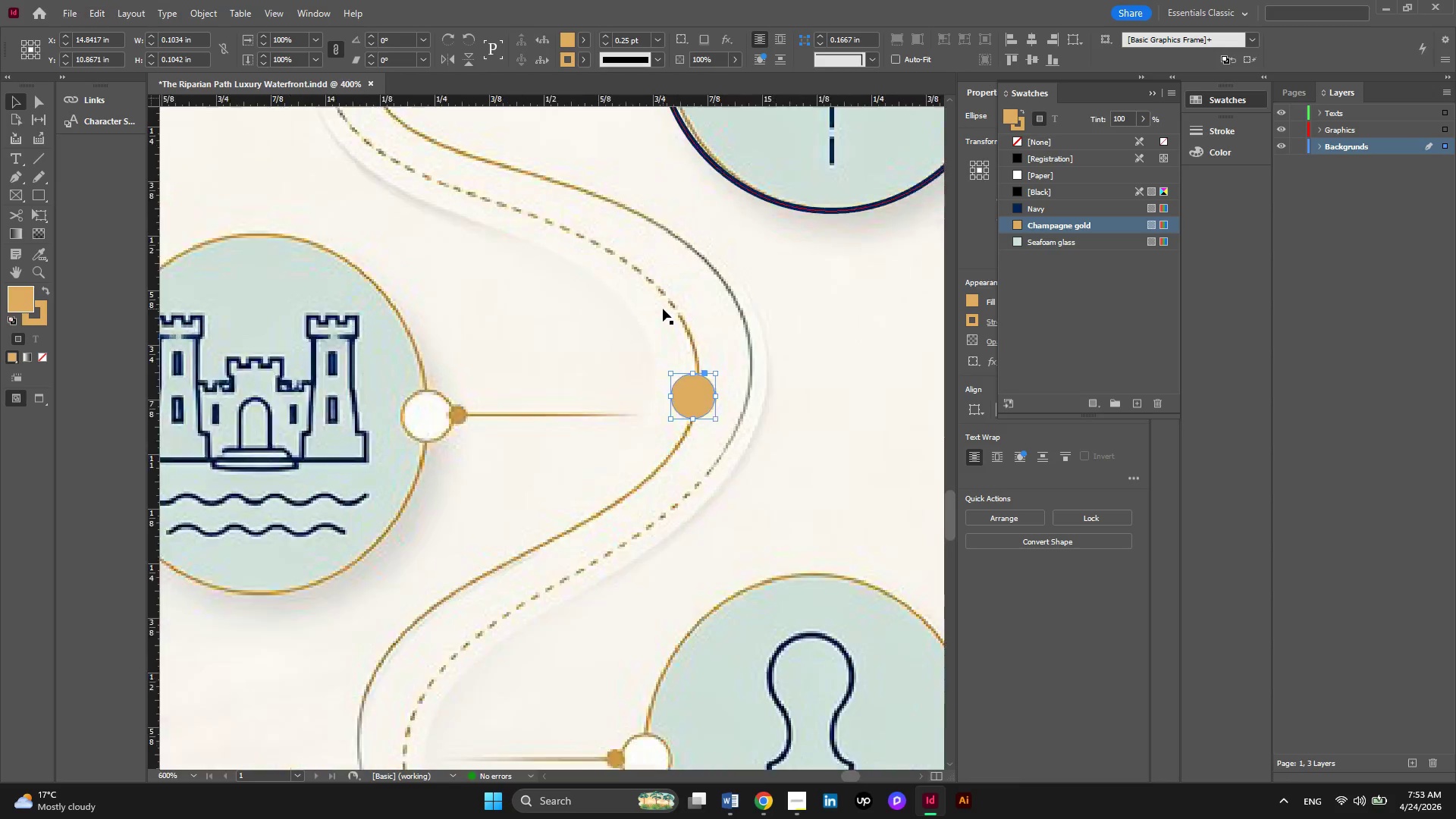 
scroll: coordinate [663, 309], scroll_direction: down, amount: 2.0
 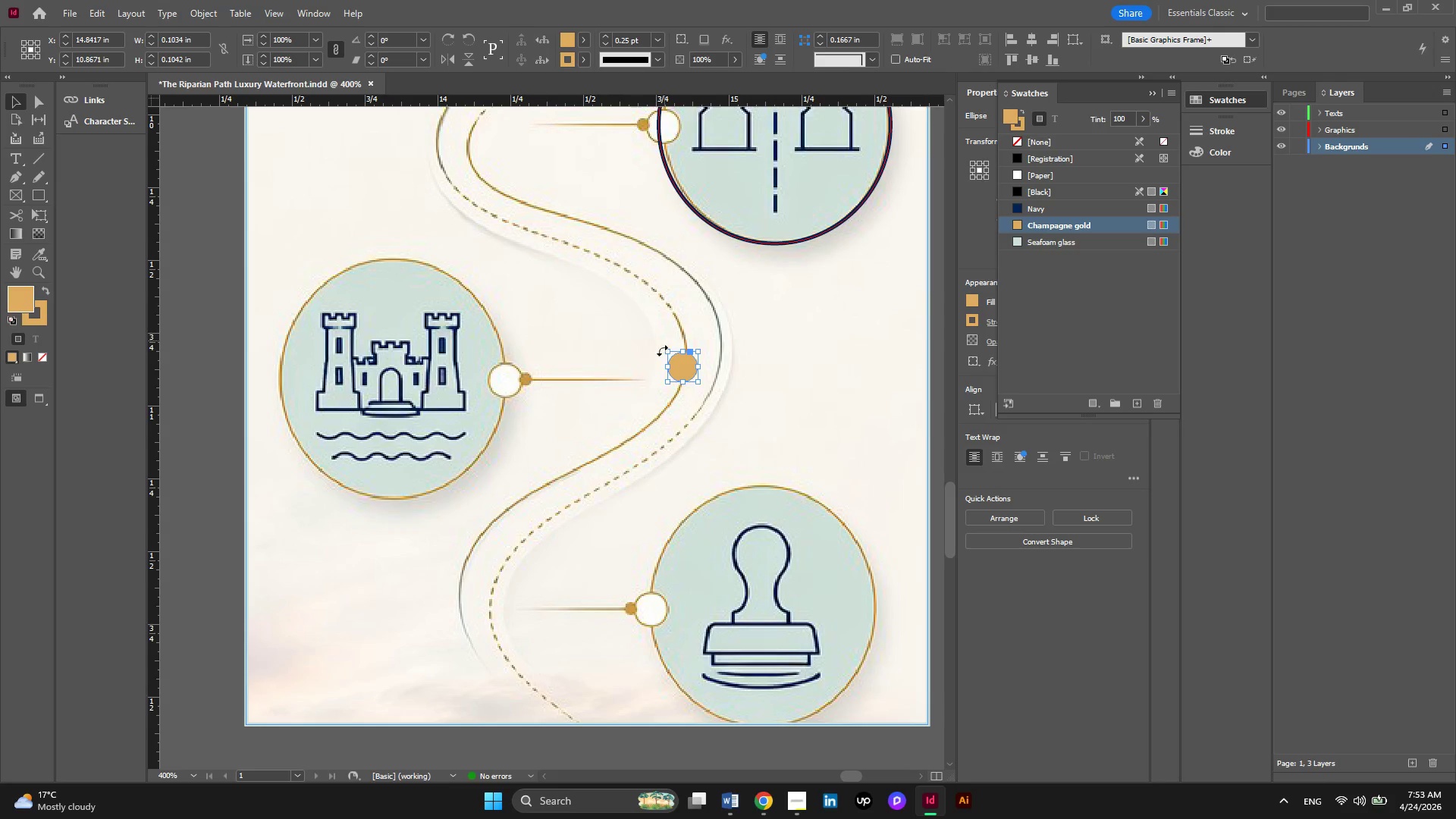 
scroll: coordinate [657, 371], scroll_direction: up, amount: 20.0
 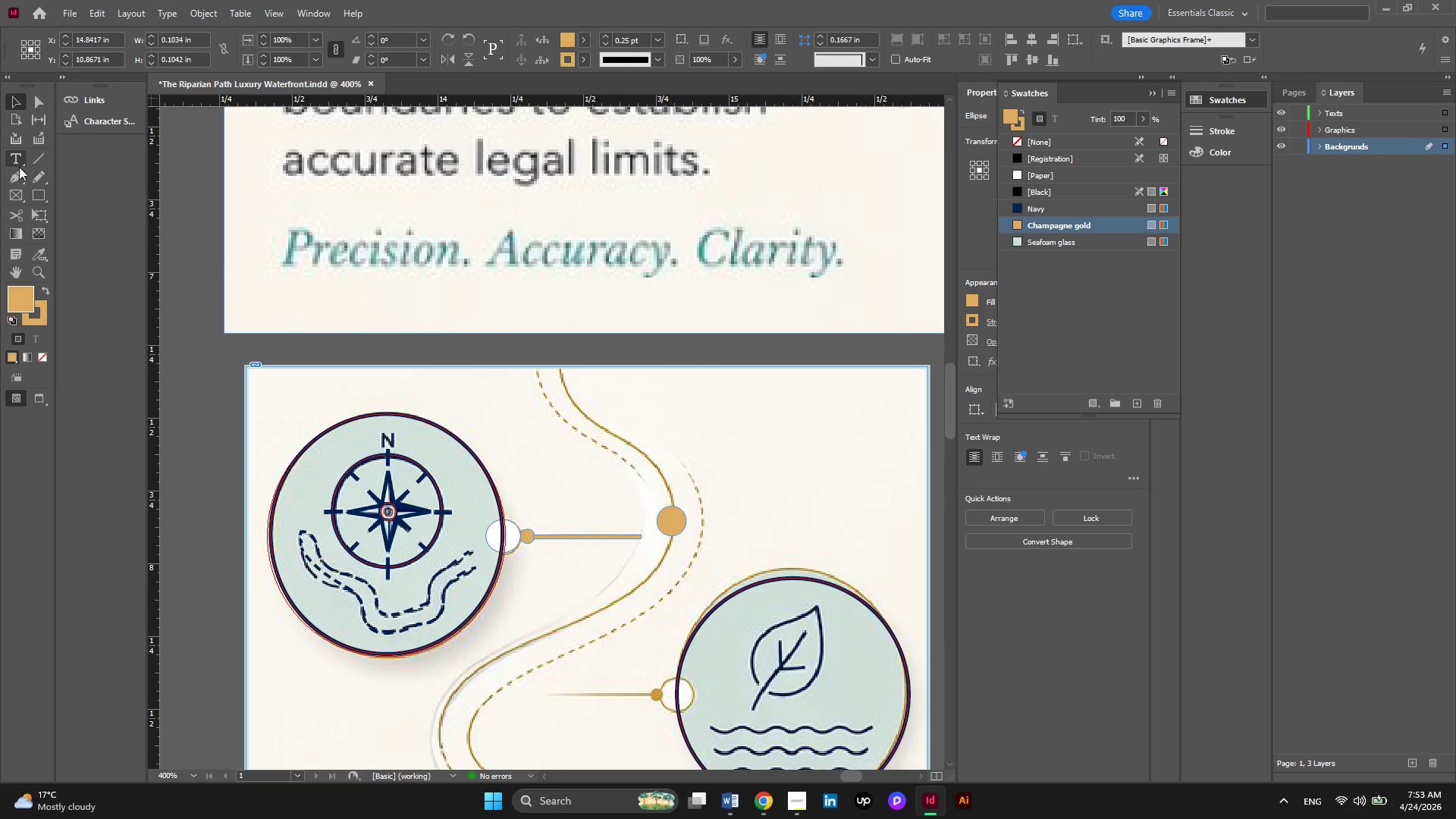 
left_click([14, 177])
 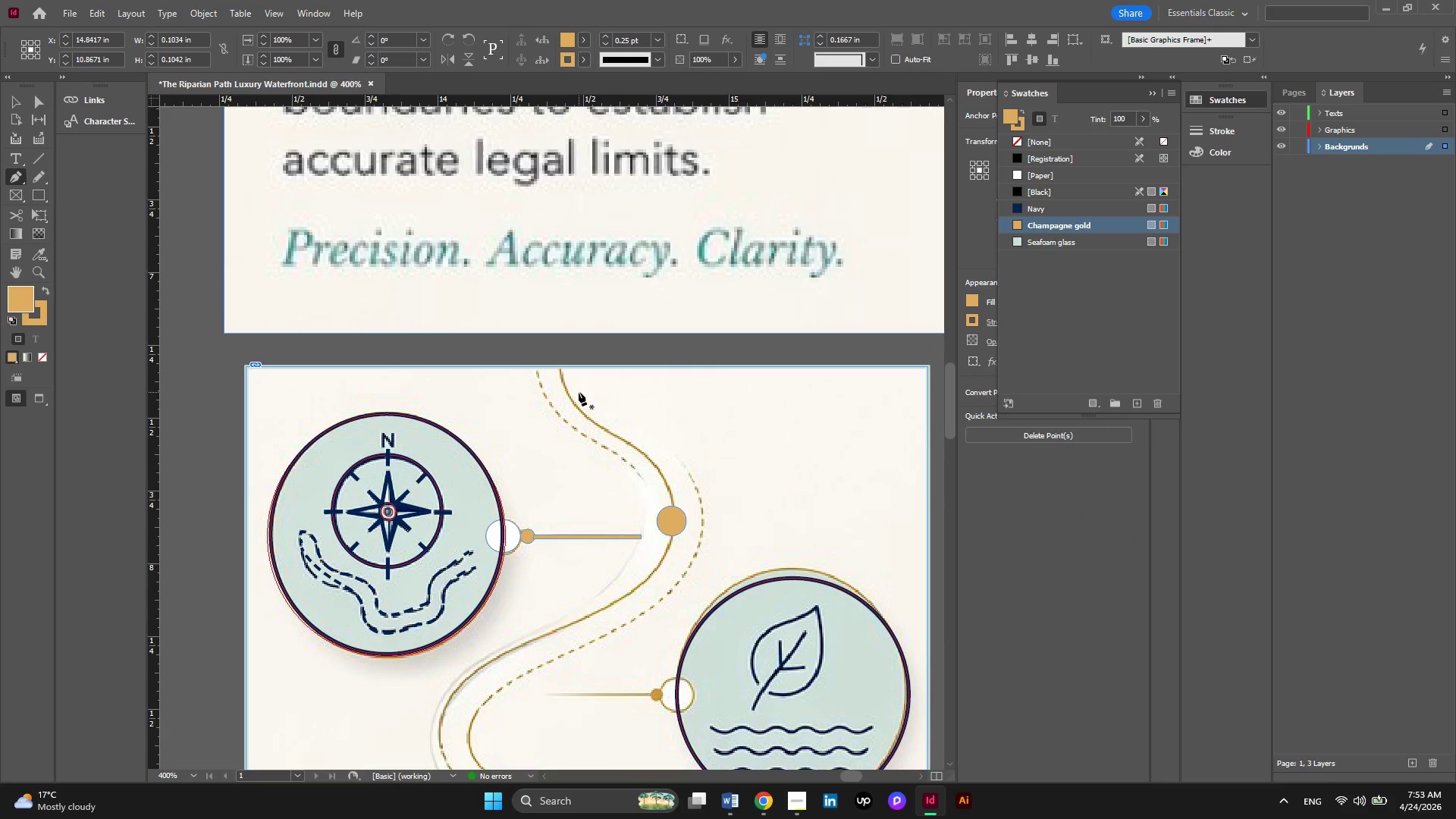 
hold_key(key=AltLeft, duration=0.31)
scroll: coordinate [579, 392], scroll_direction: up, amount: 2.0
 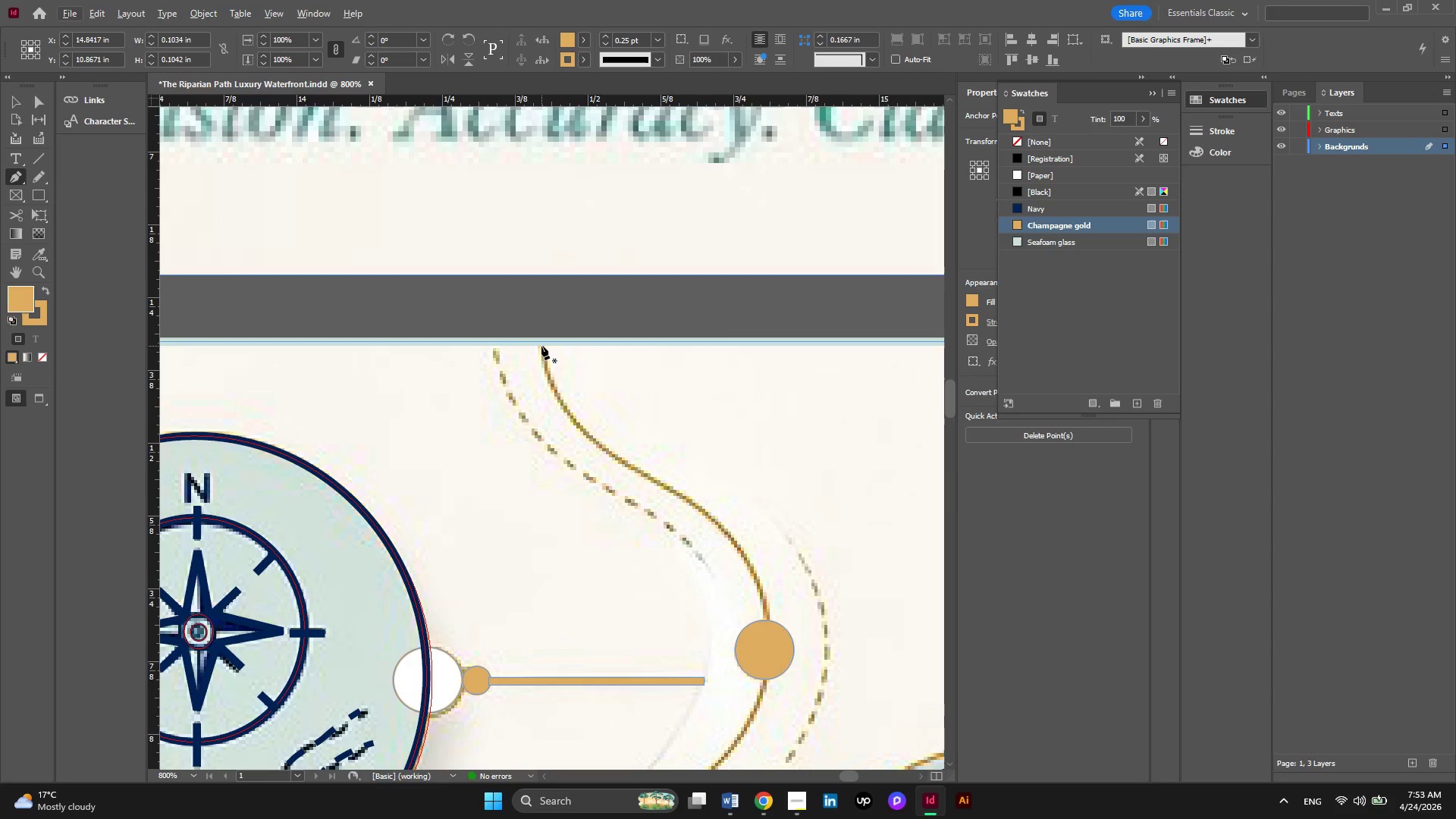 
left_click([541, 346])
 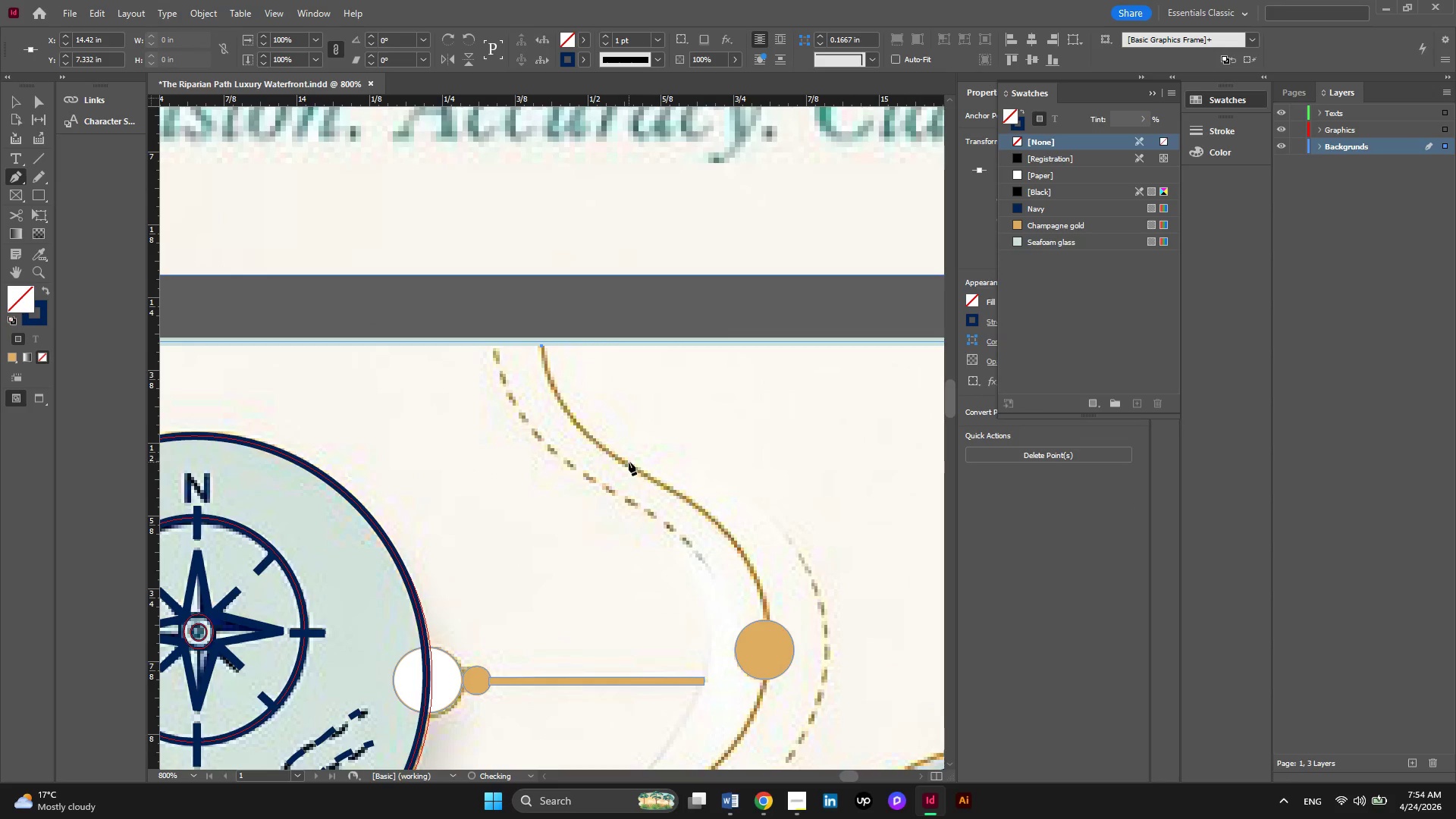 
left_click_drag(start_coordinate=[629, 463], to_coordinate=[705, 503])
 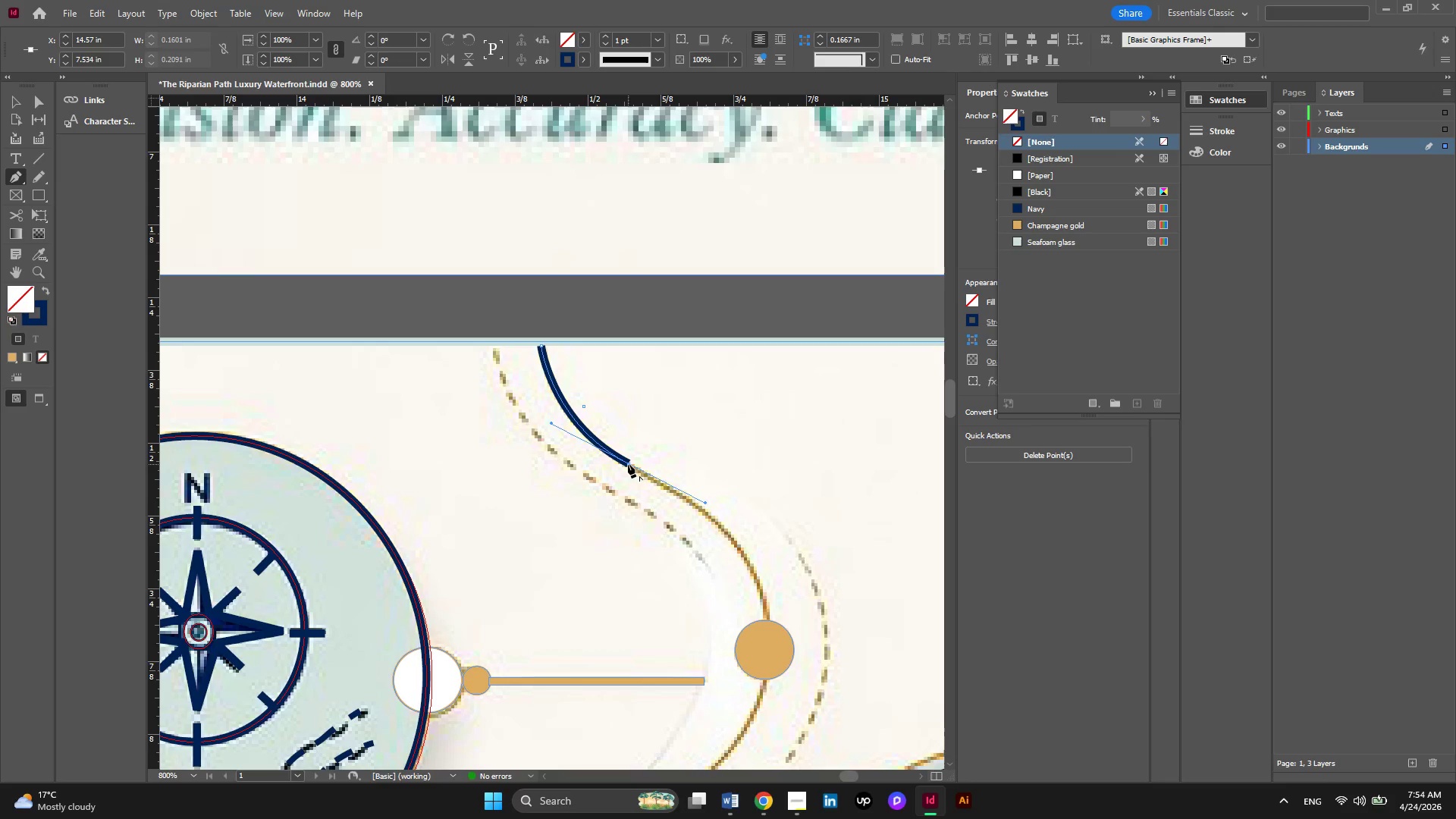 
left_click([628, 464])
 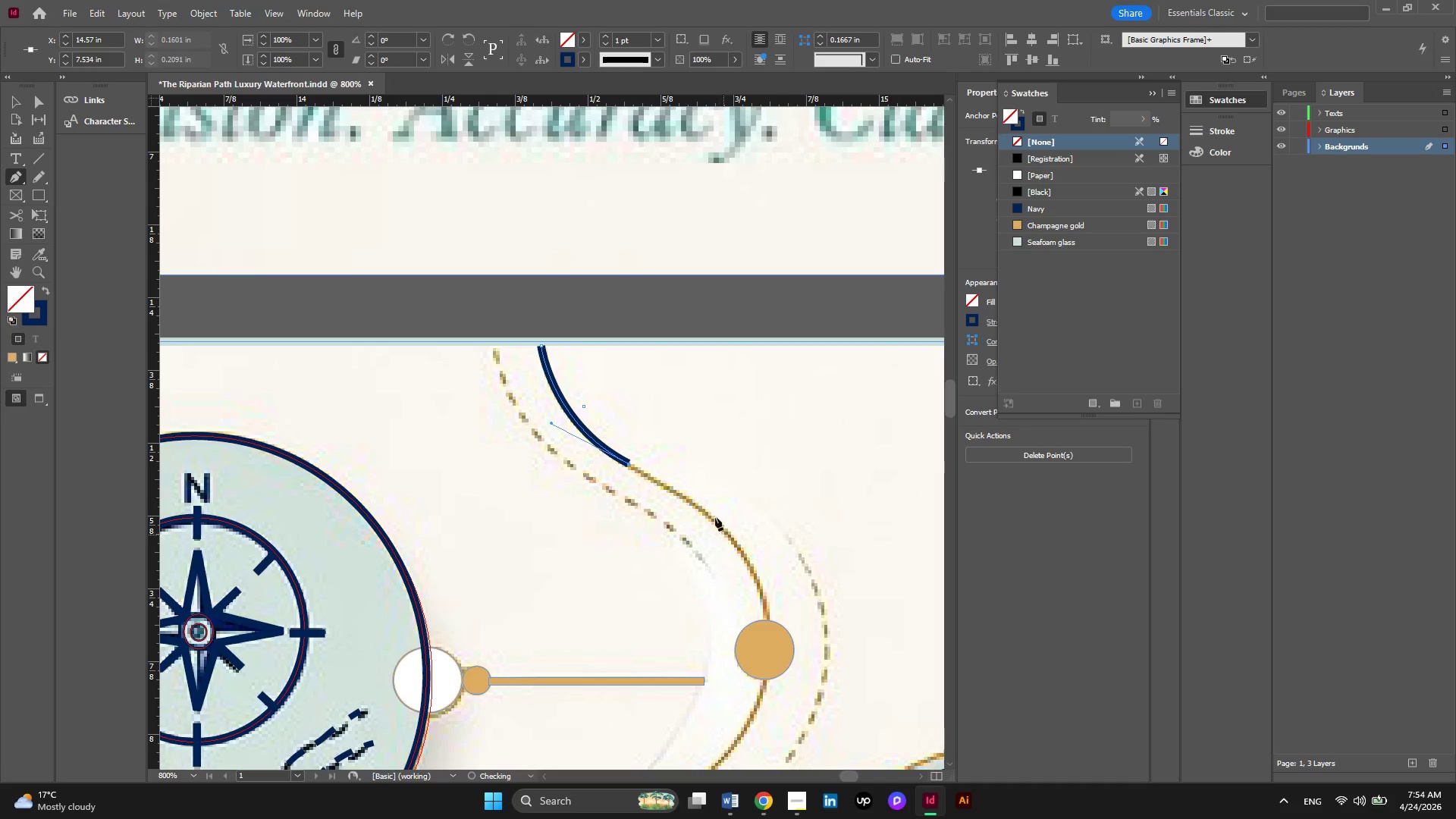 
scroll: coordinate [708, 500], scroll_direction: down, amount: 3.0
 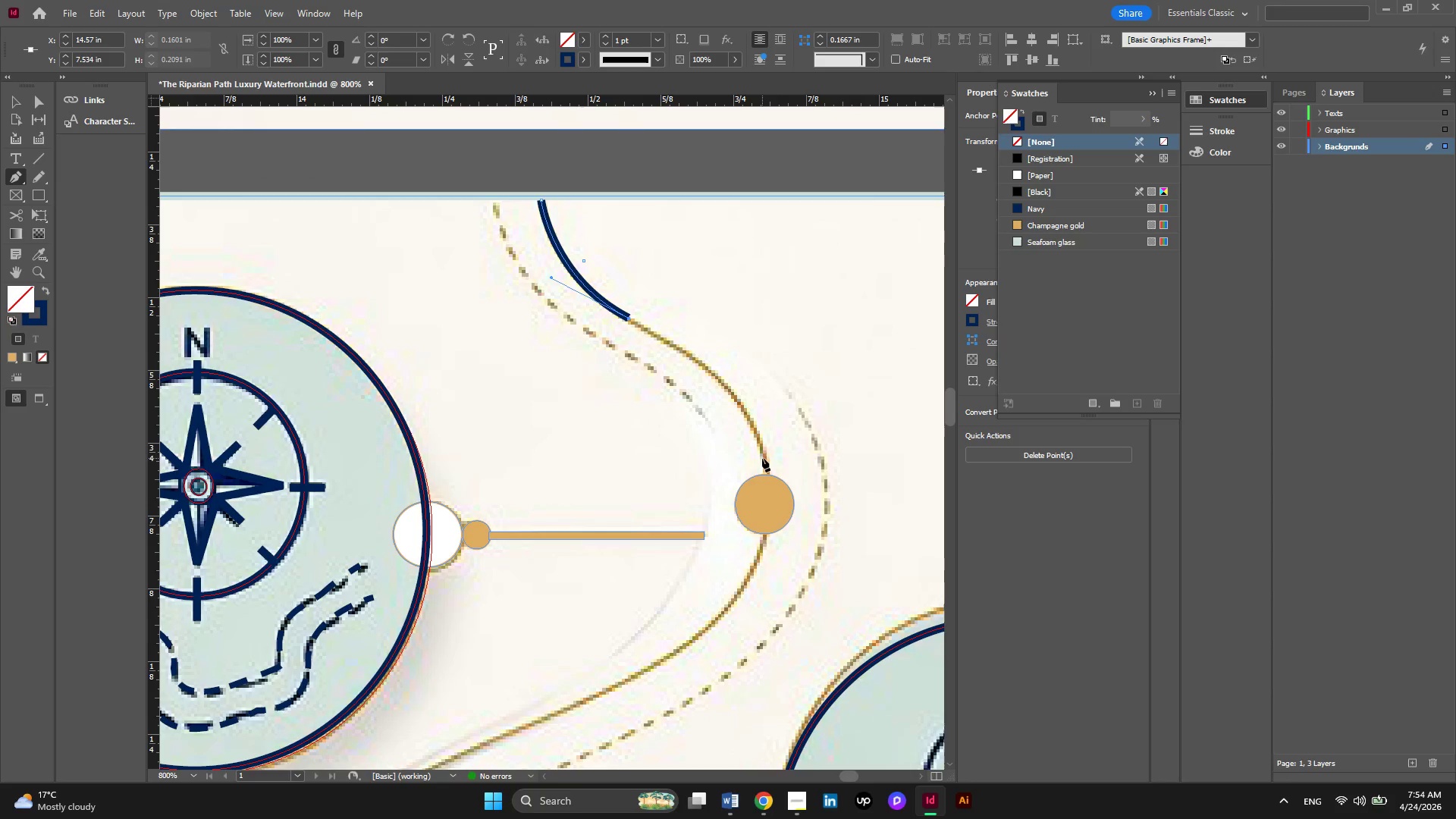 
wait(6.25)
 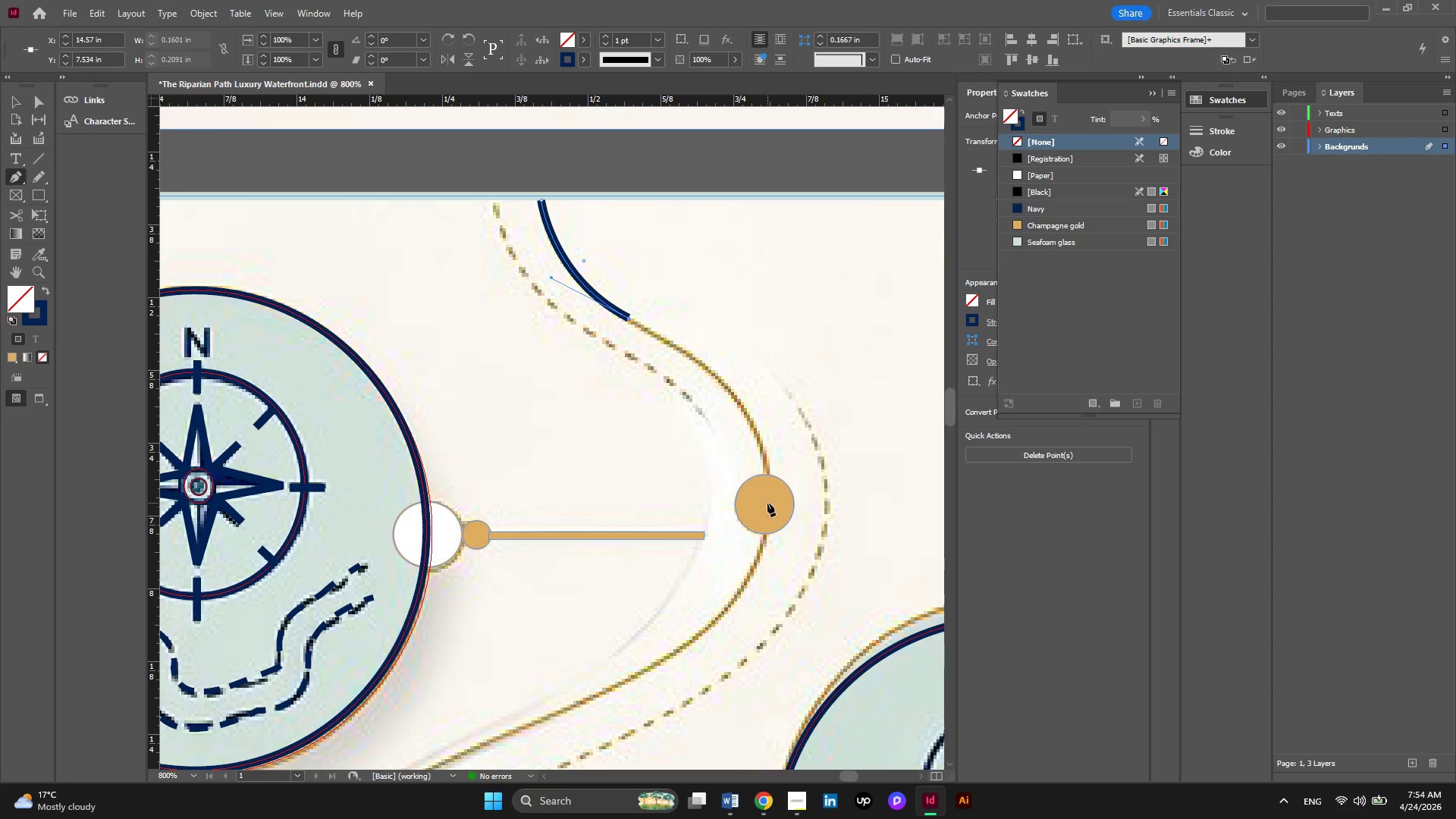 
left_click_drag(start_coordinate=[742, 405], to_coordinate=[758, 441])
 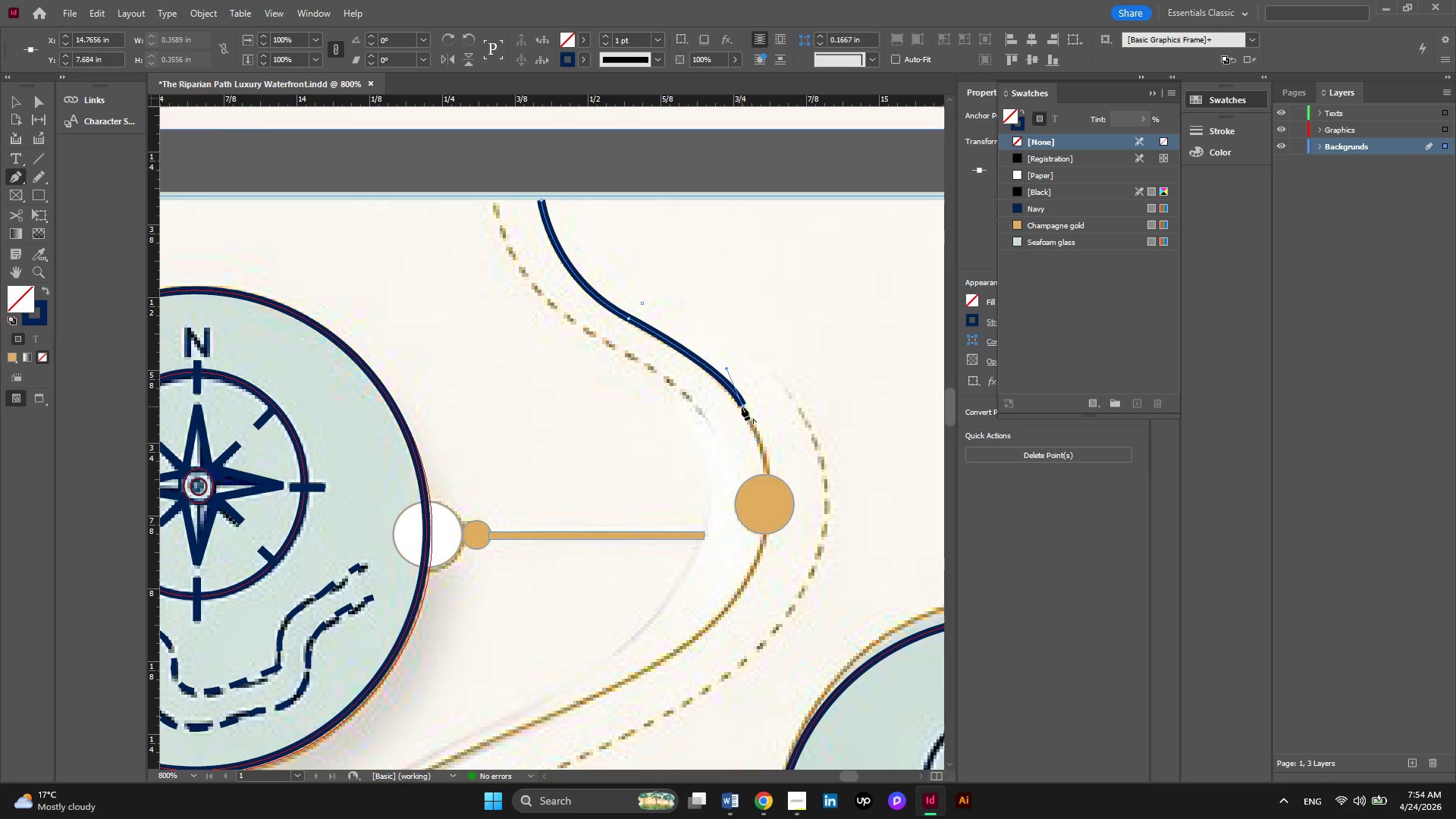 
left_click([742, 406])
 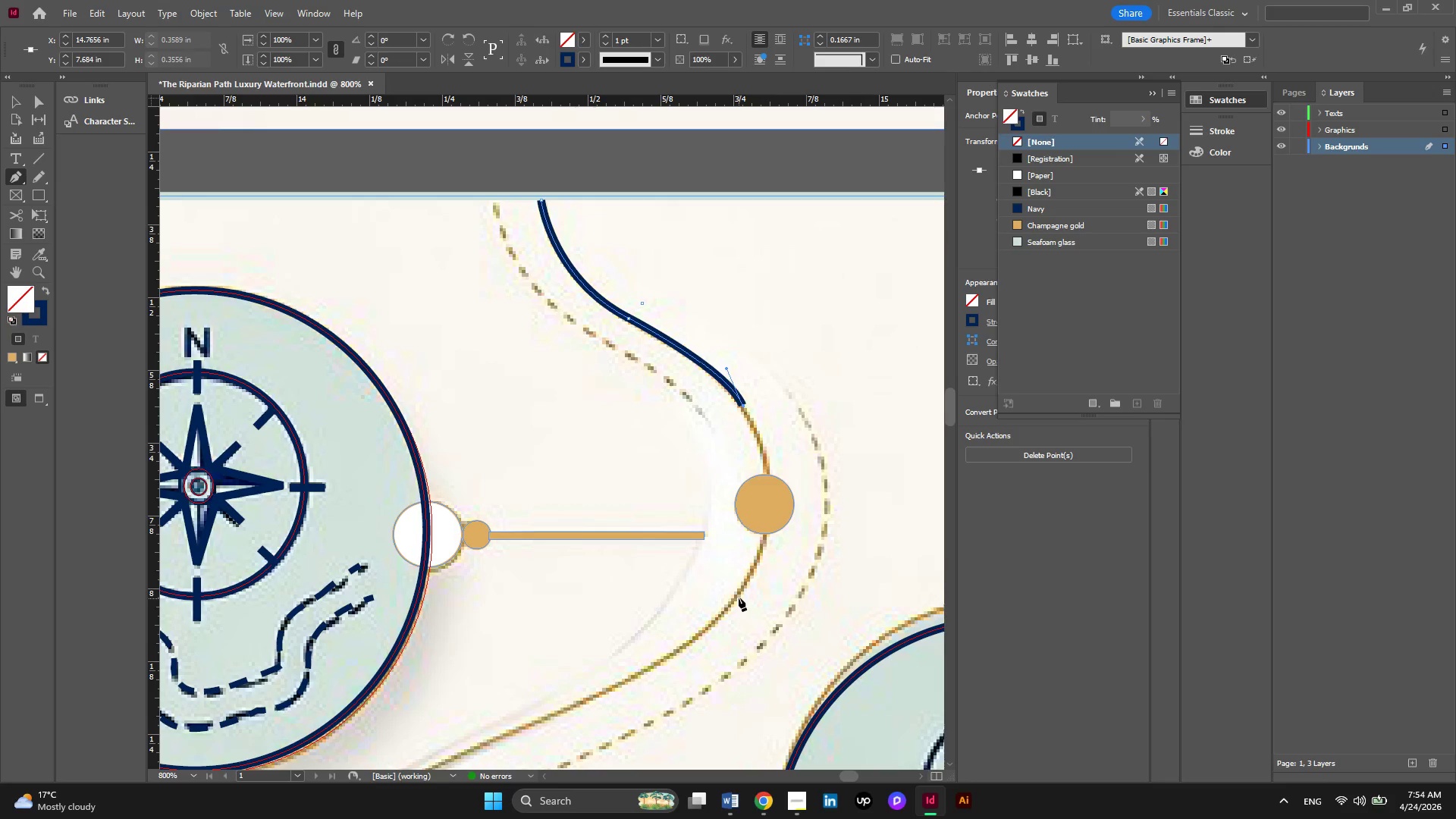 
left_click_drag(start_coordinate=[736, 593], to_coordinate=[664, 681])
 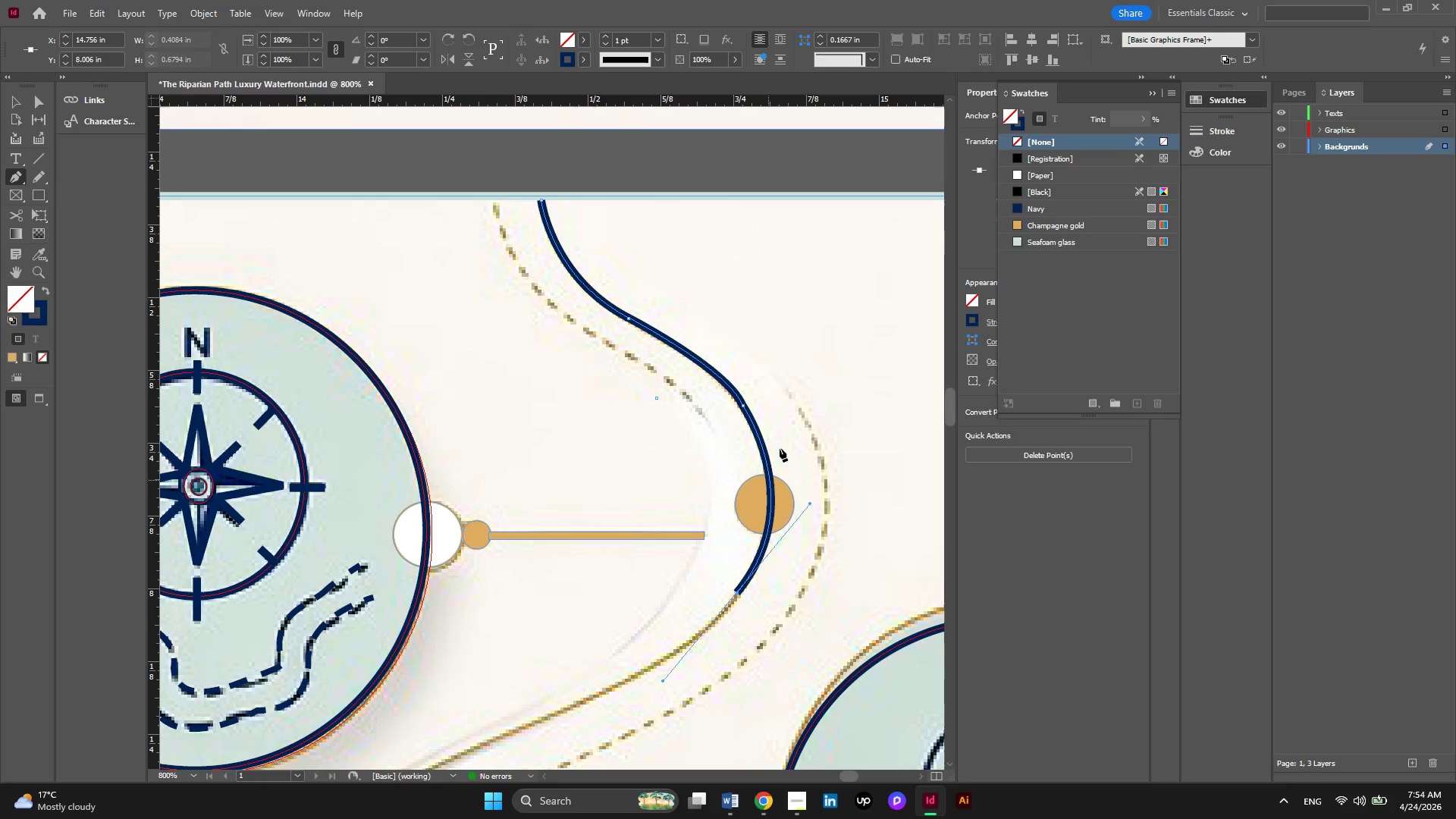 
scroll: coordinate [794, 419], scroll_direction: down, amount: 4.0
 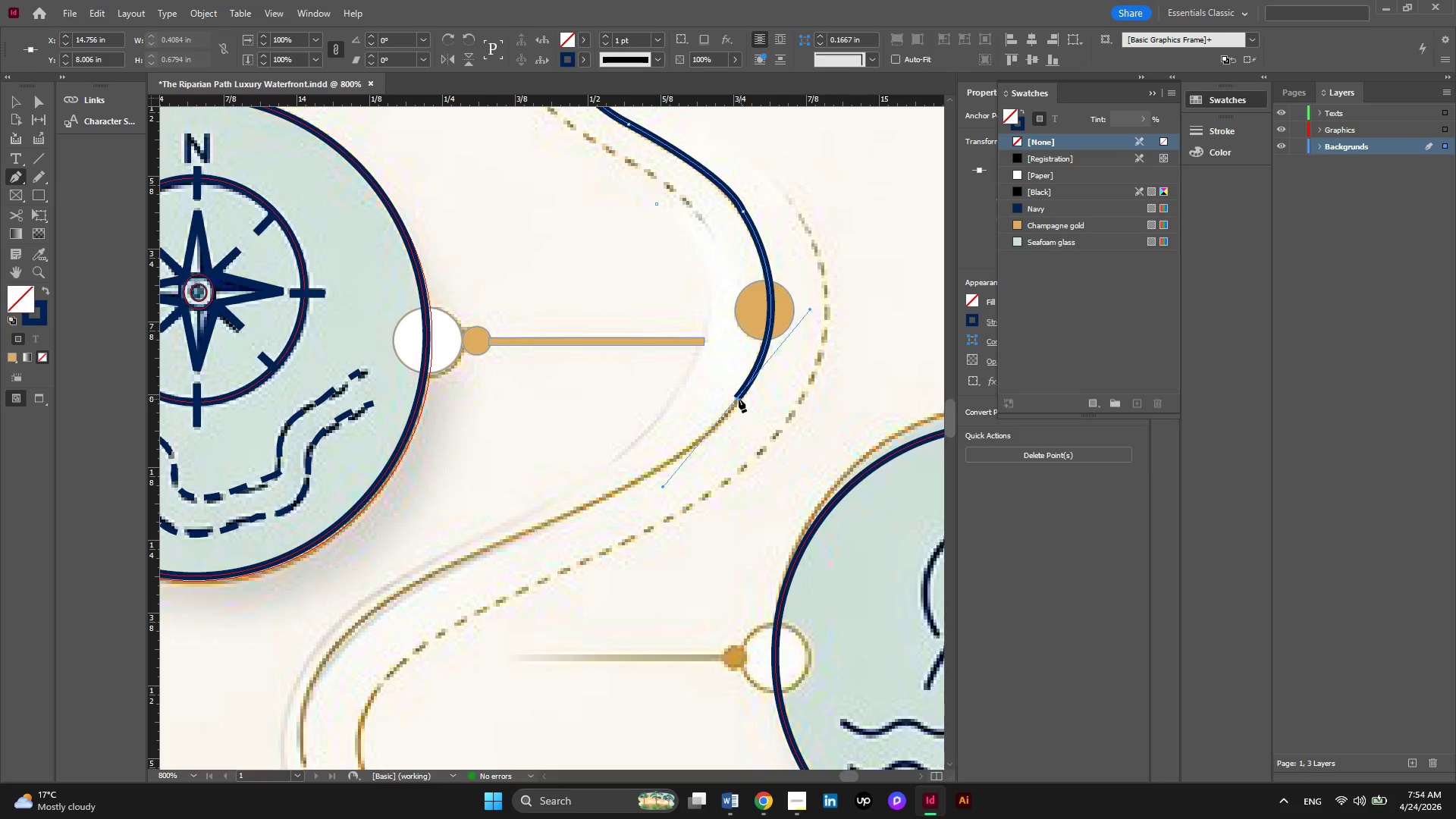 
left_click([738, 399])
 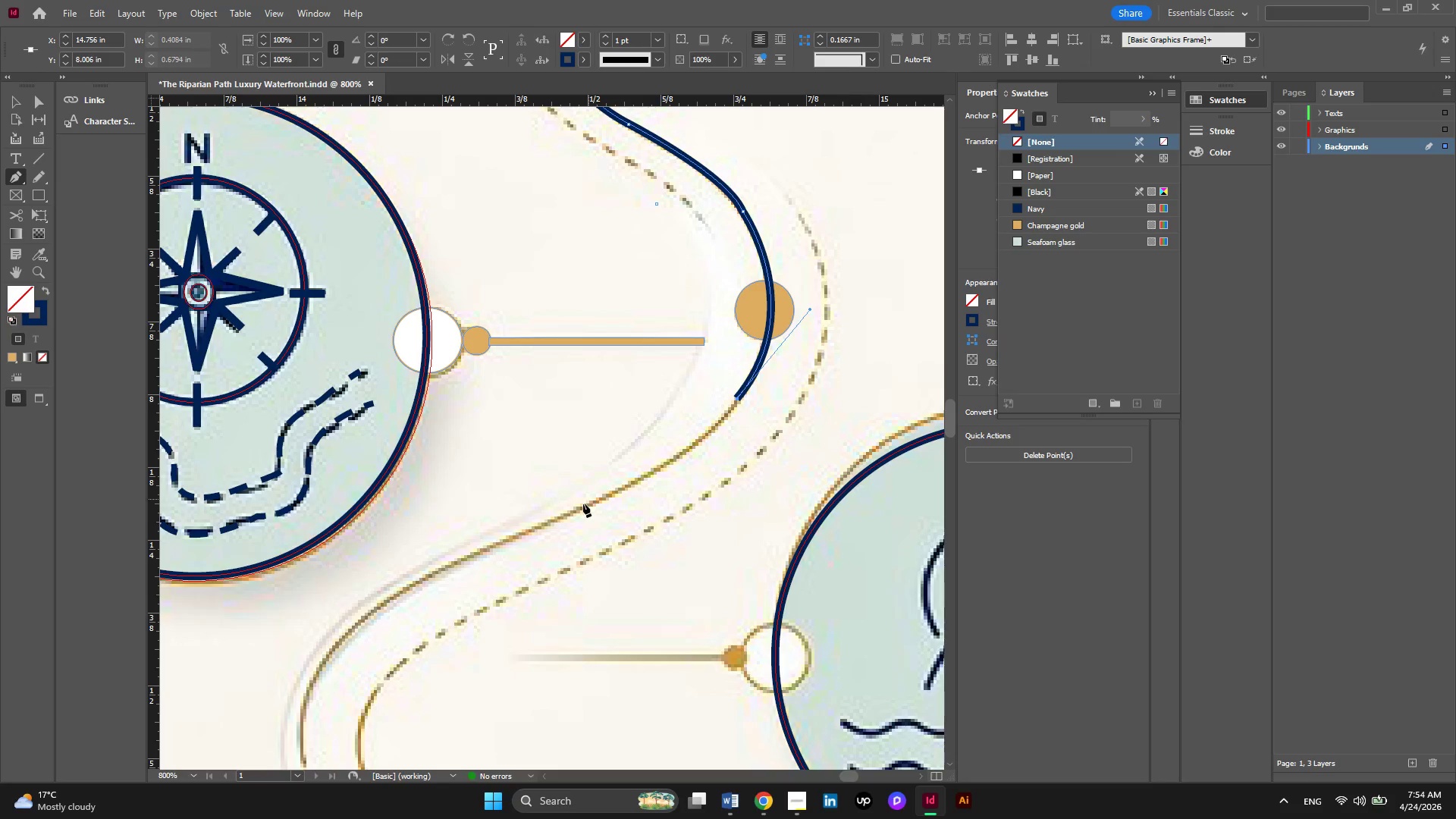 
left_click_drag(start_coordinate=[581, 507], to_coordinate=[447, 556])
 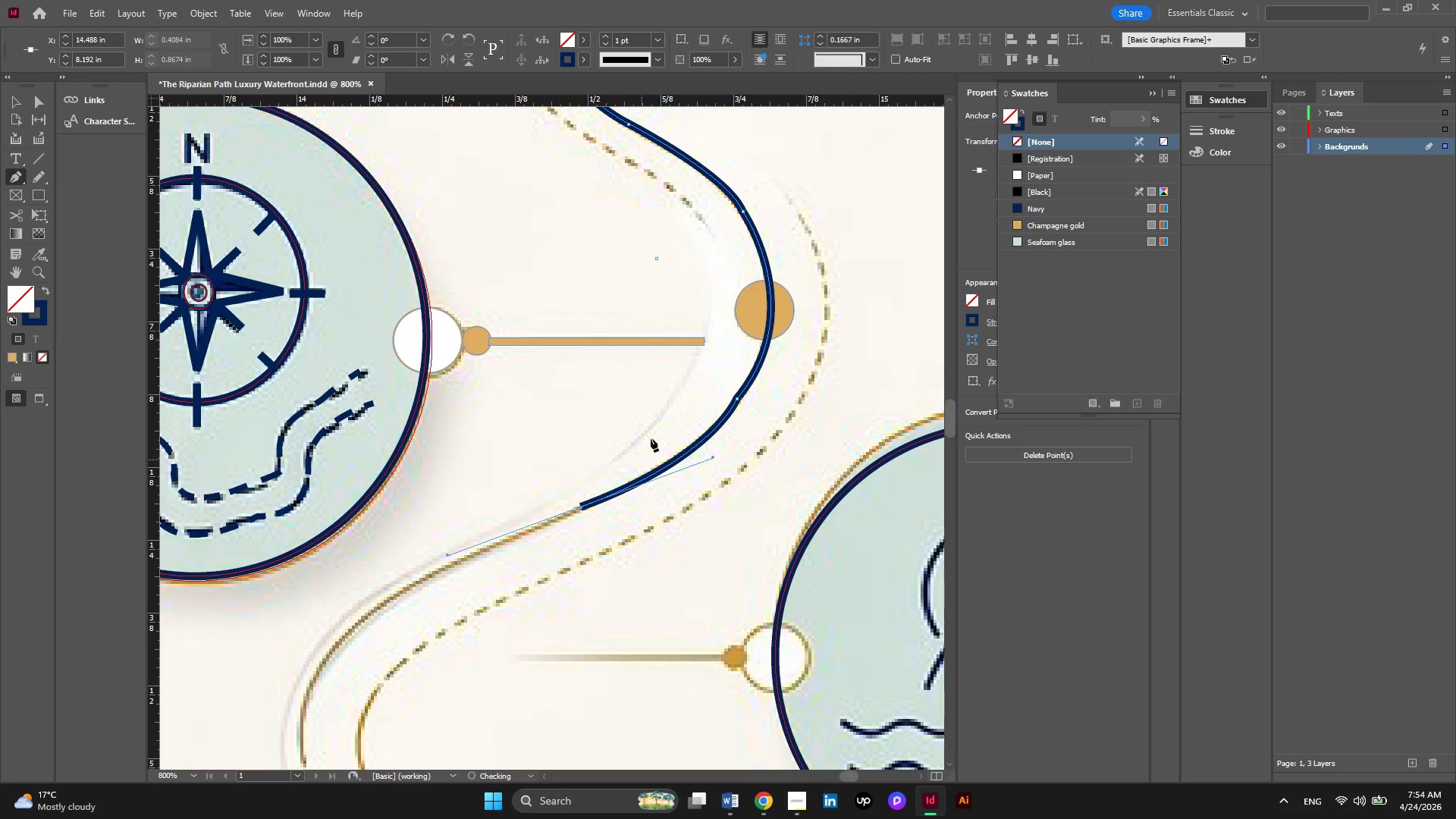 
scroll: coordinate [663, 427], scroll_direction: down, amount: 5.0
 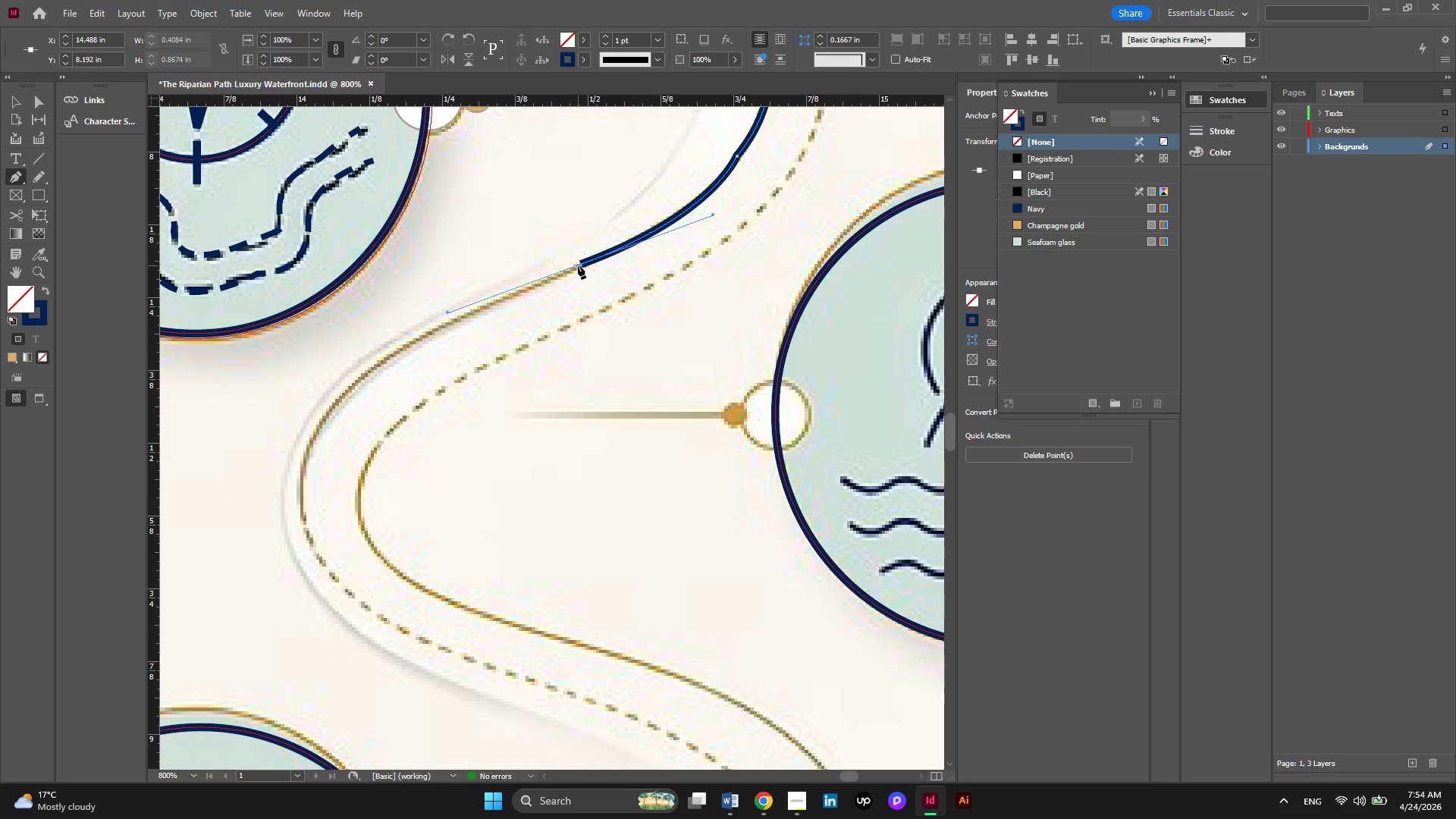 
left_click([580, 265])
 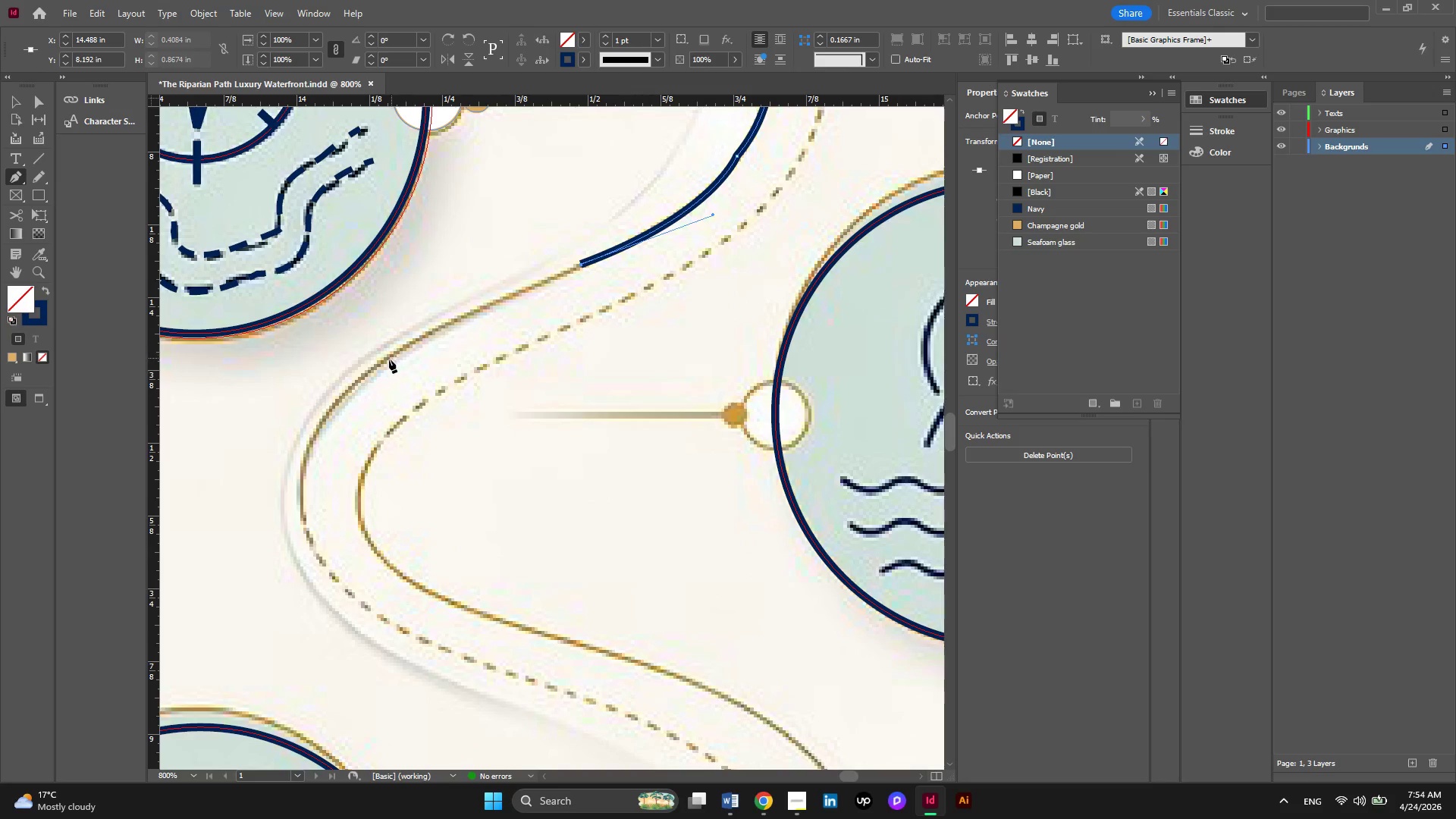 
left_click_drag(start_coordinate=[377, 365], to_coordinate=[351, 392])
 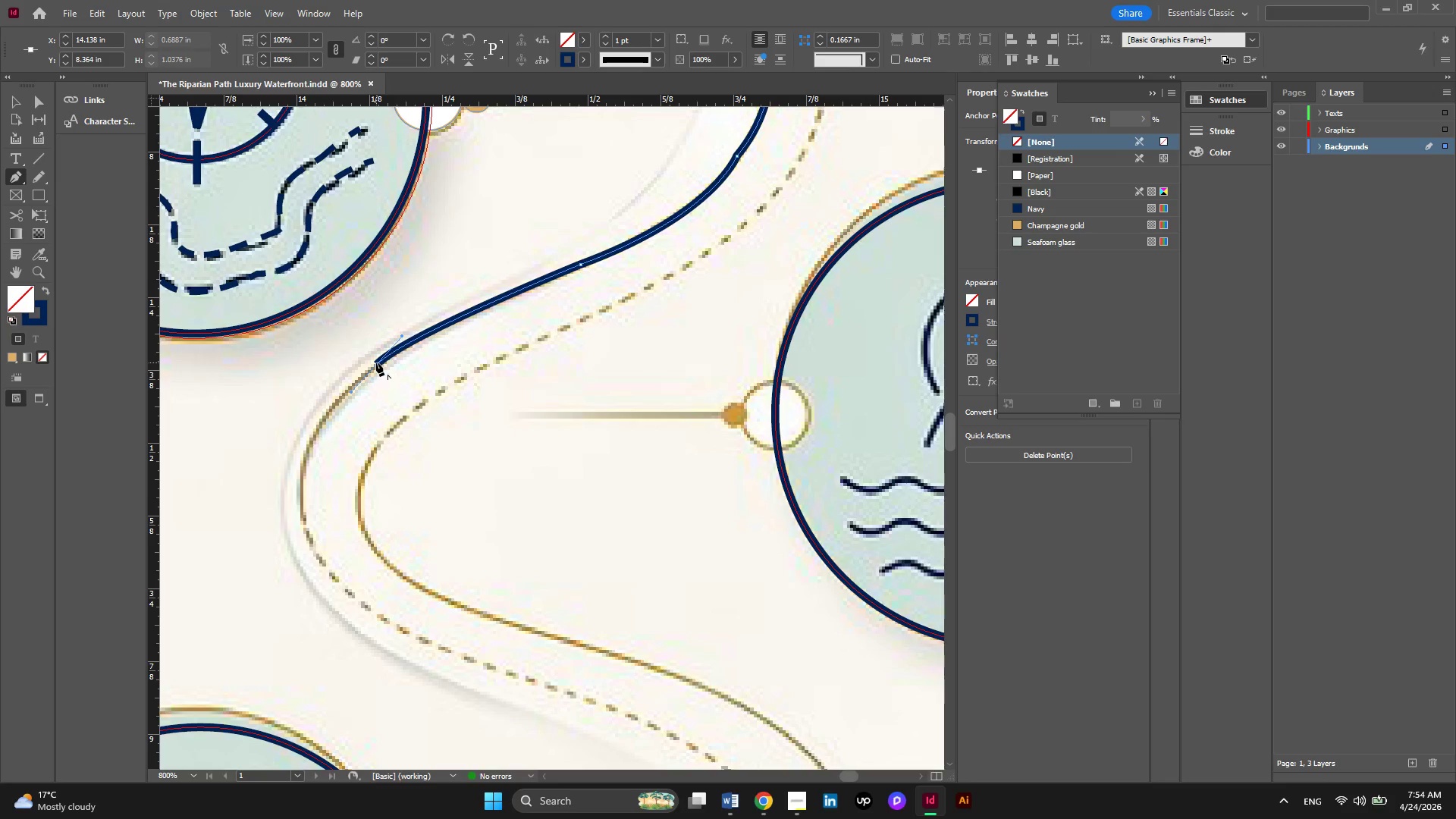 
left_click([376, 362])
 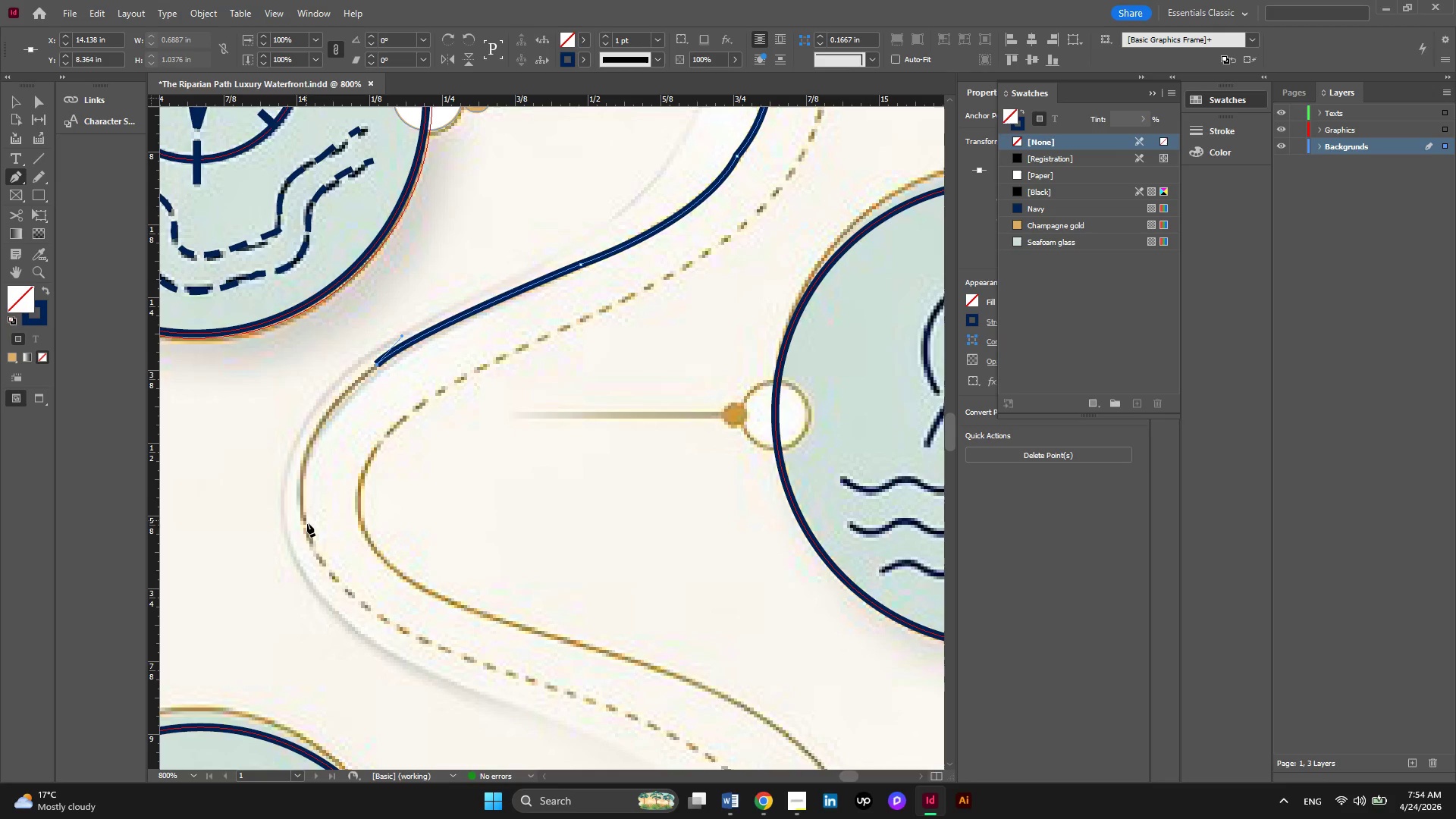 
left_click_drag(start_coordinate=[303, 522], to_coordinate=[326, 617])
 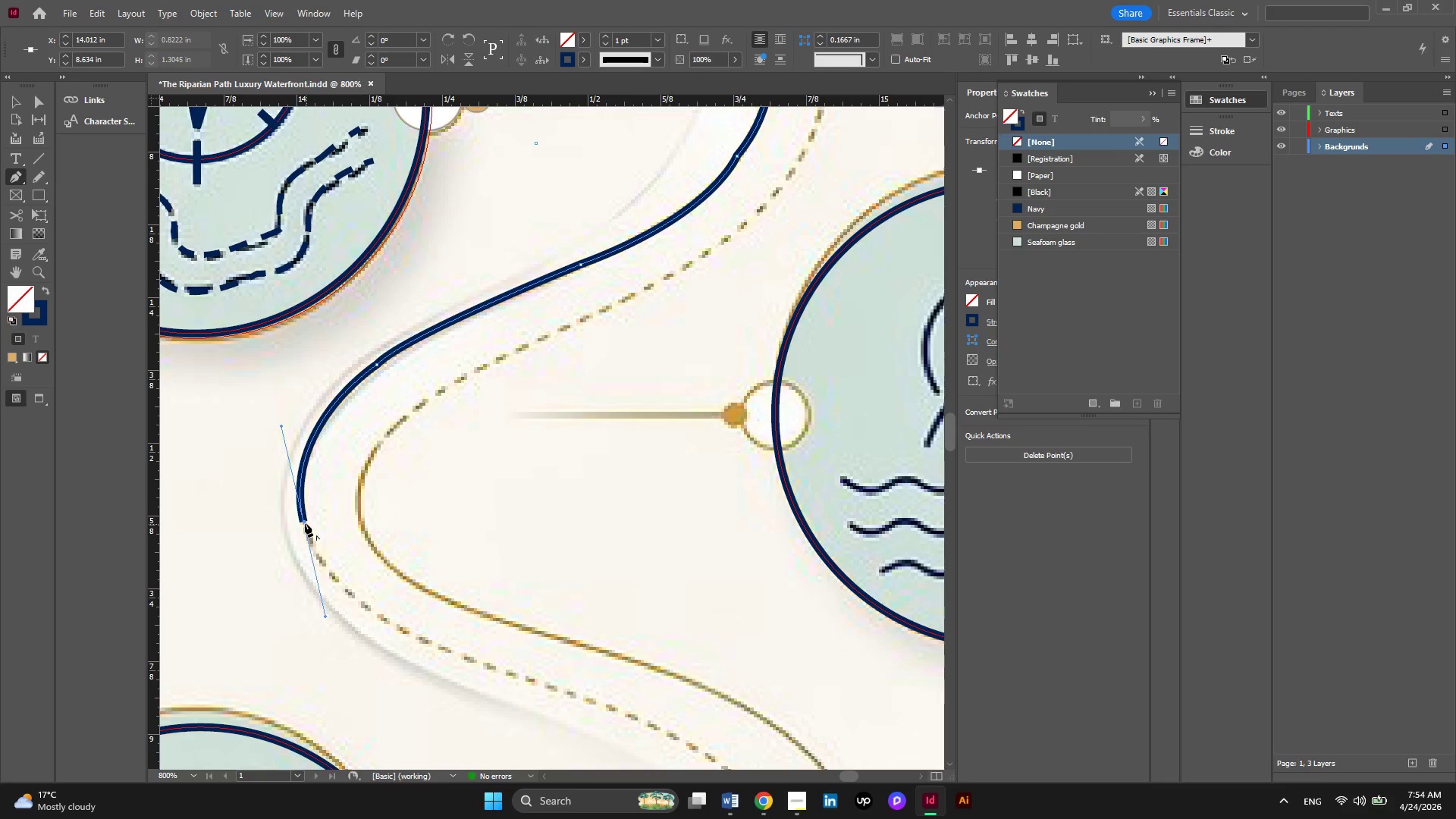 
left_click([305, 523])
 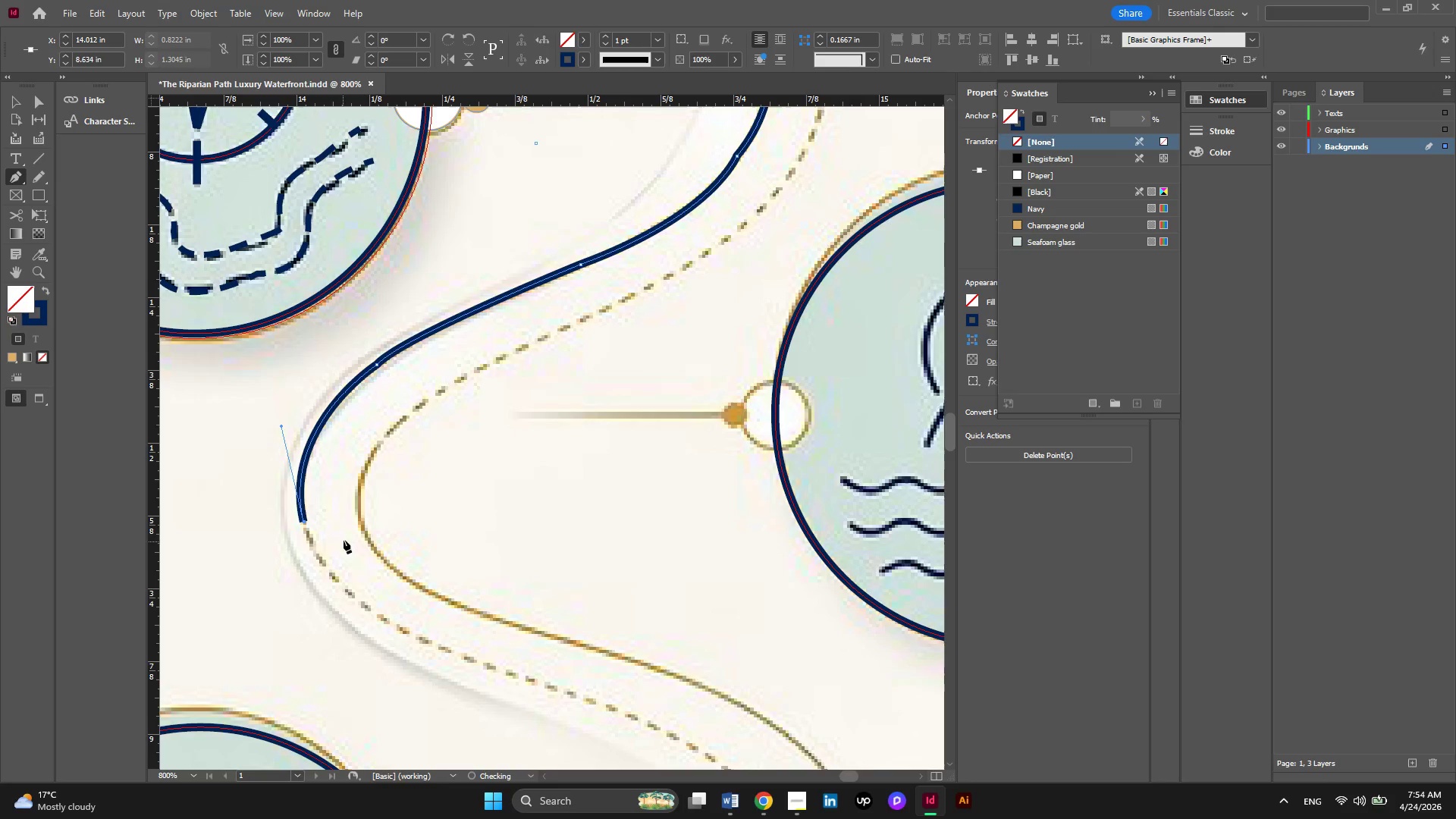 
scroll: coordinate [340, 526], scroll_direction: down, amount: 3.0
 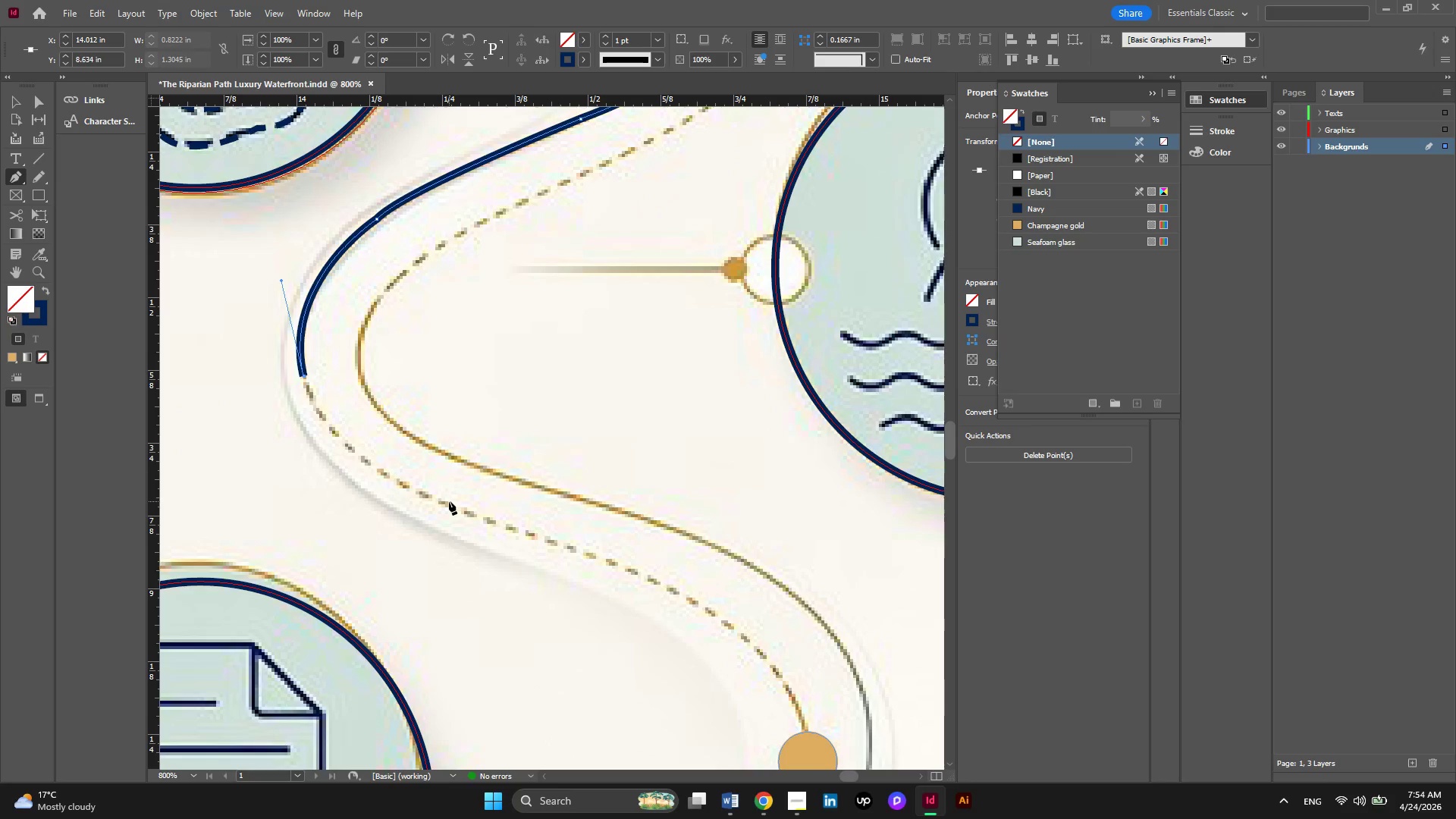 
left_click_drag(start_coordinate=[449, 501], to_coordinate=[582, 541])
 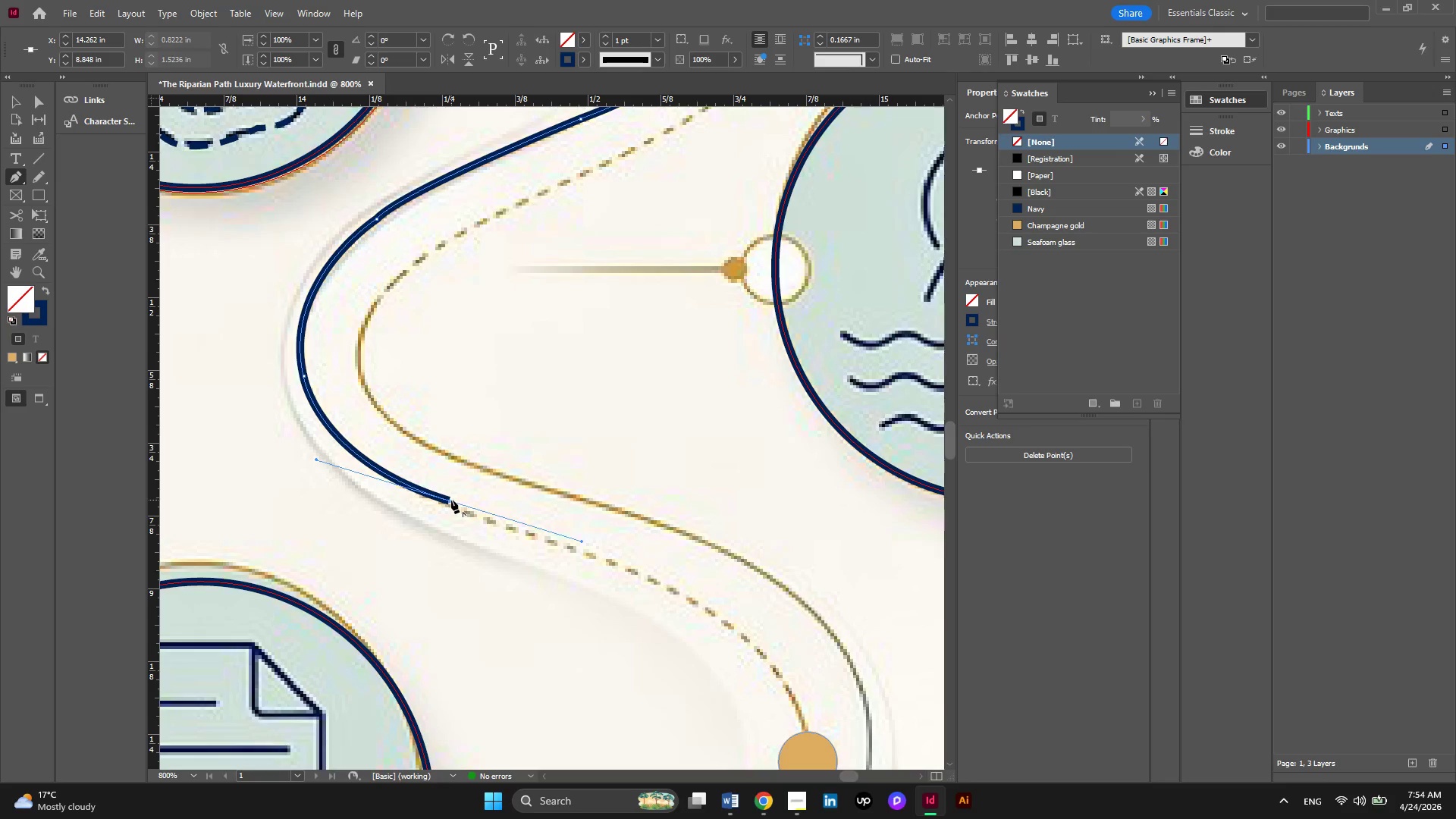 
left_click([449, 501])
 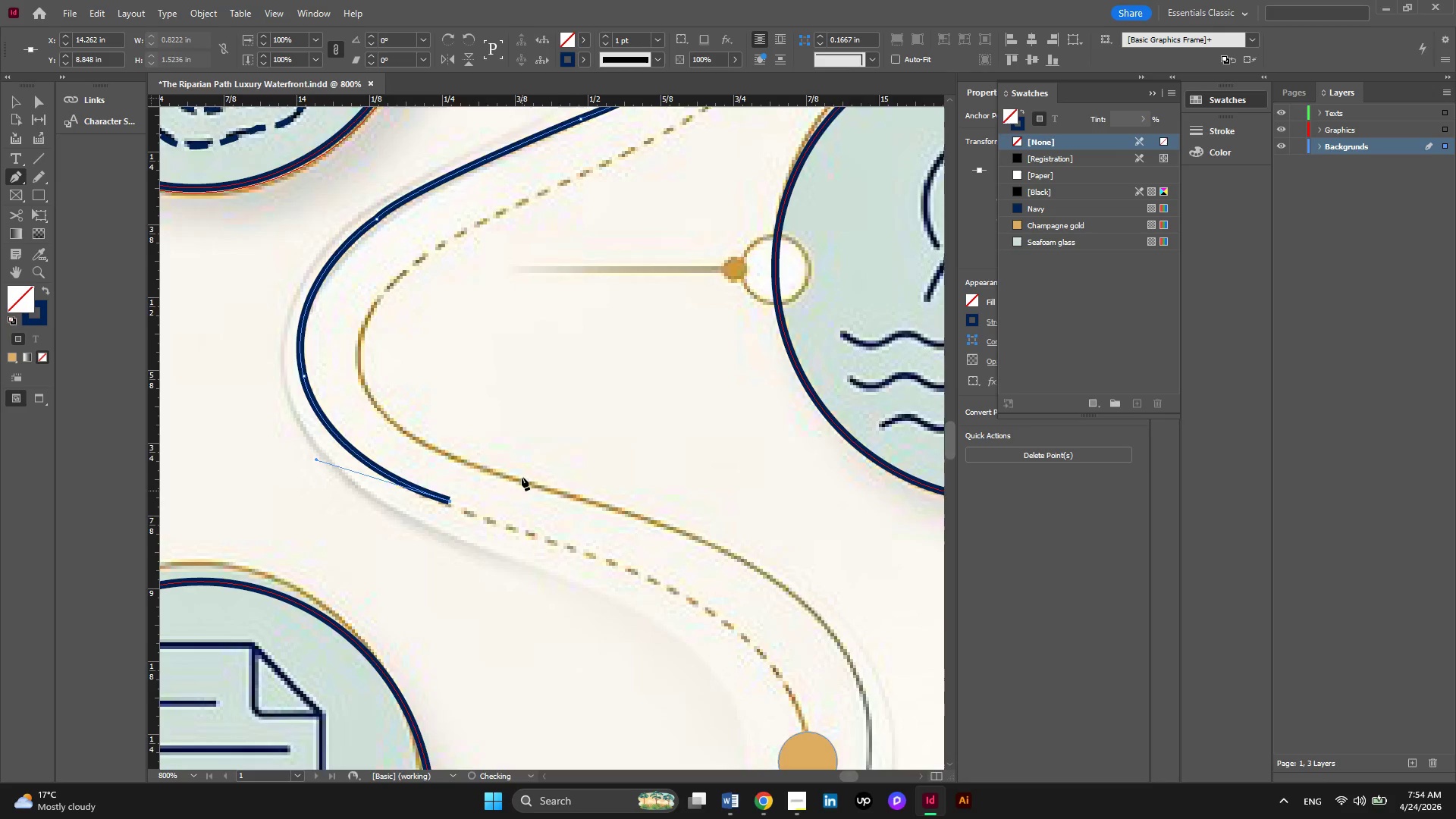 
scroll: coordinate [522, 472], scroll_direction: down, amount: 4.0
 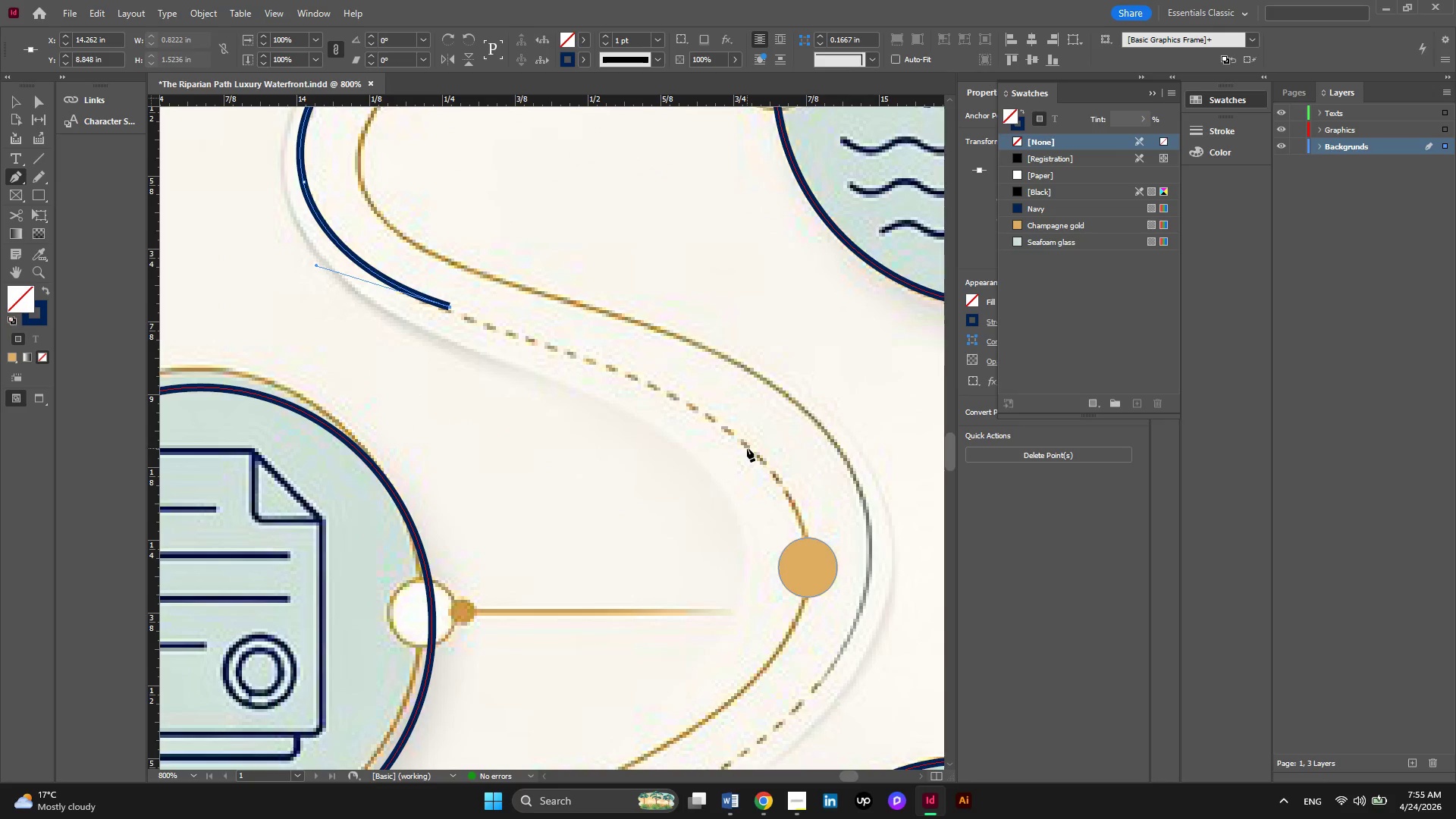 
left_click_drag(start_coordinate=[747, 448], to_coordinate=[772, 496])
 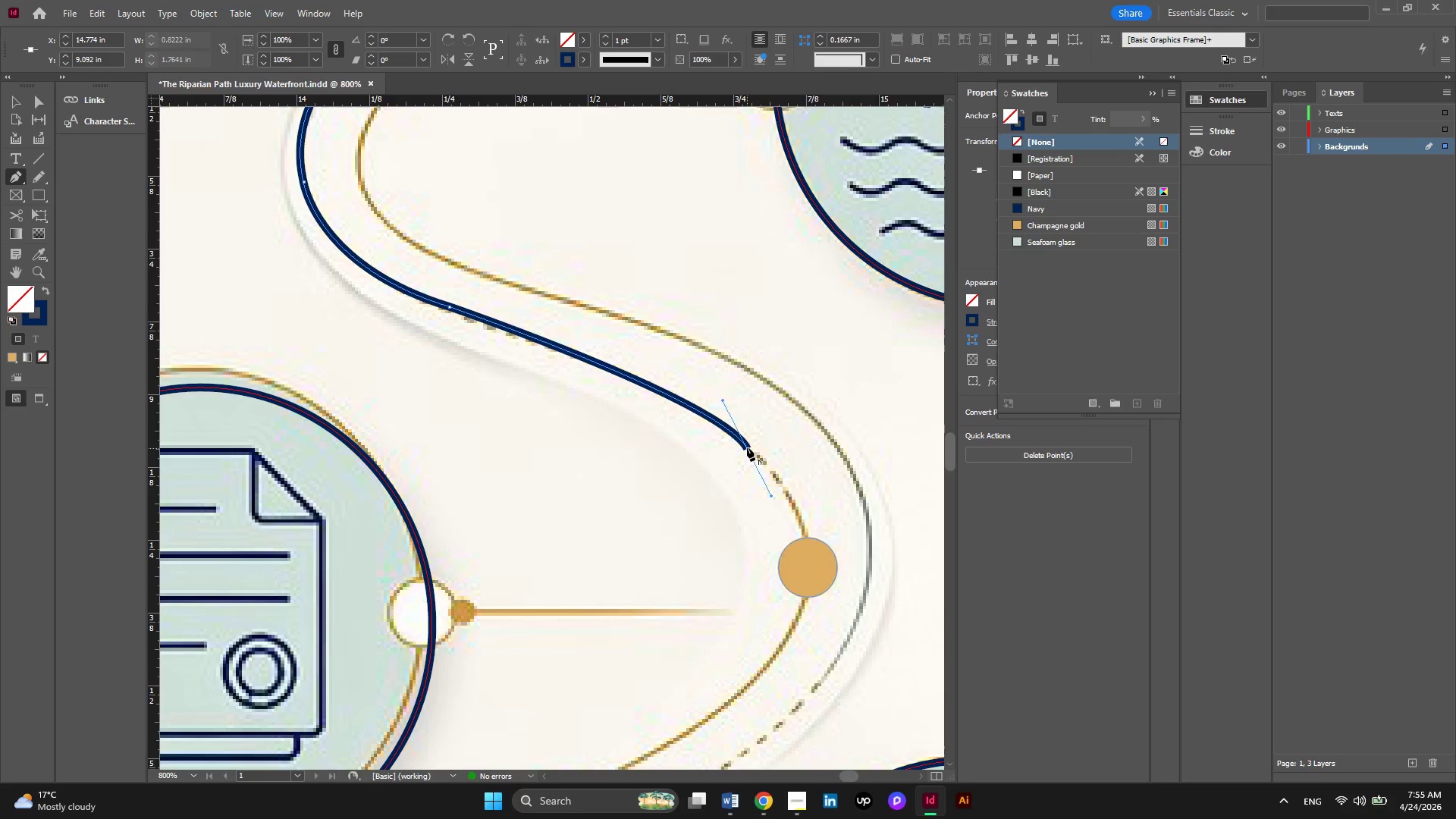 
left_click([747, 448])
 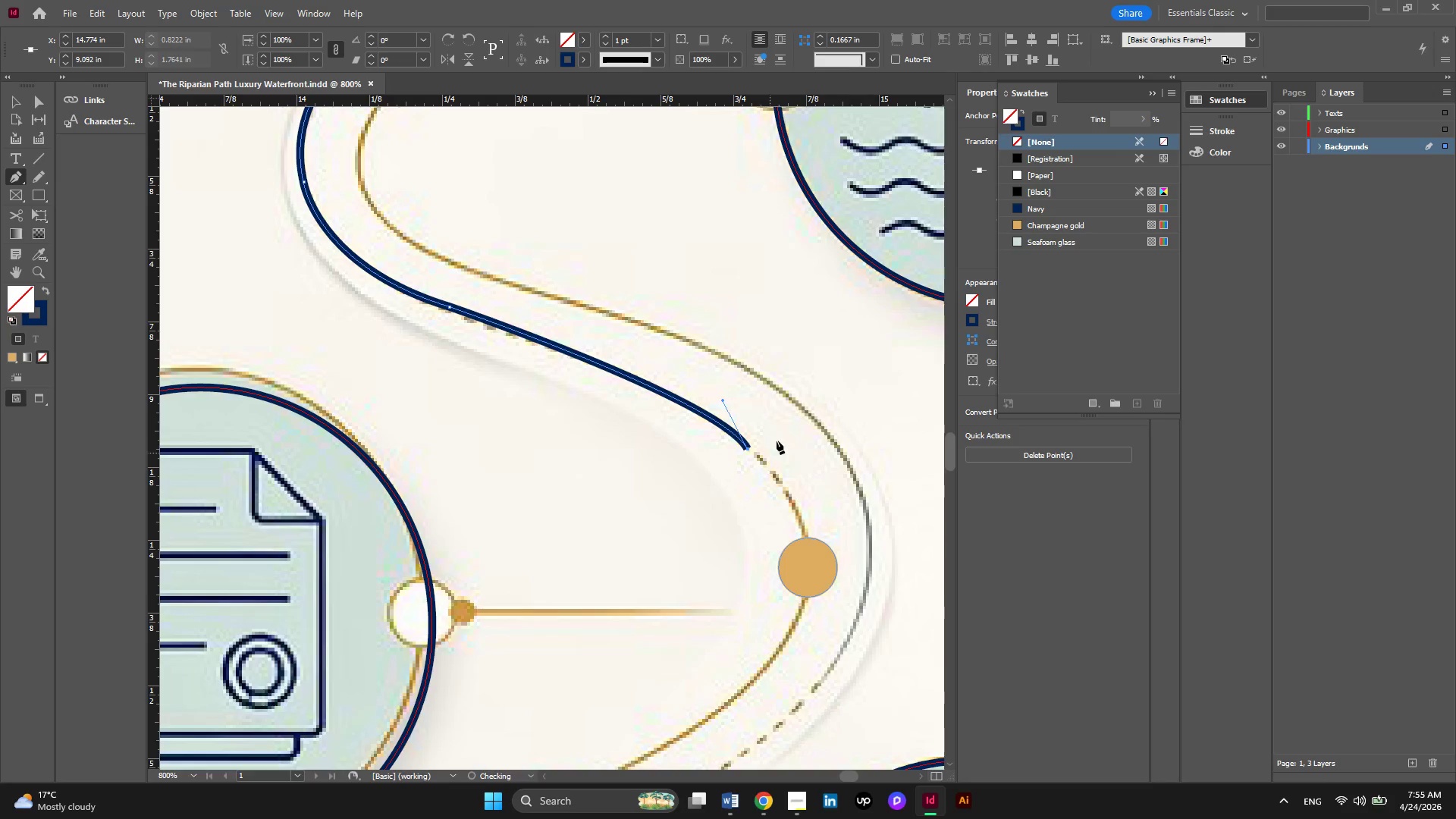 
scroll: coordinate [778, 438], scroll_direction: down, amount: 4.0
 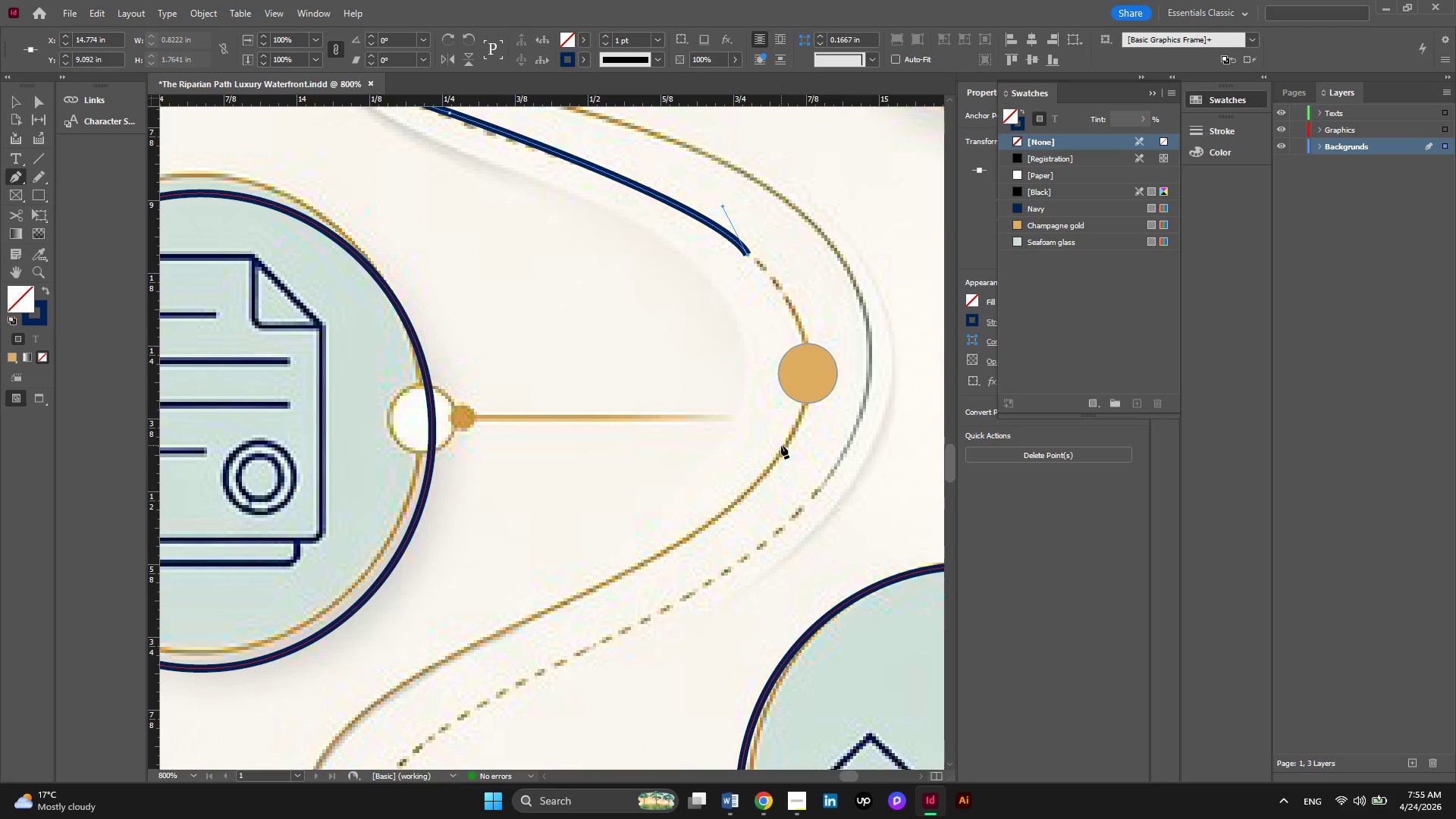 
left_click_drag(start_coordinate=[781, 450], to_coordinate=[704, 570])
 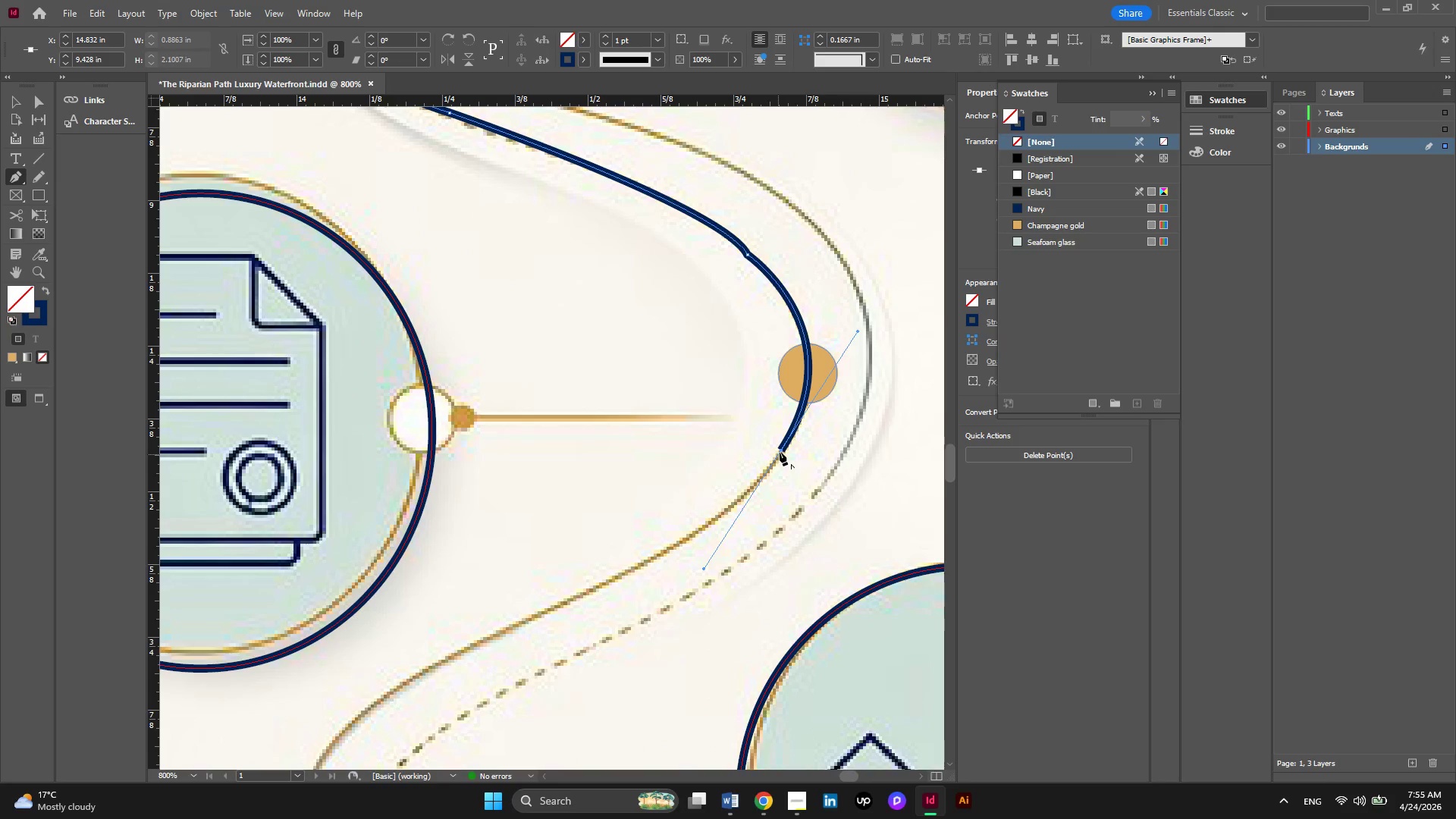 
left_click([780, 450])
 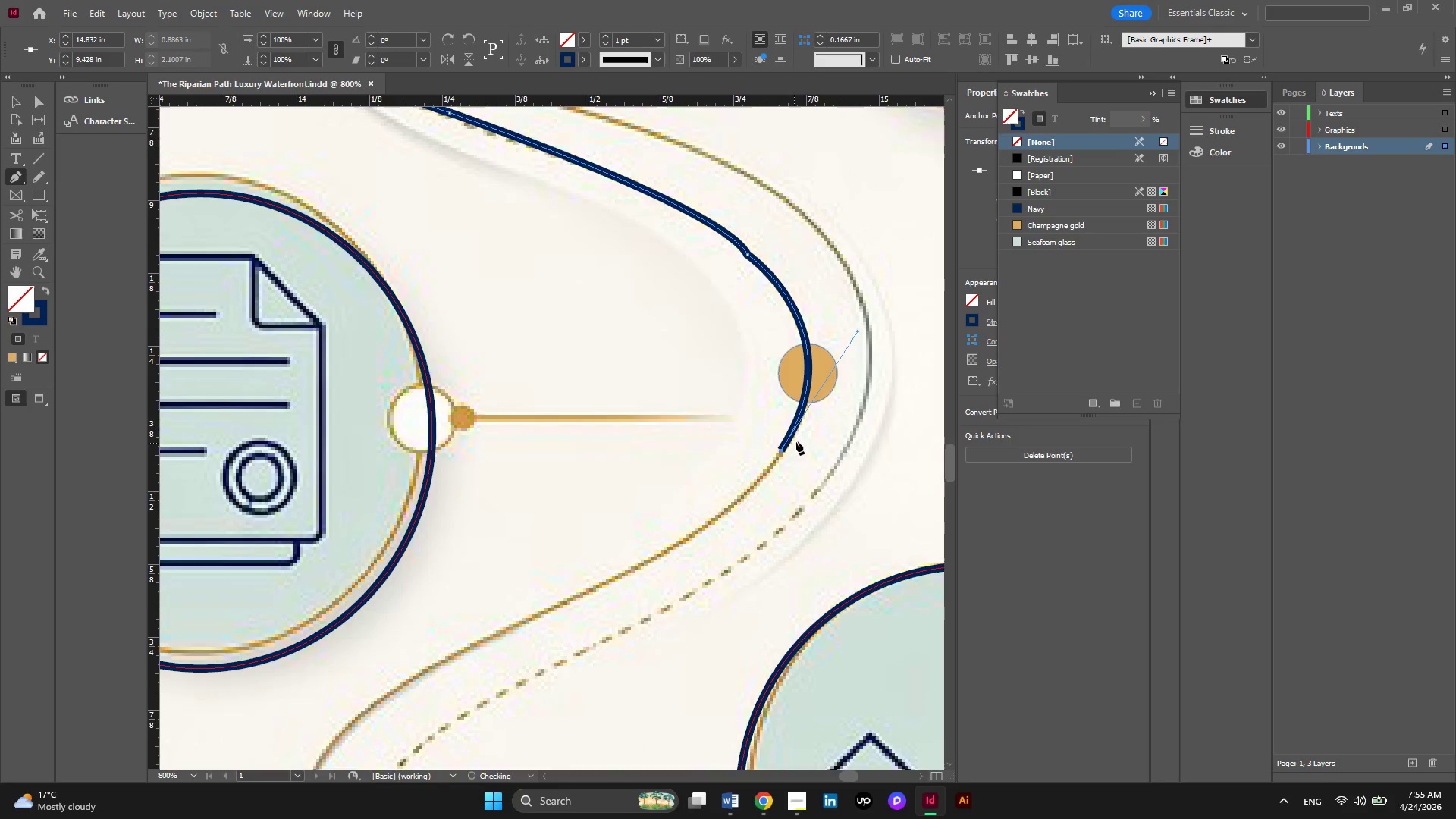 
scroll: coordinate [796, 441], scroll_direction: down, amount: 3.0
 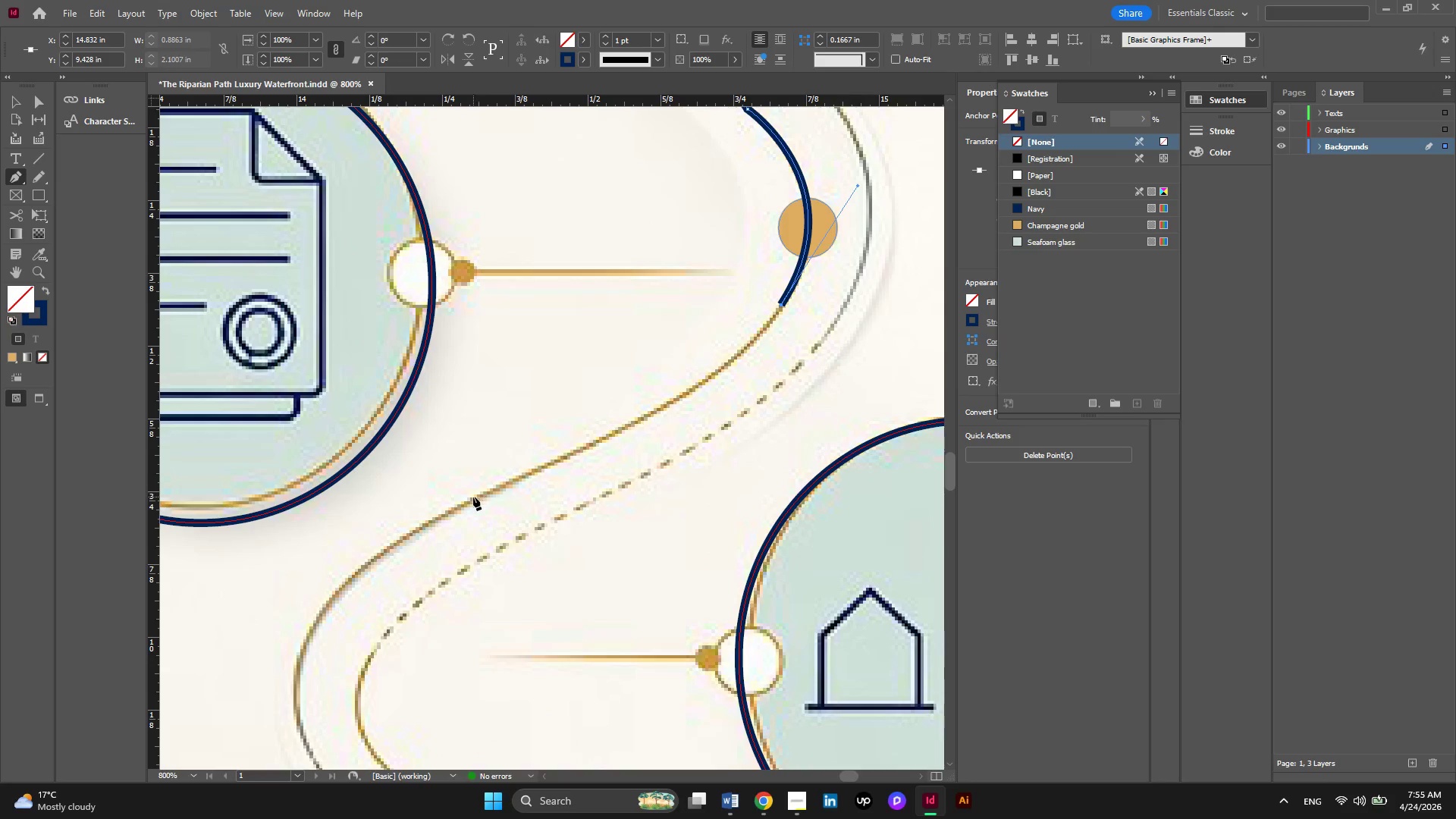 
left_click_drag(start_coordinate=[473, 497], to_coordinate=[210, 598])
 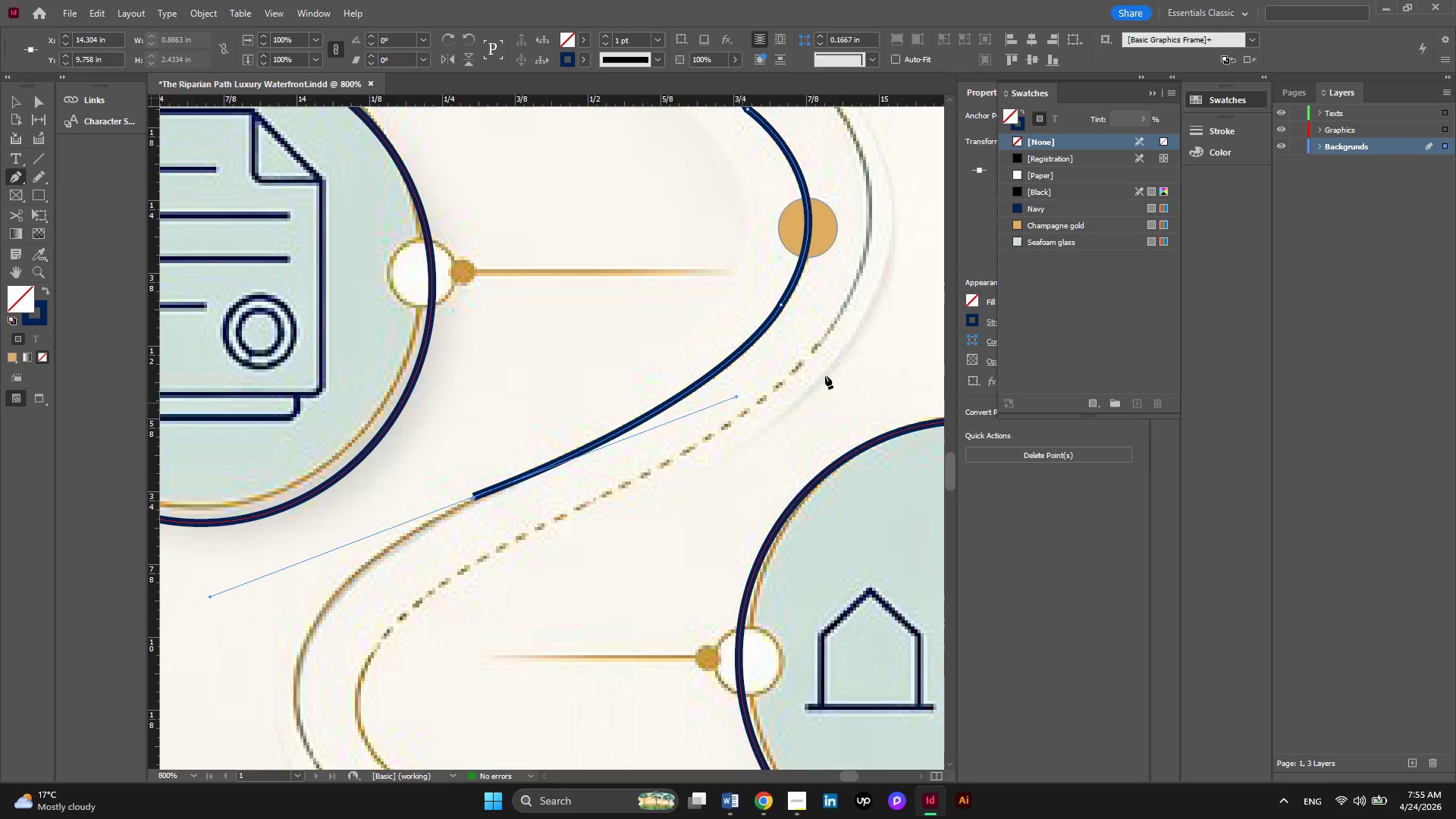 
scroll: coordinate [832, 364], scroll_direction: down, amount: 4.0
 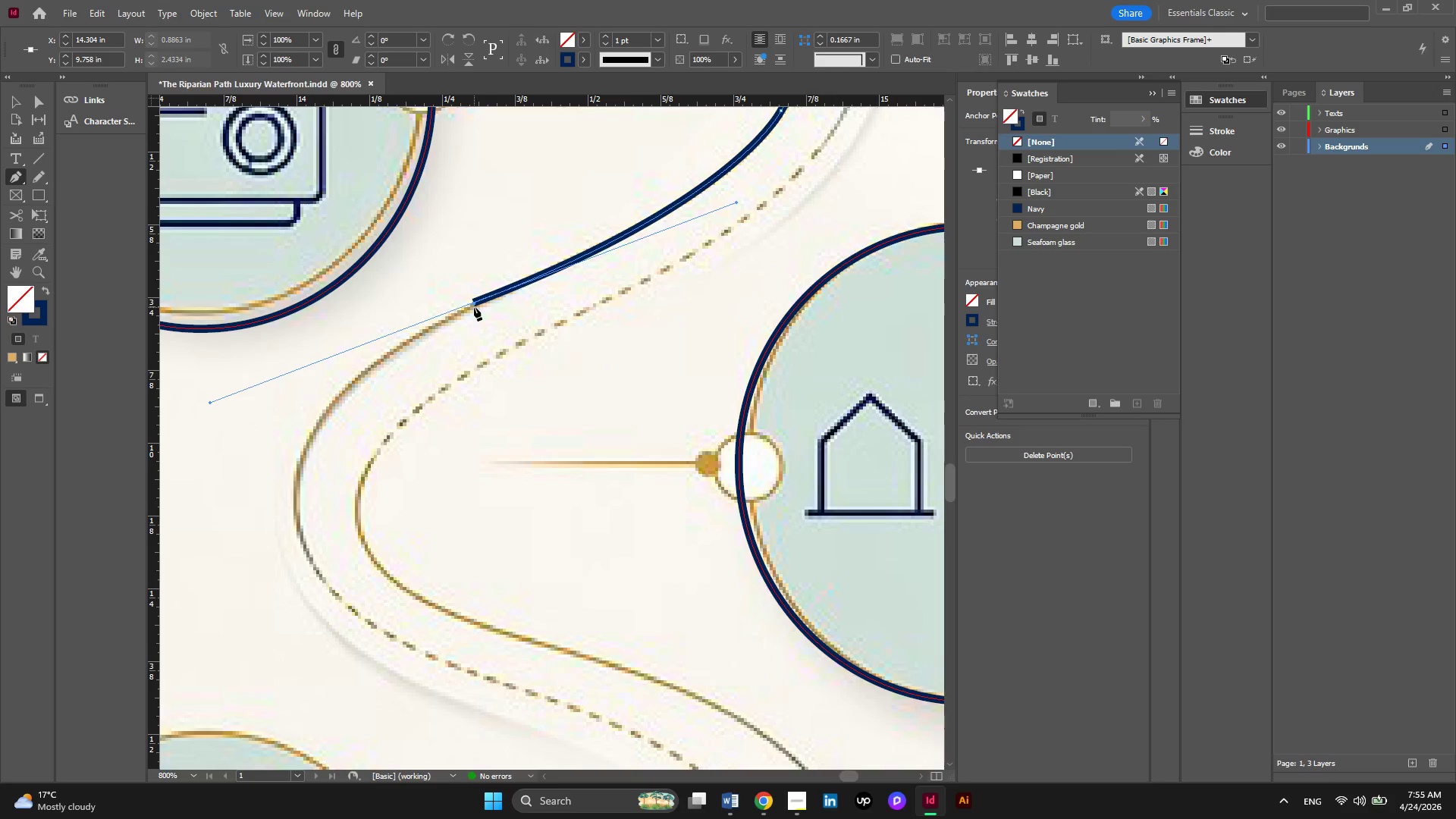 
left_click([471, 302])
 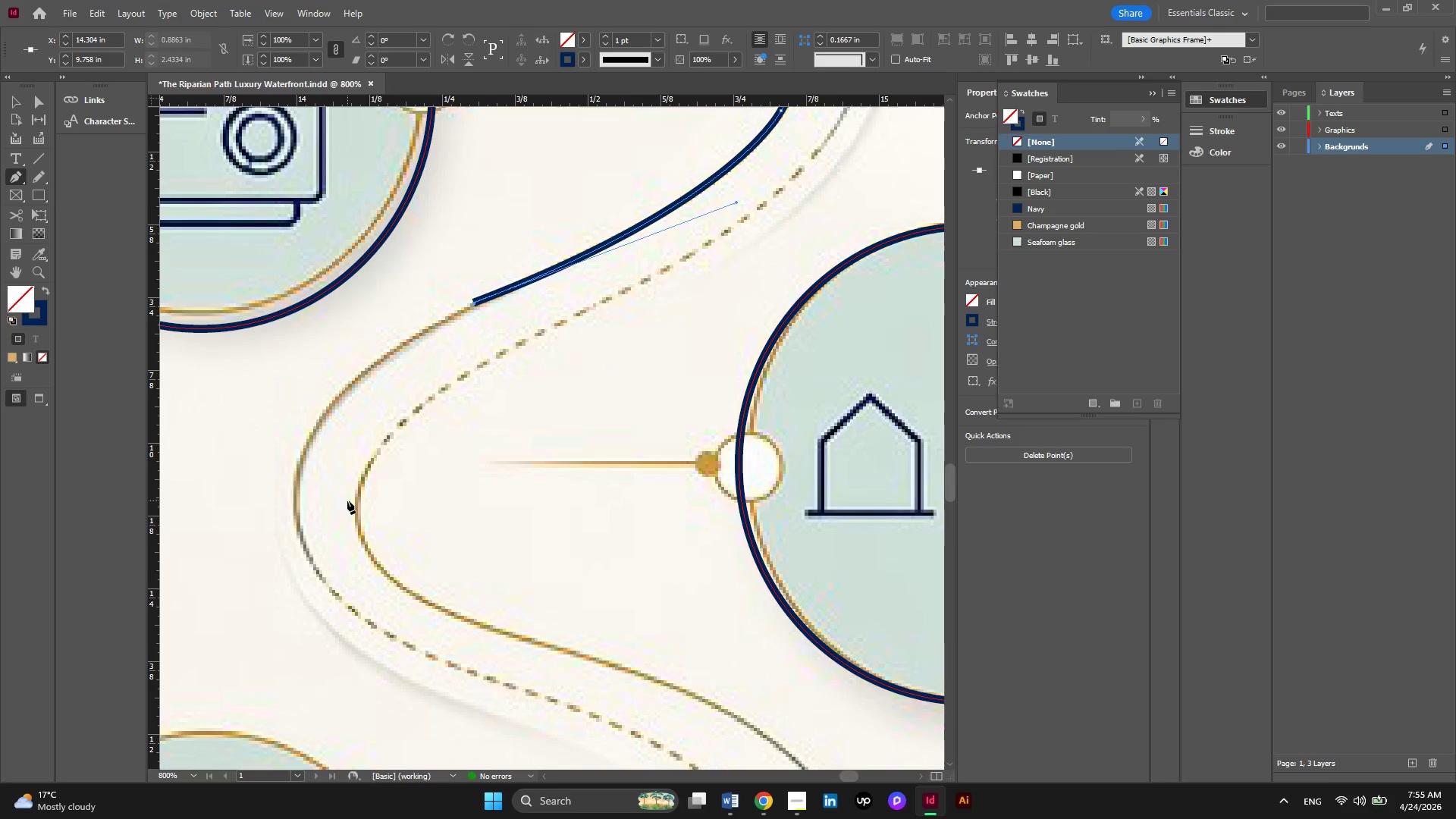 
scroll: coordinate [447, 384], scroll_direction: down, amount: 3.0
 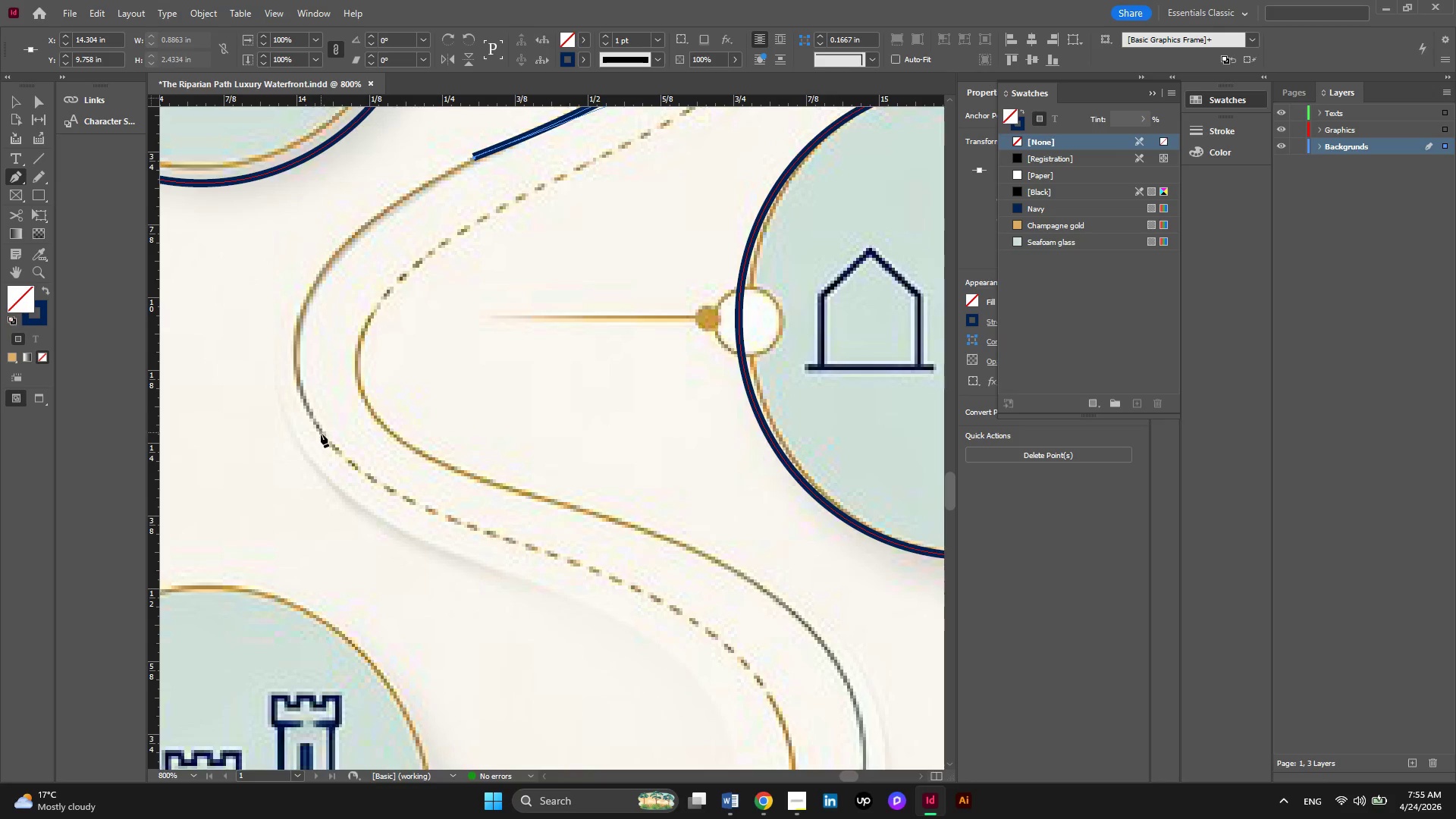 
left_click_drag(start_coordinate=[321, 434], to_coordinate=[428, 598])
 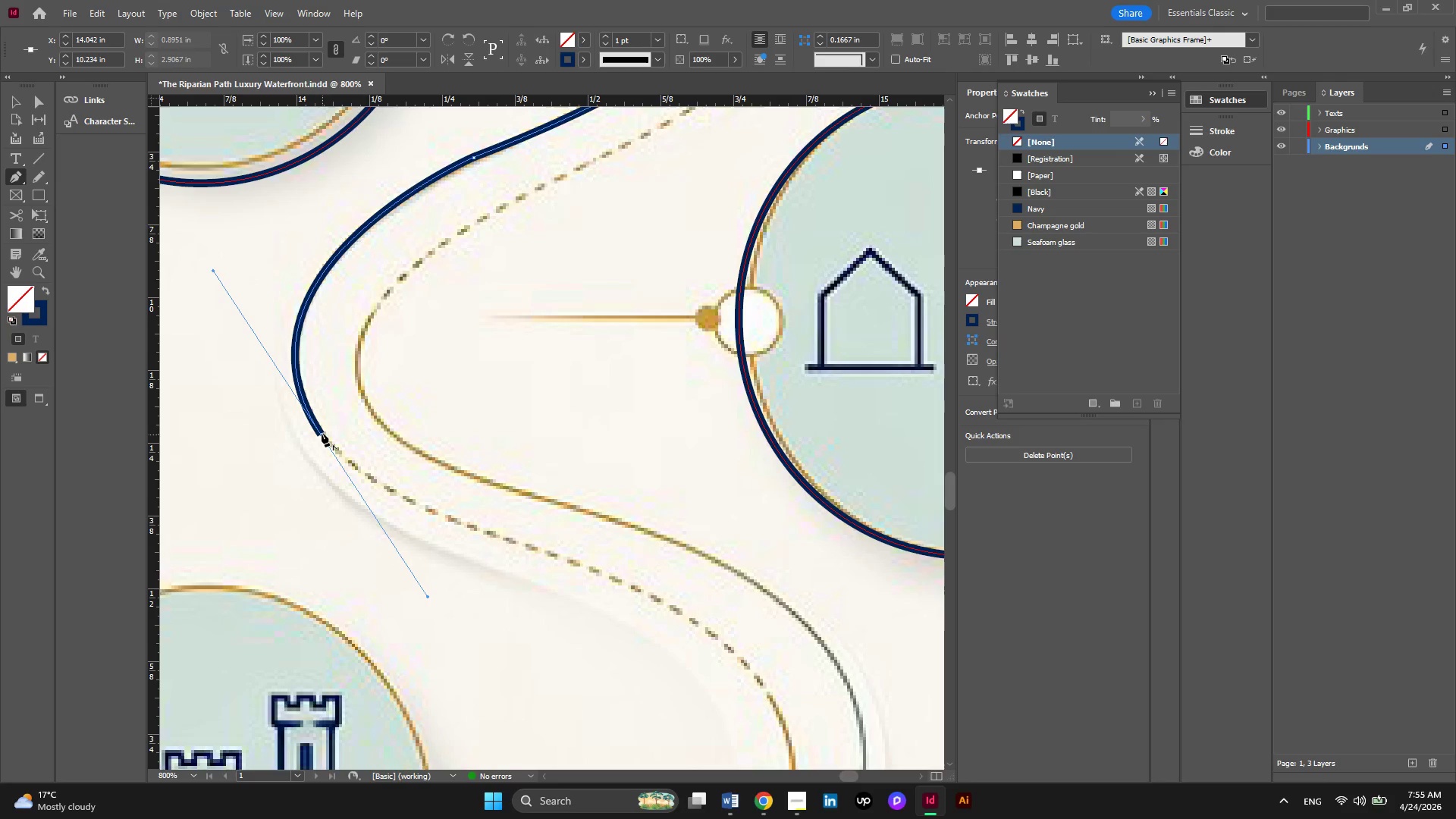 
left_click([321, 433])
 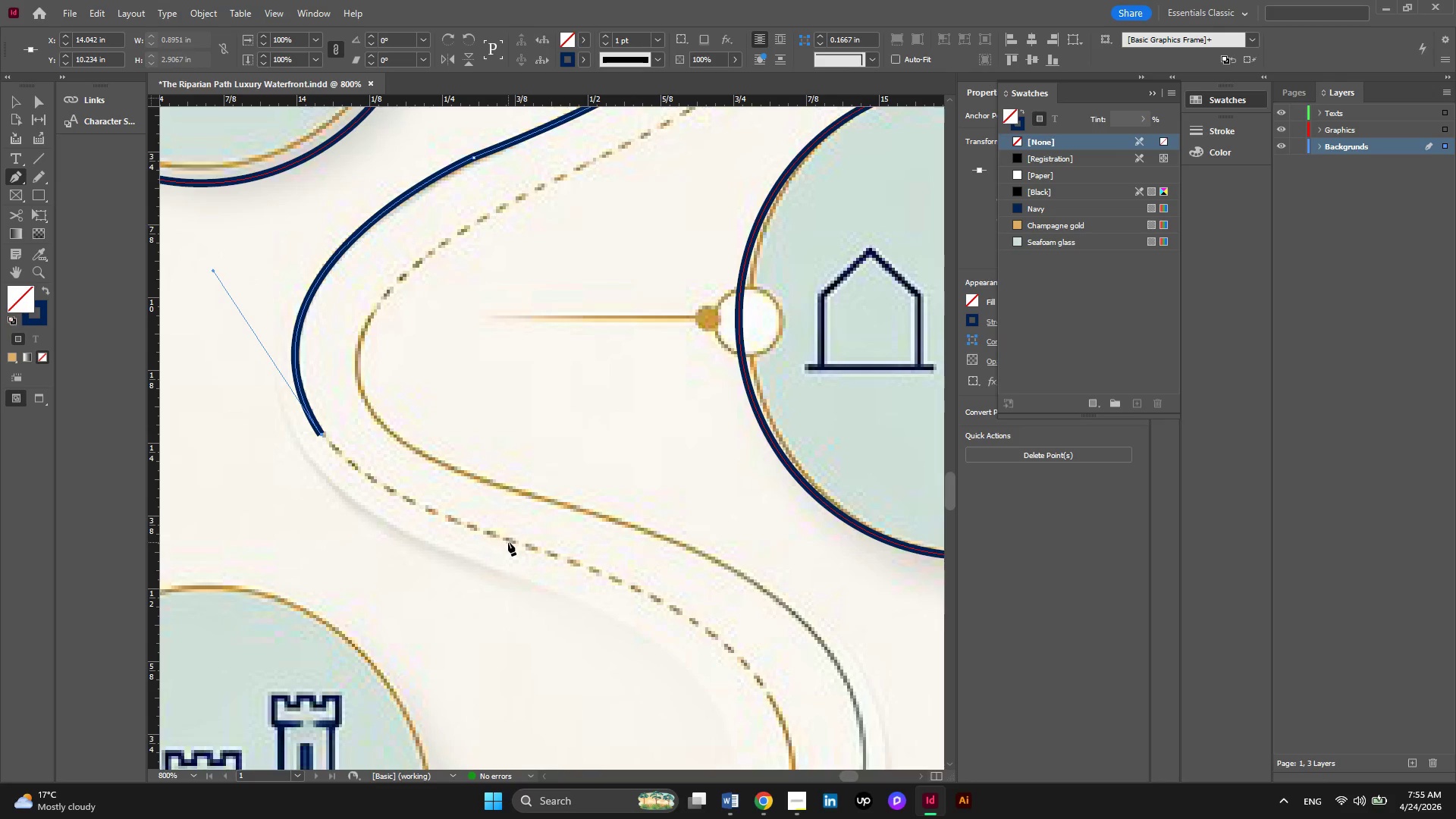 
left_click_drag(start_coordinate=[513, 541], to_coordinate=[638, 567])
 